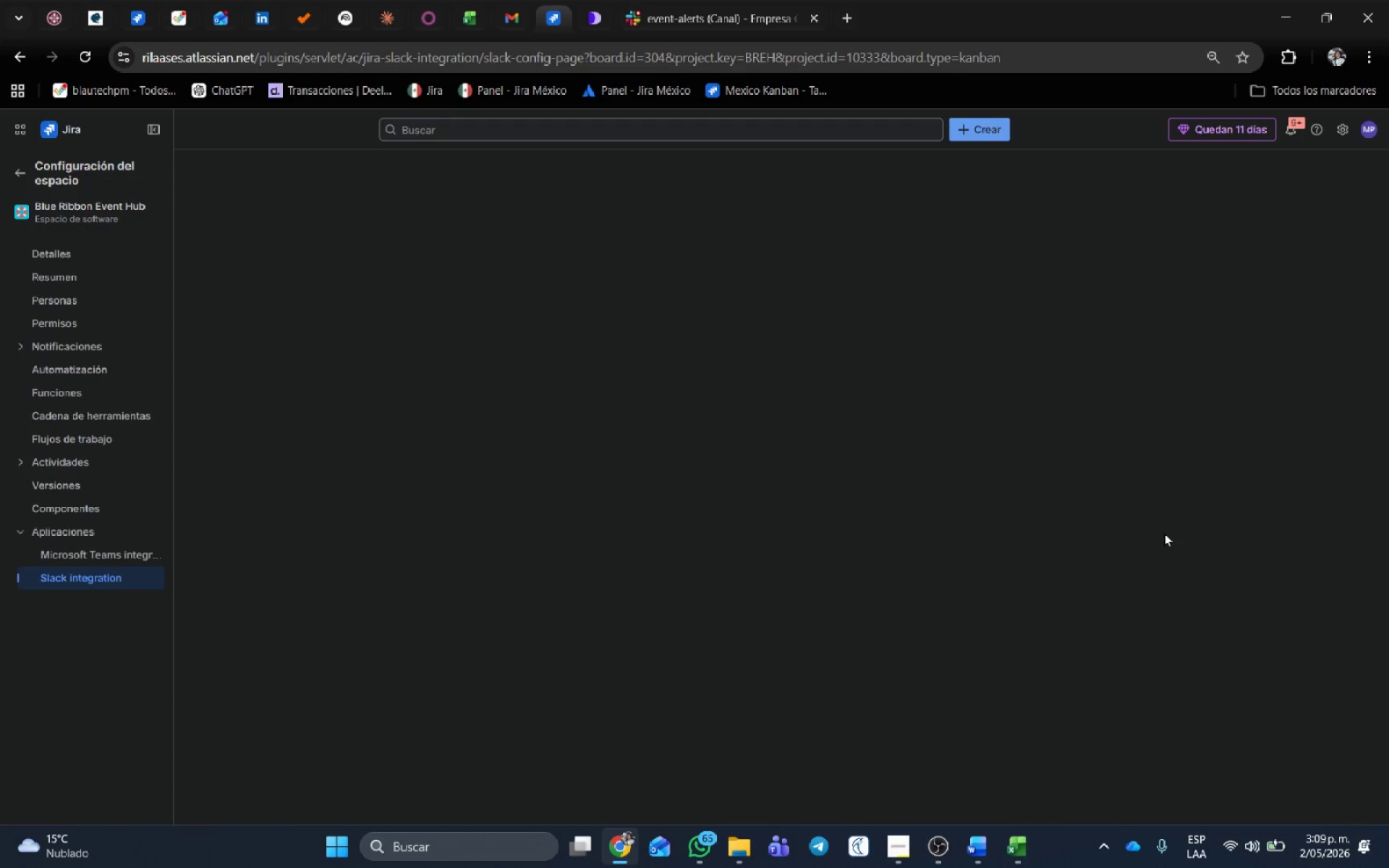 
left_click([13, 168])
 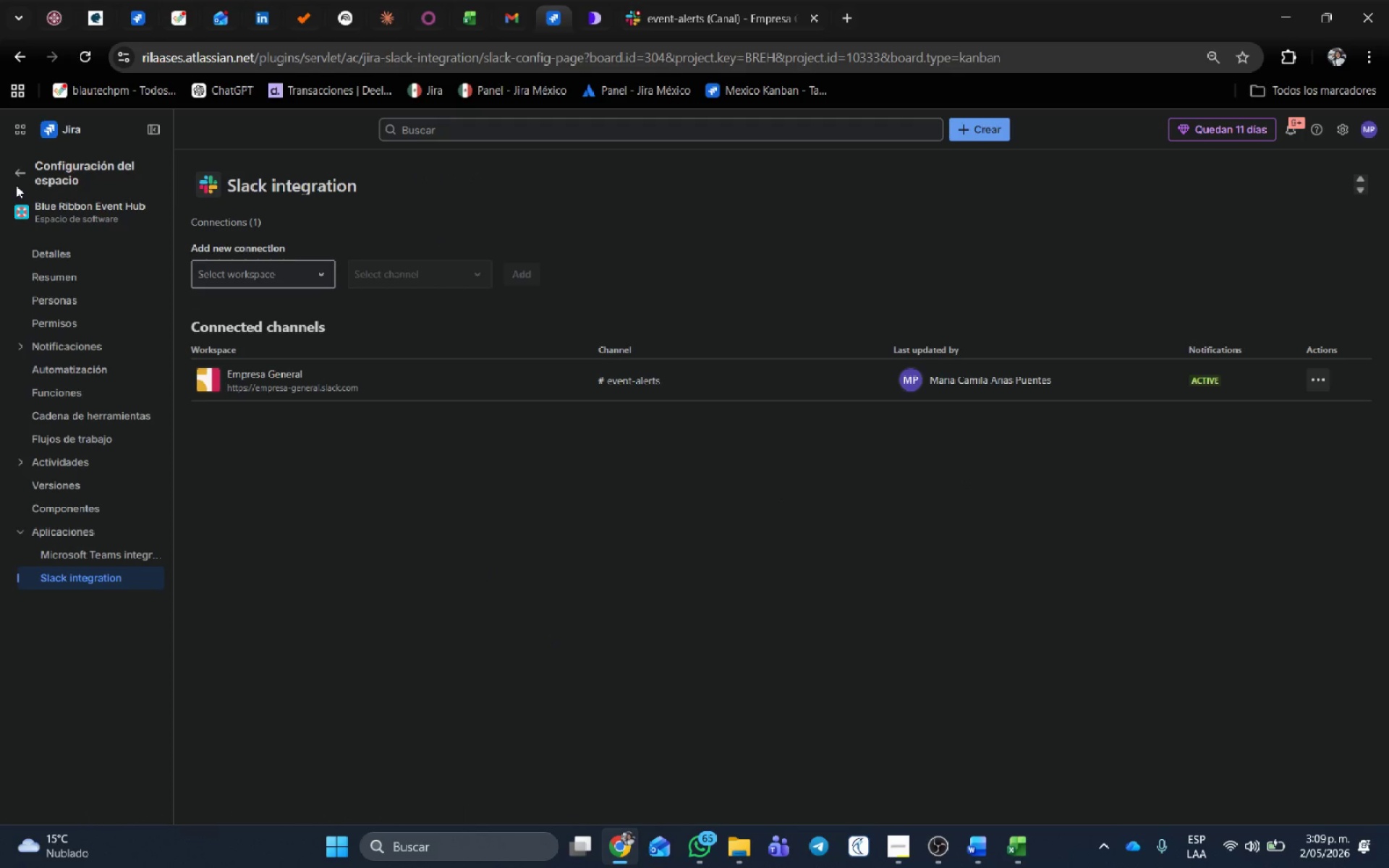 
left_click([19, 169])
 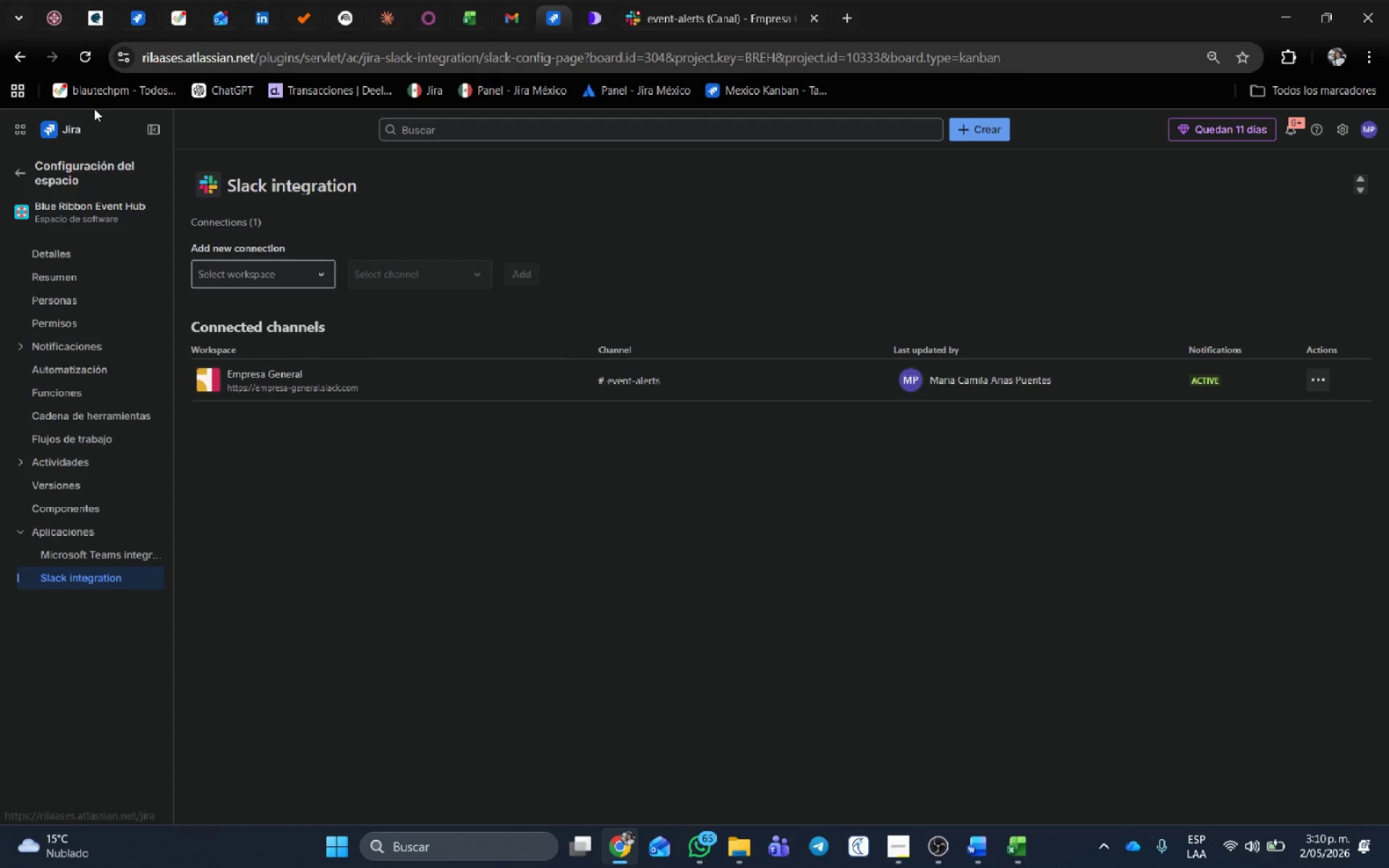 
left_click([88, 52])
 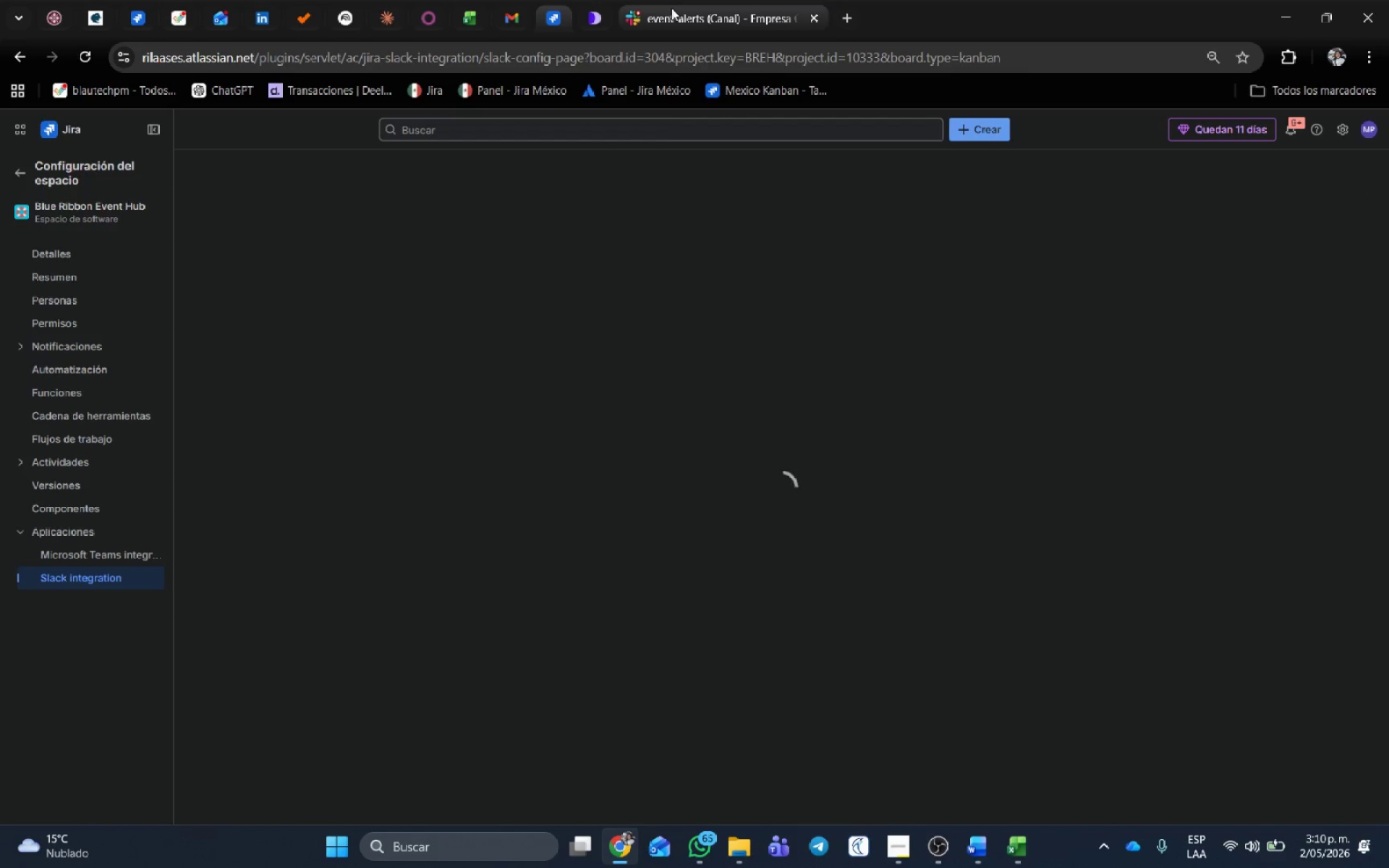 
wait(5.14)
 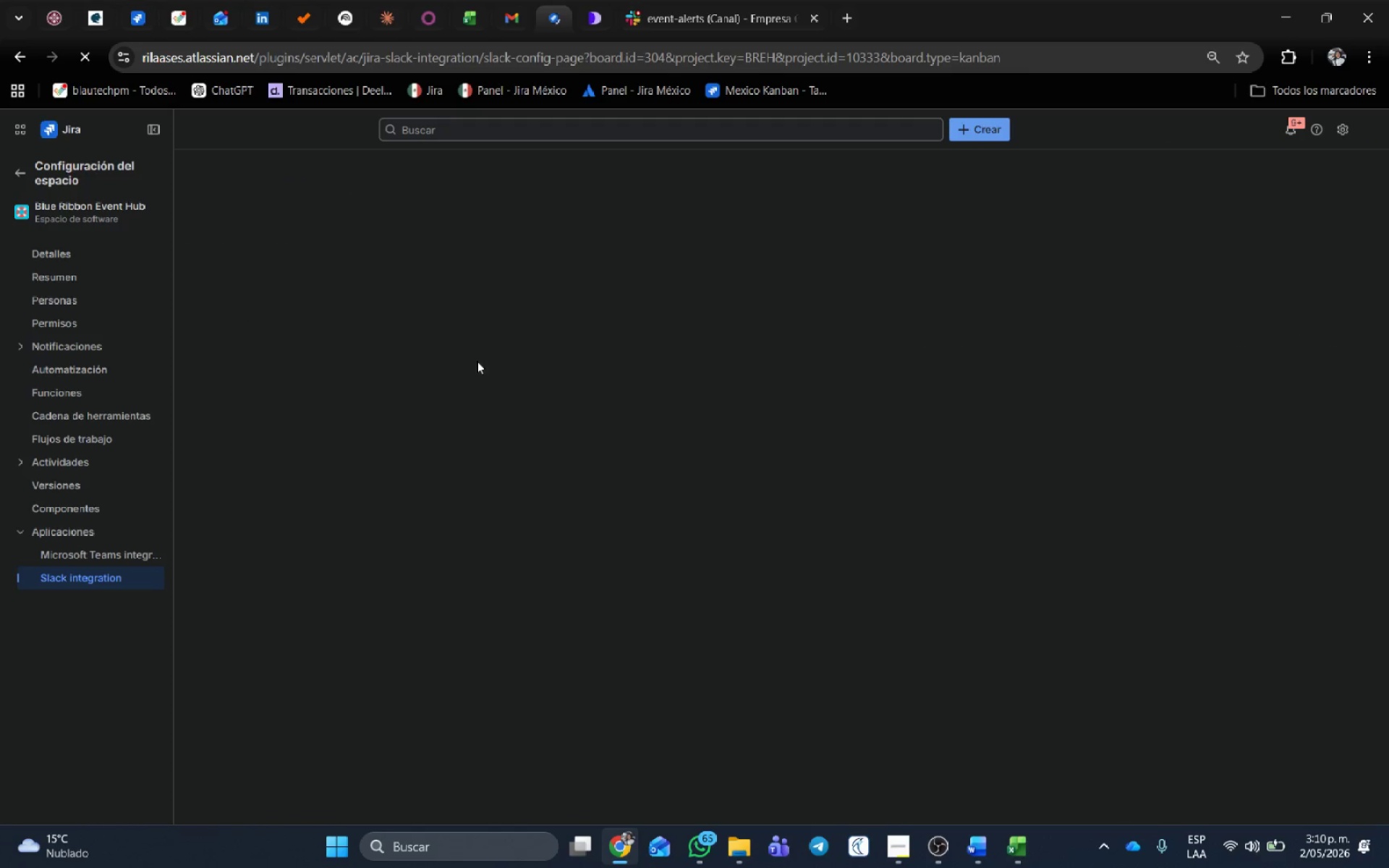 
left_click([754, 201])
 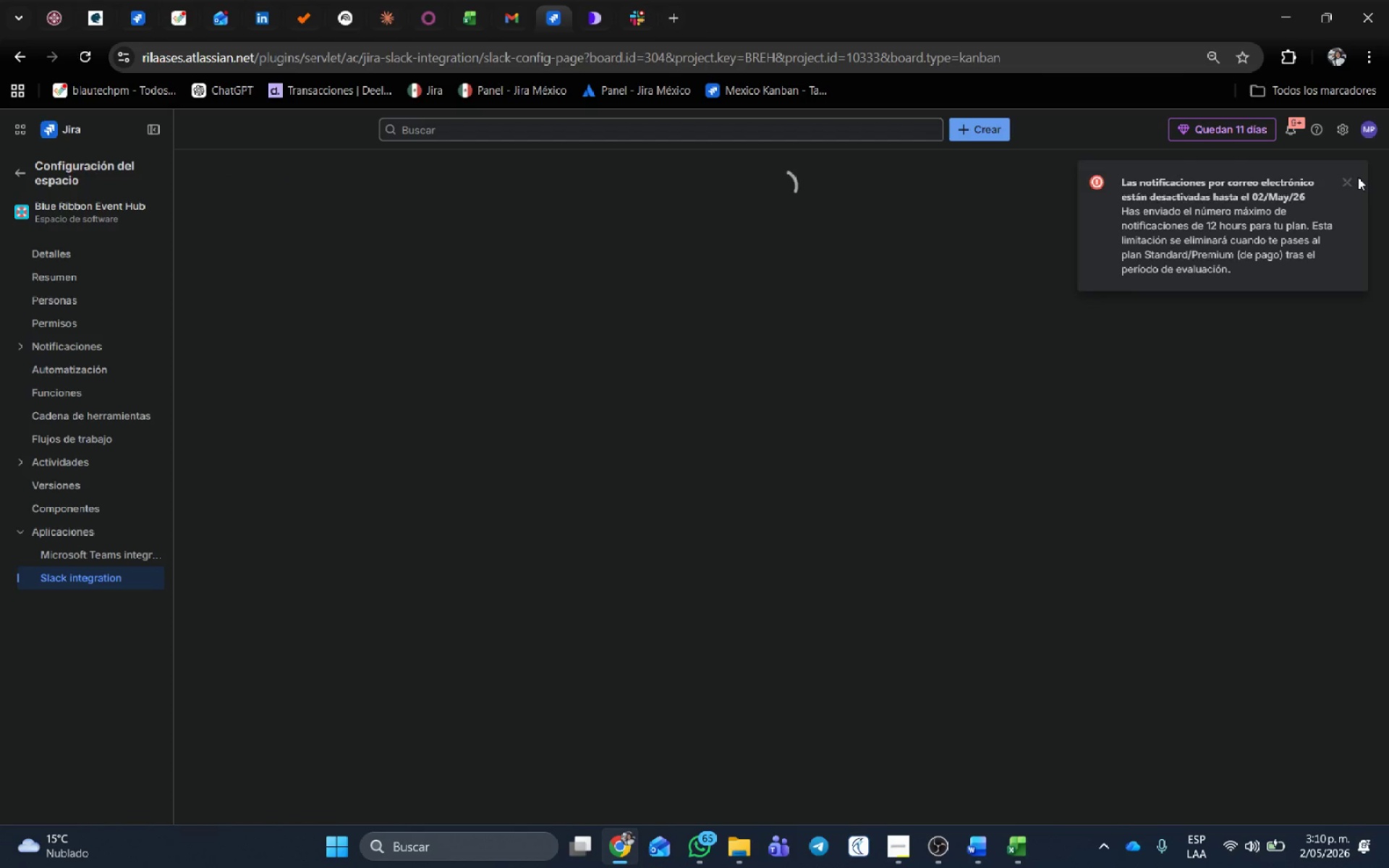 
left_click([1351, 179])
 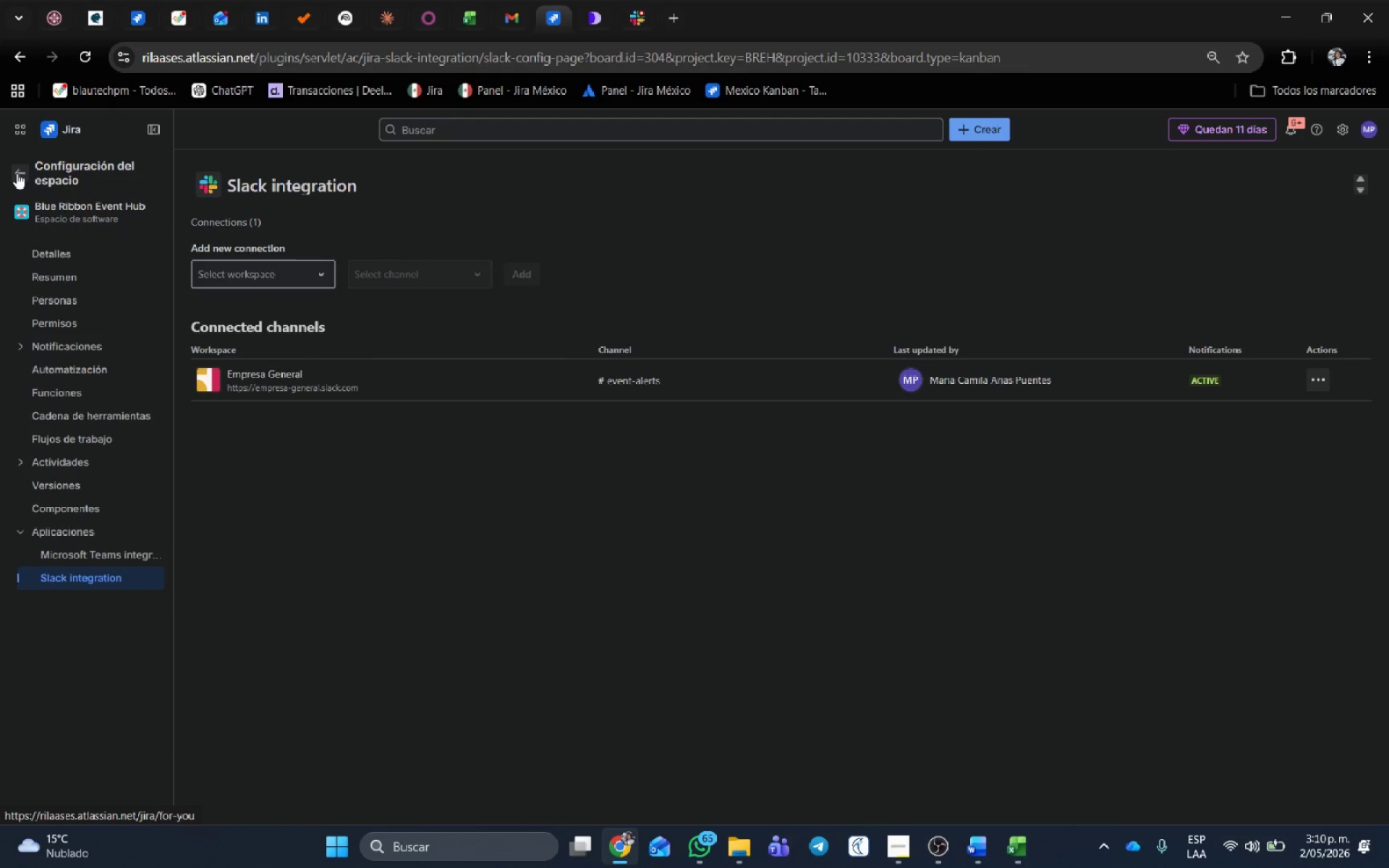 
left_click([54, 129])
 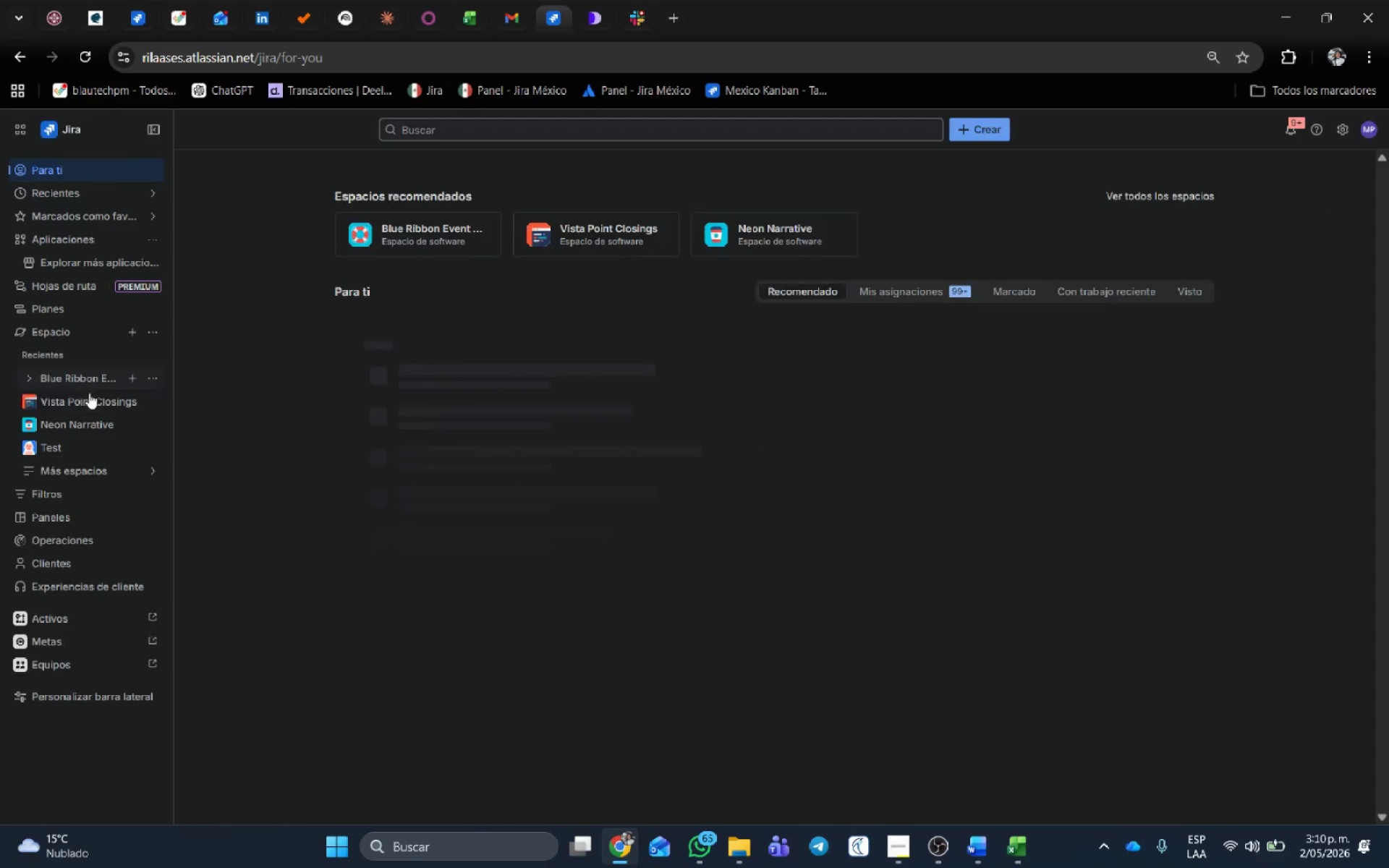 
left_click([89, 377])
 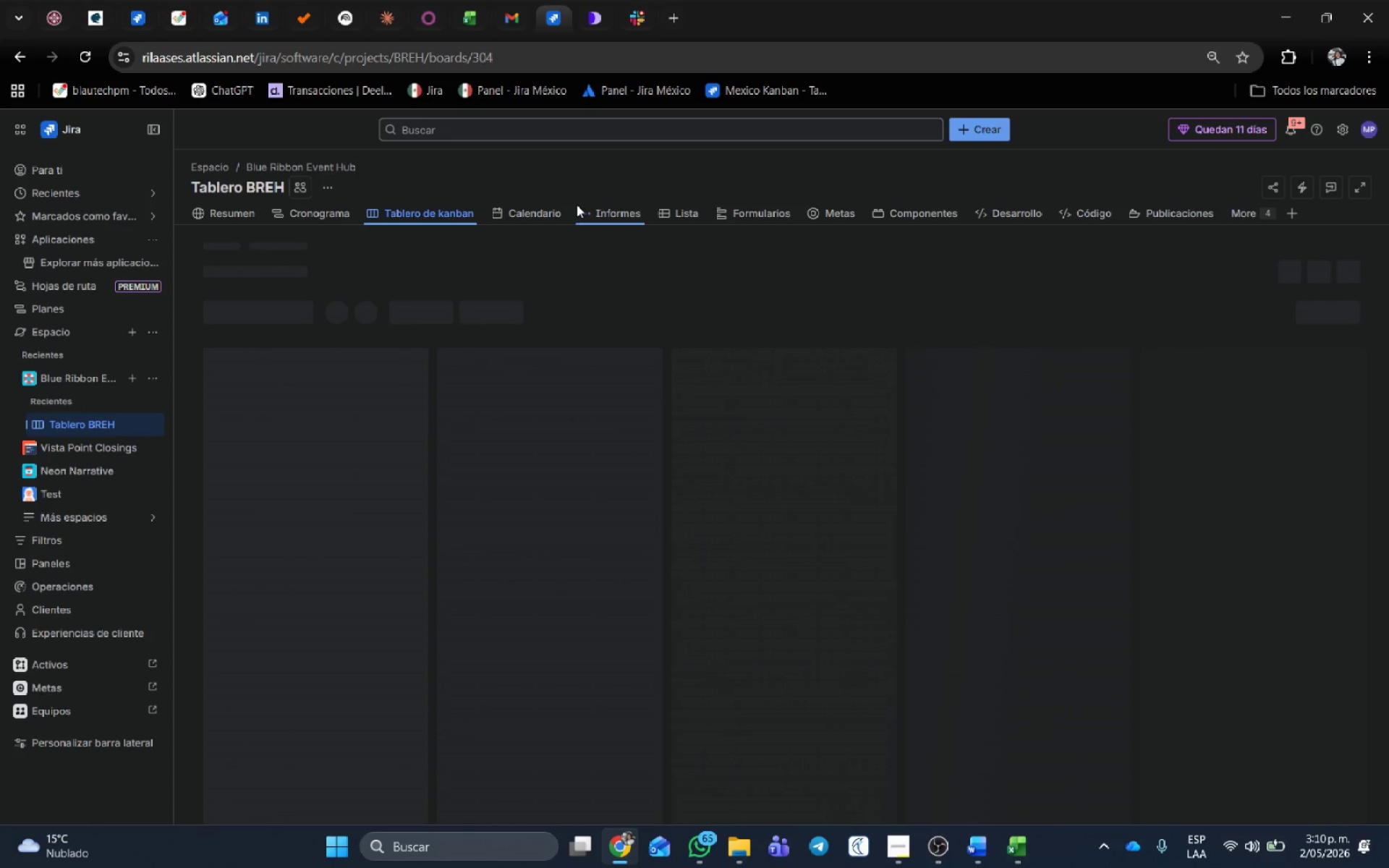 
left_click([541, 212])
 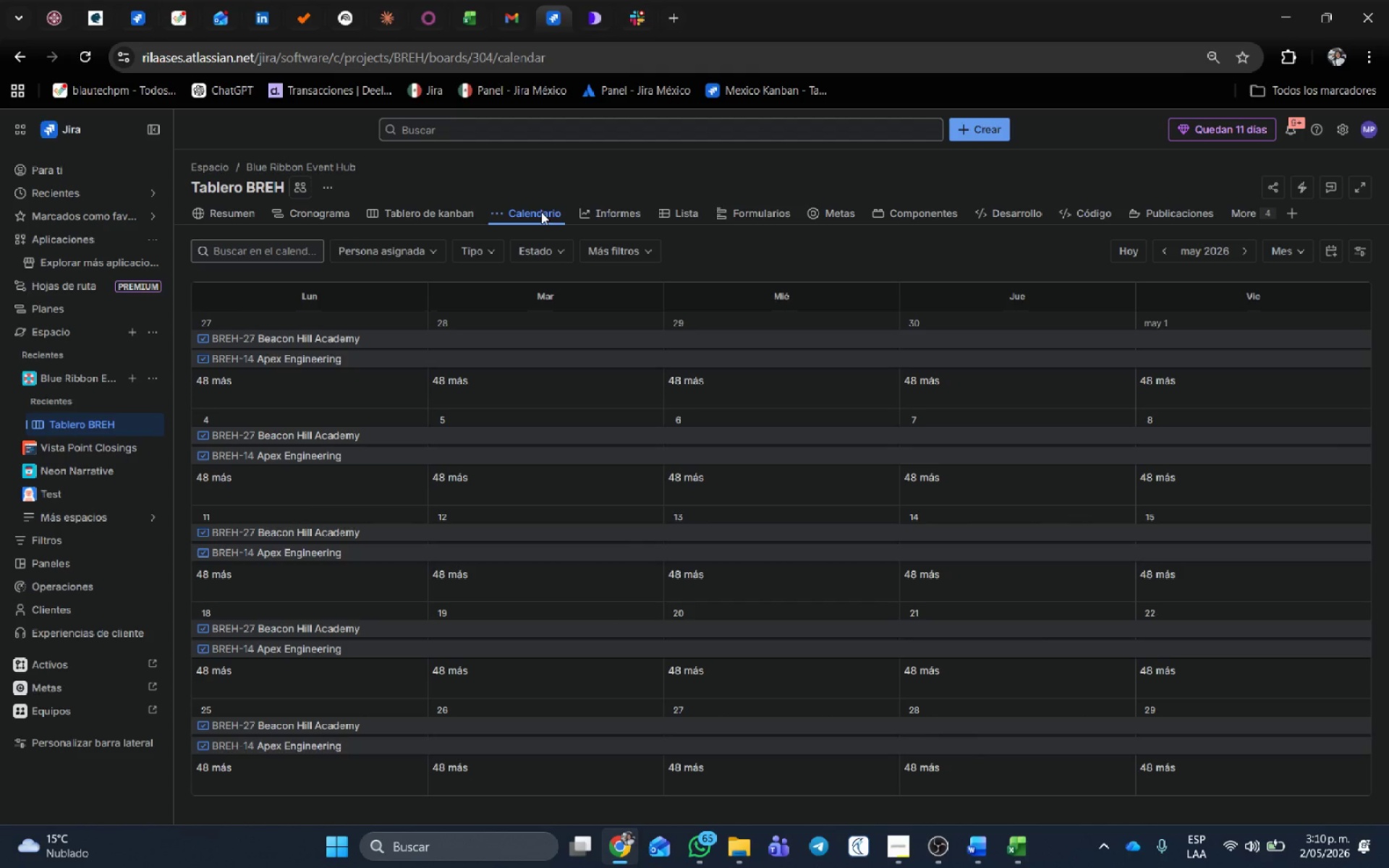 
wait(10.89)
 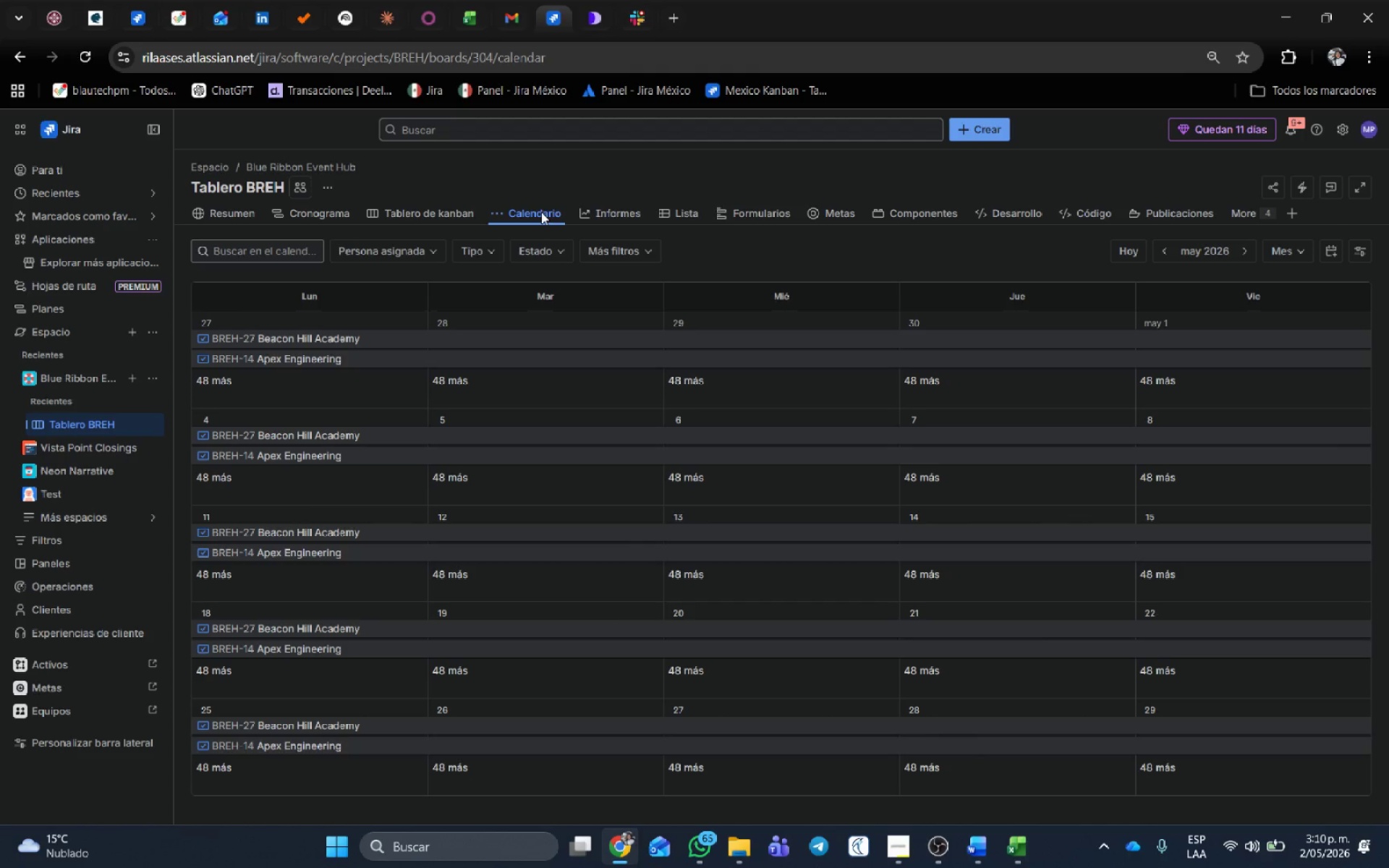 
left_click([642, 244])
 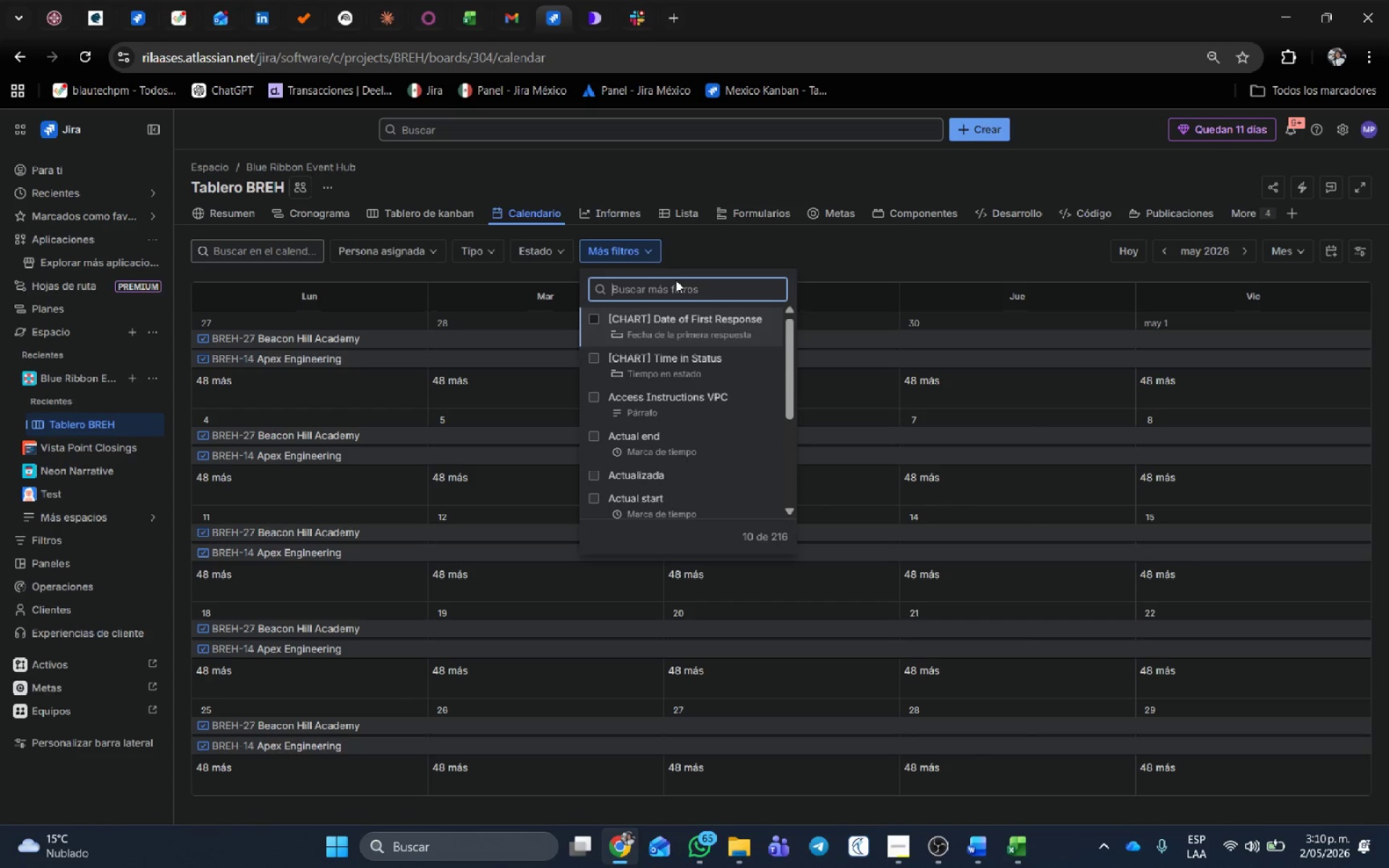 
left_click([671, 293])
 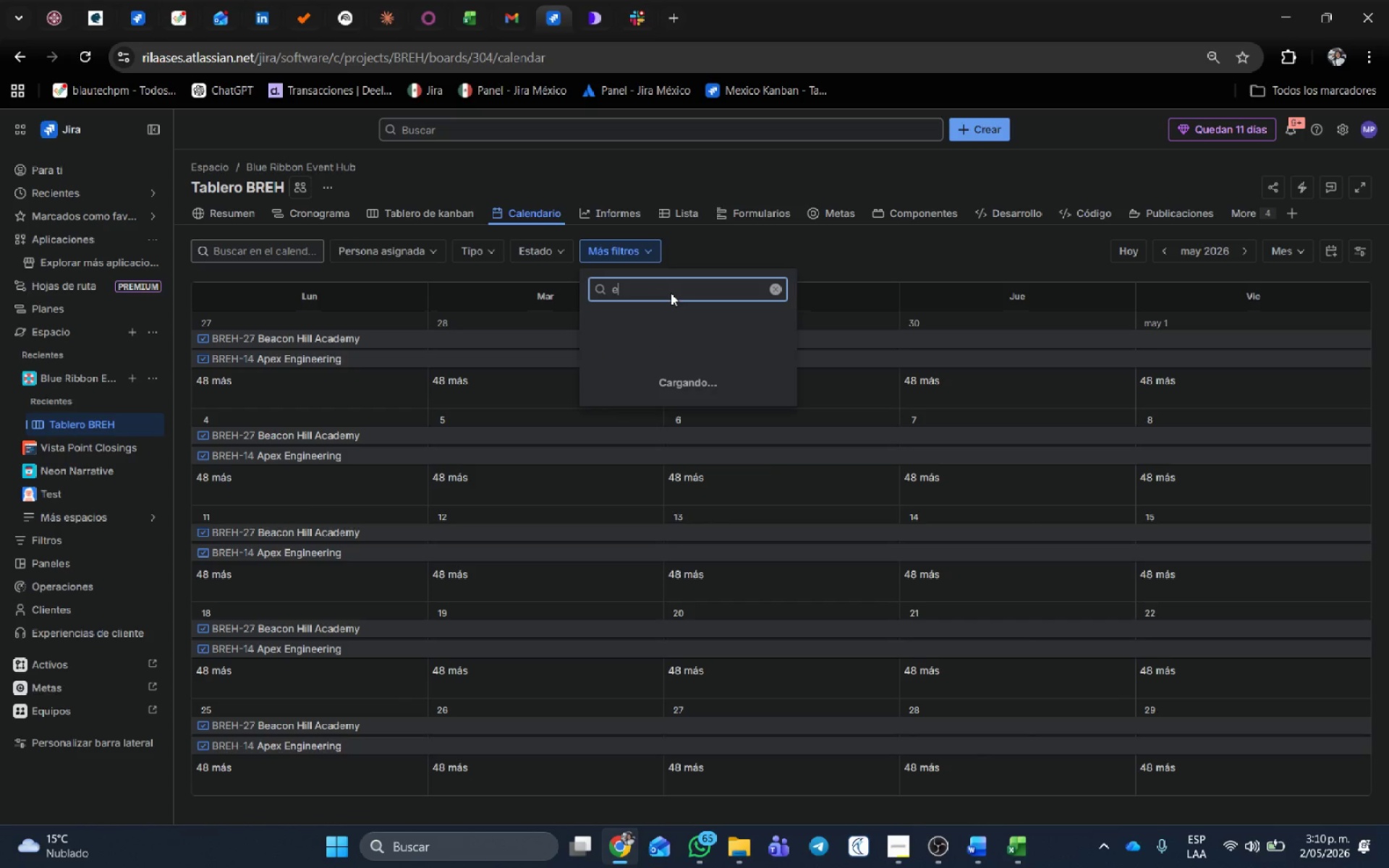 
type(event)
 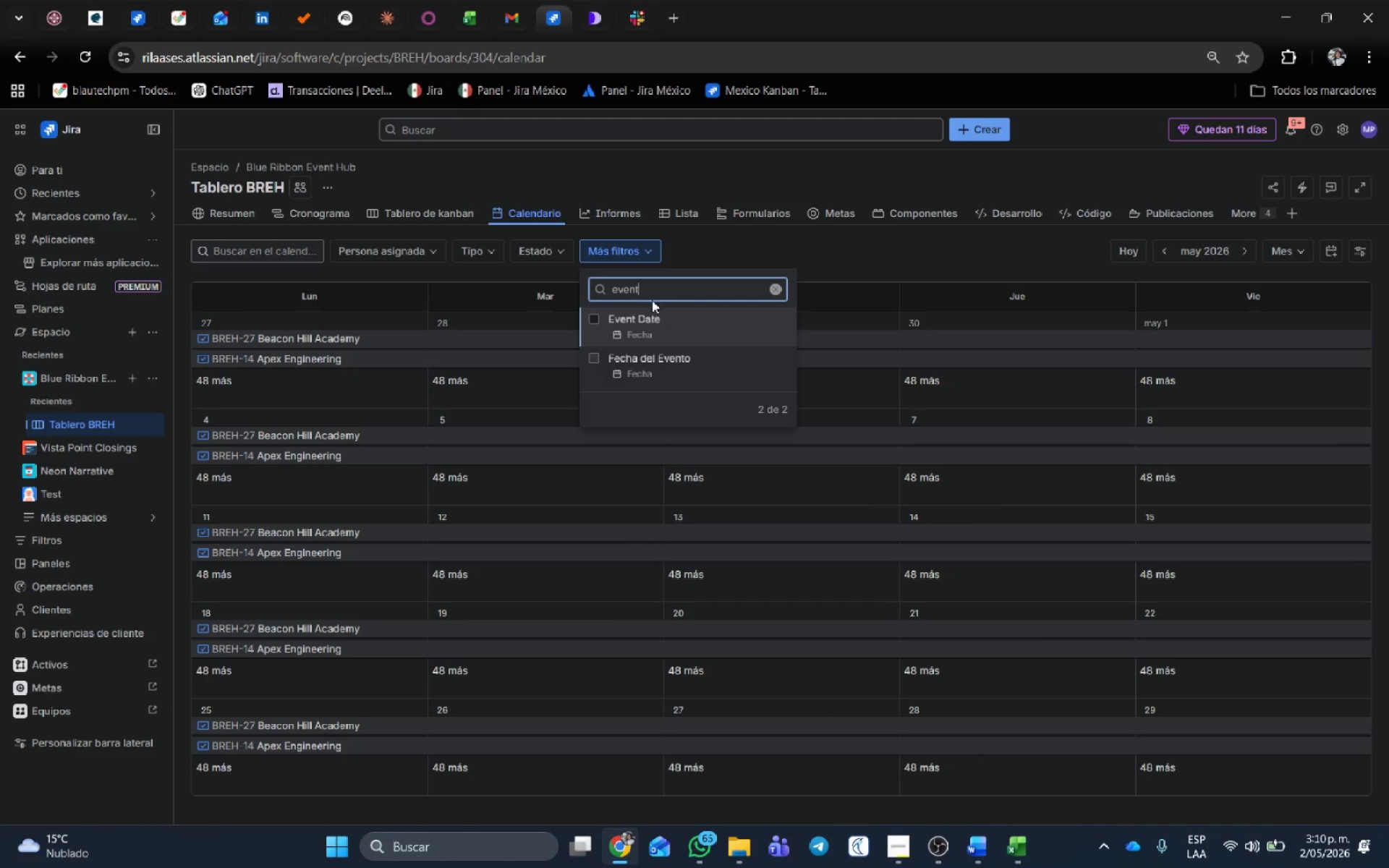 
left_click([645, 318])
 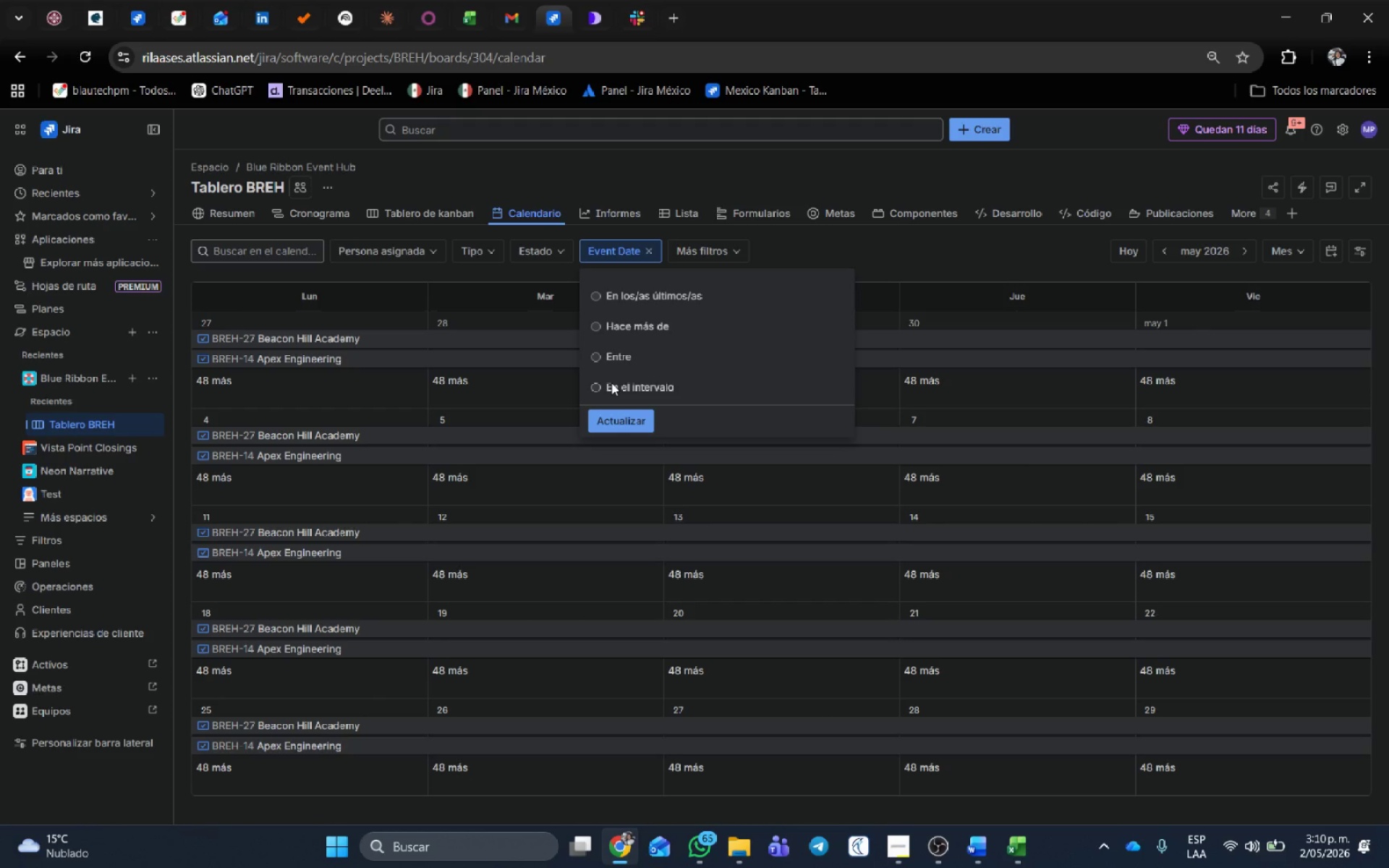 
wait(16.89)
 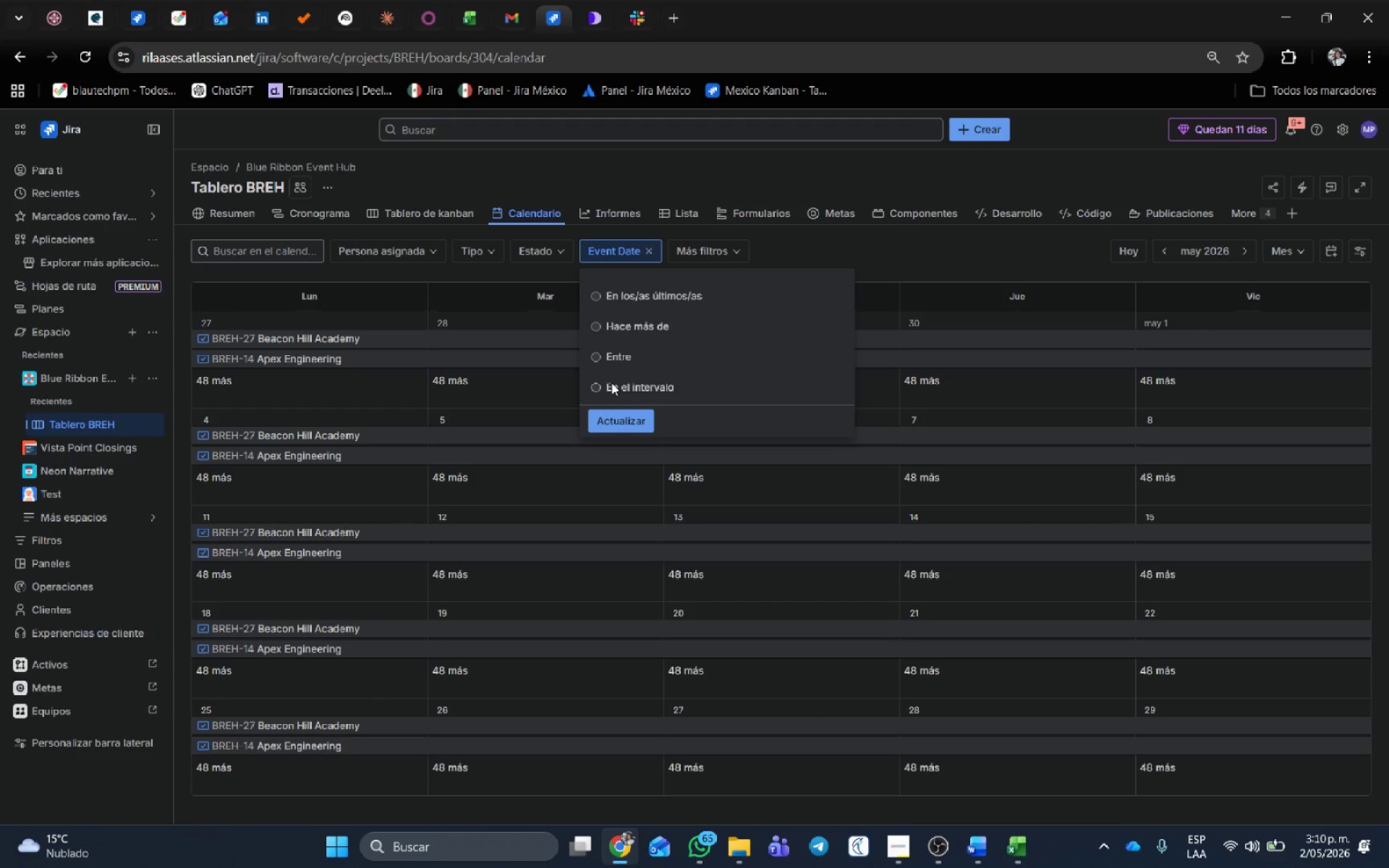 
left_click([592, 385])
 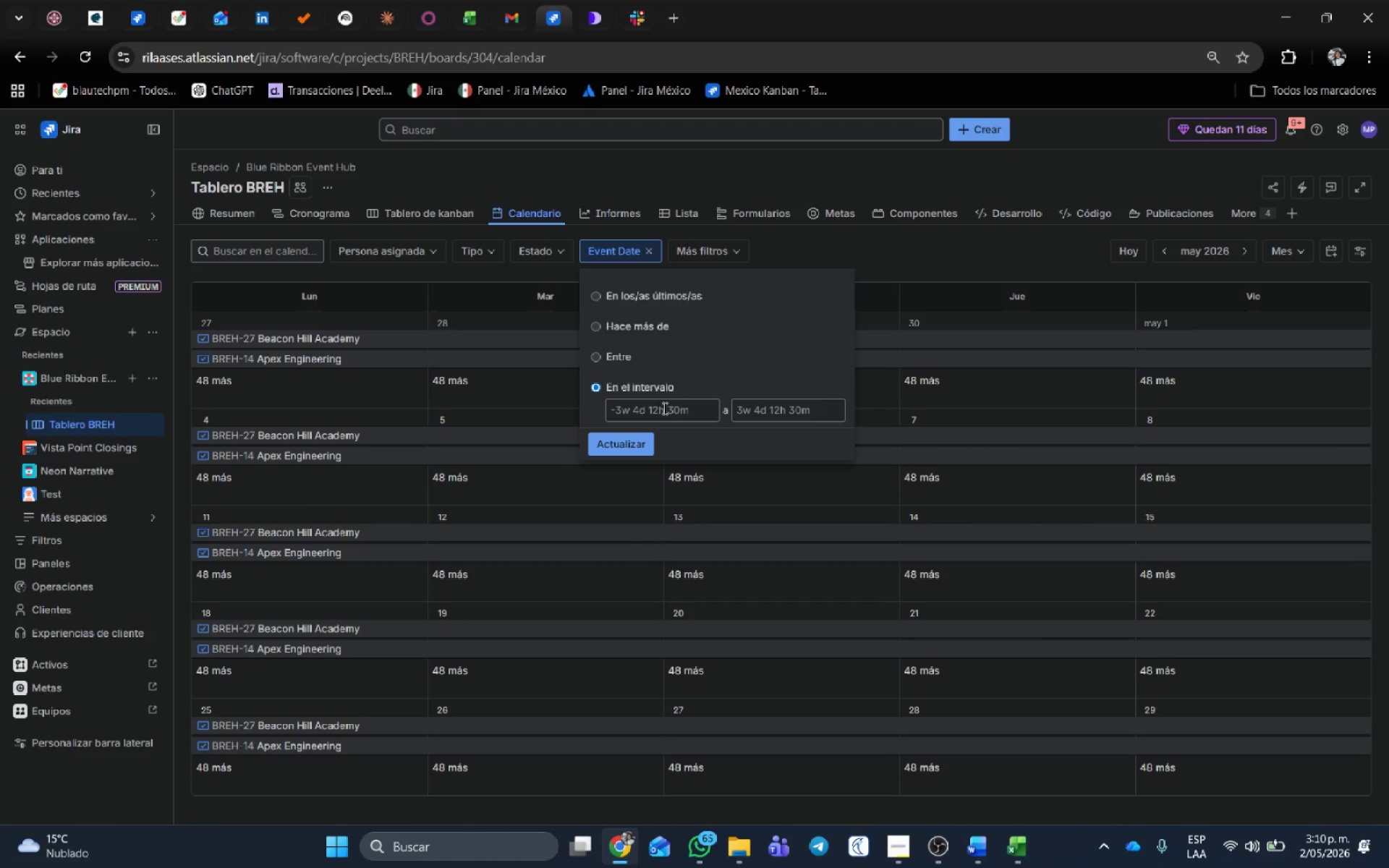 
left_click([659, 409])
 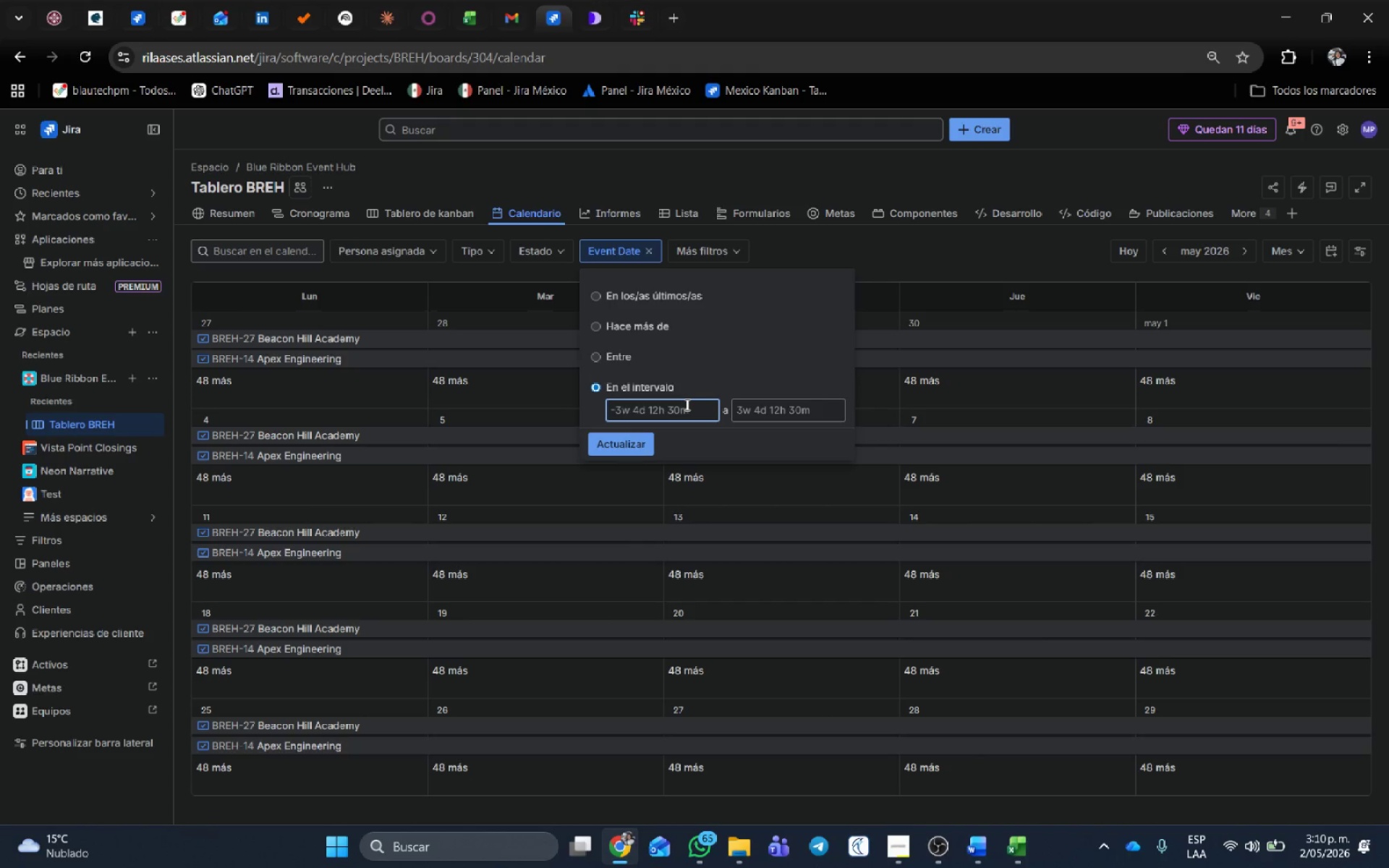 
key(NumpadSubtract)
 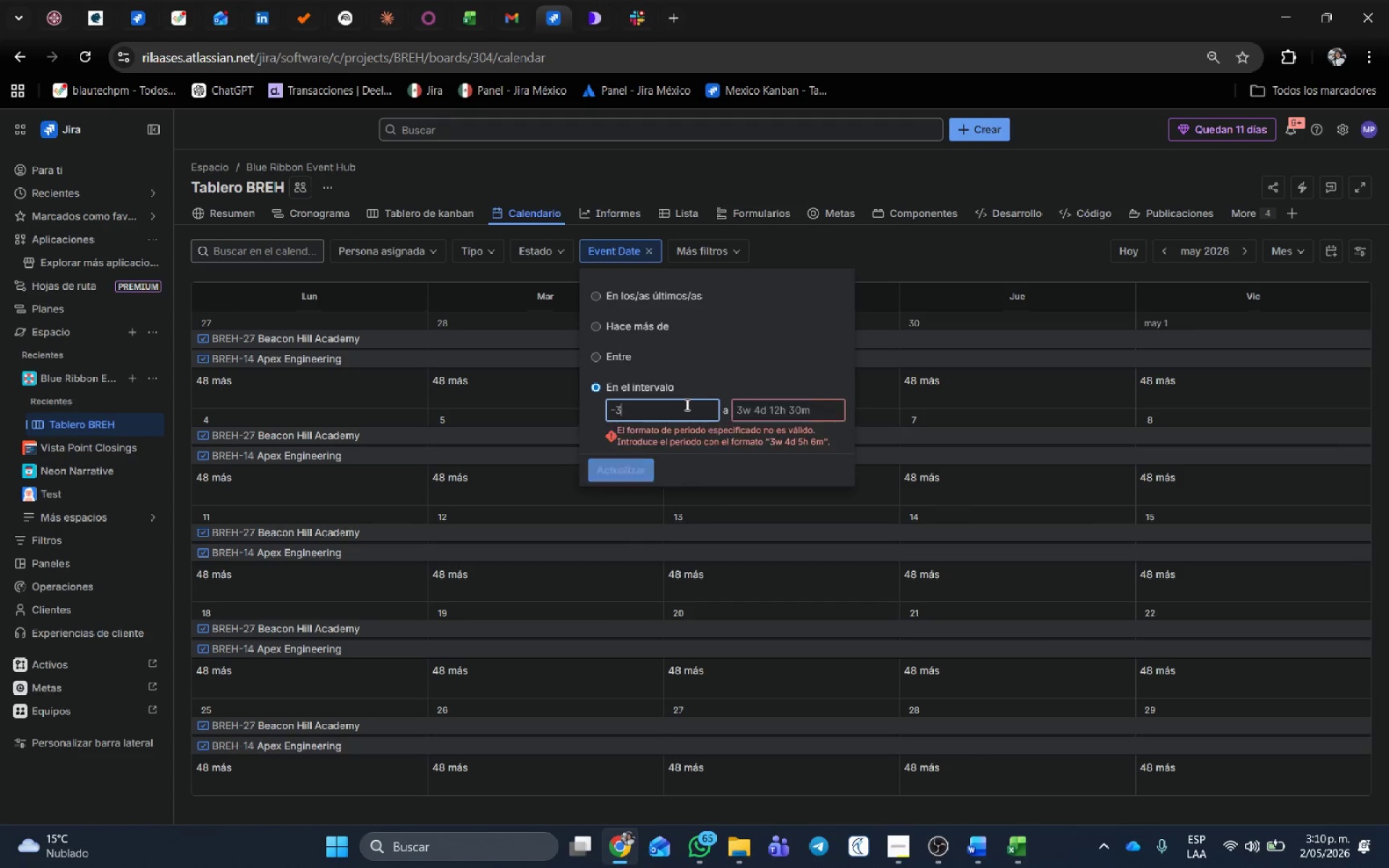 
key(Numpad3)
 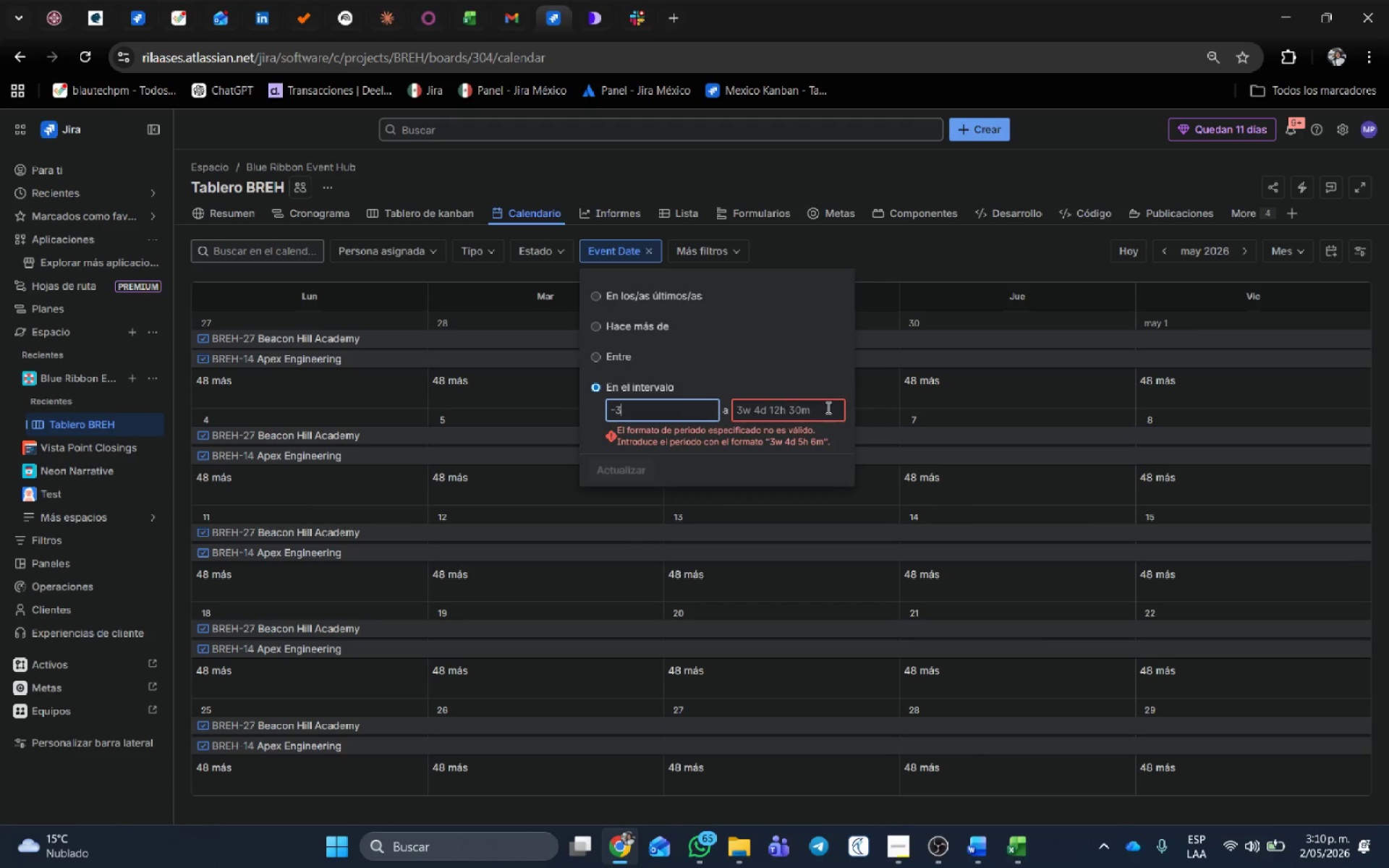 
left_click([809, 408])
 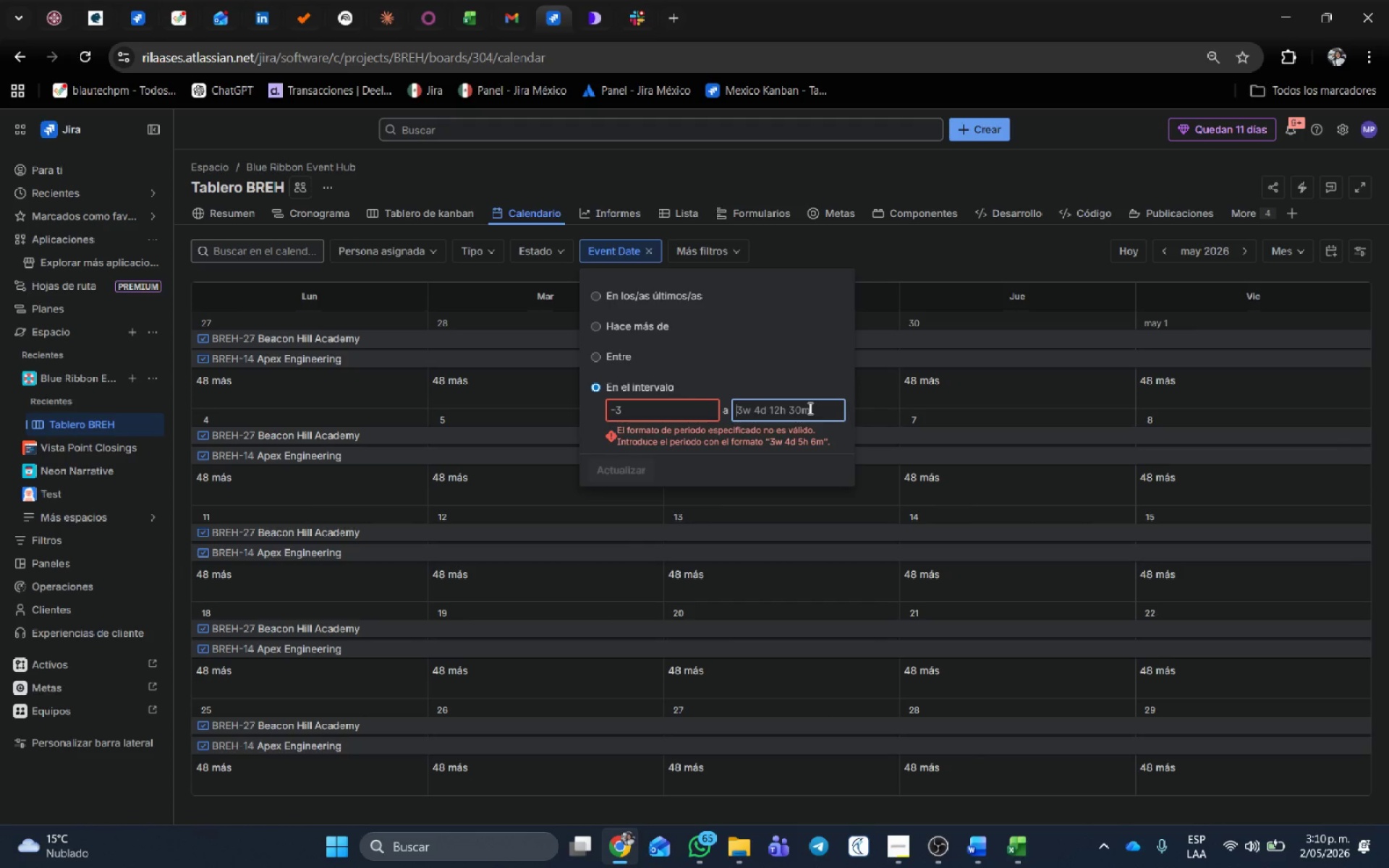 
key(Numpad6)
 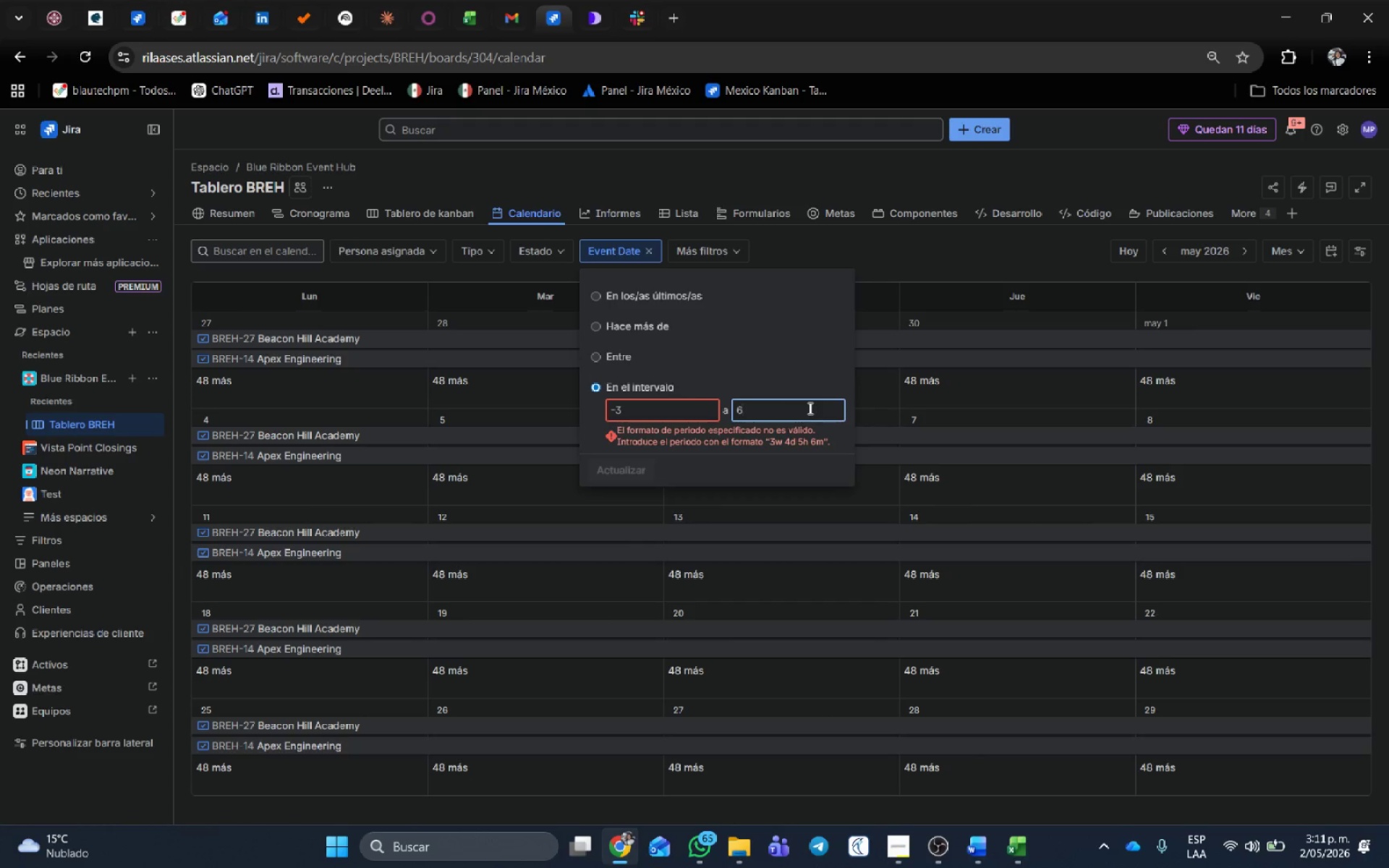 
key(W)
 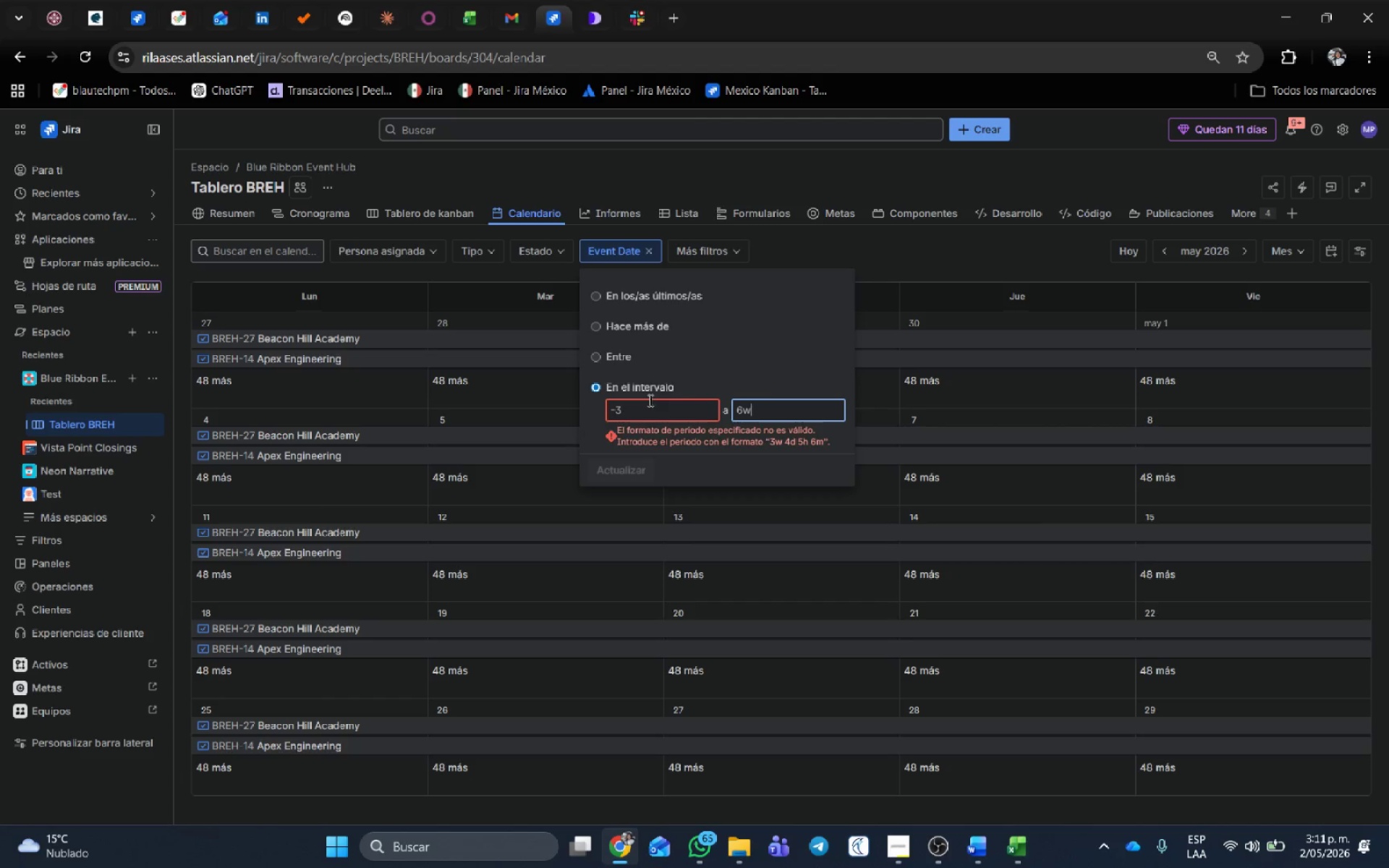 
left_click([649, 400])
 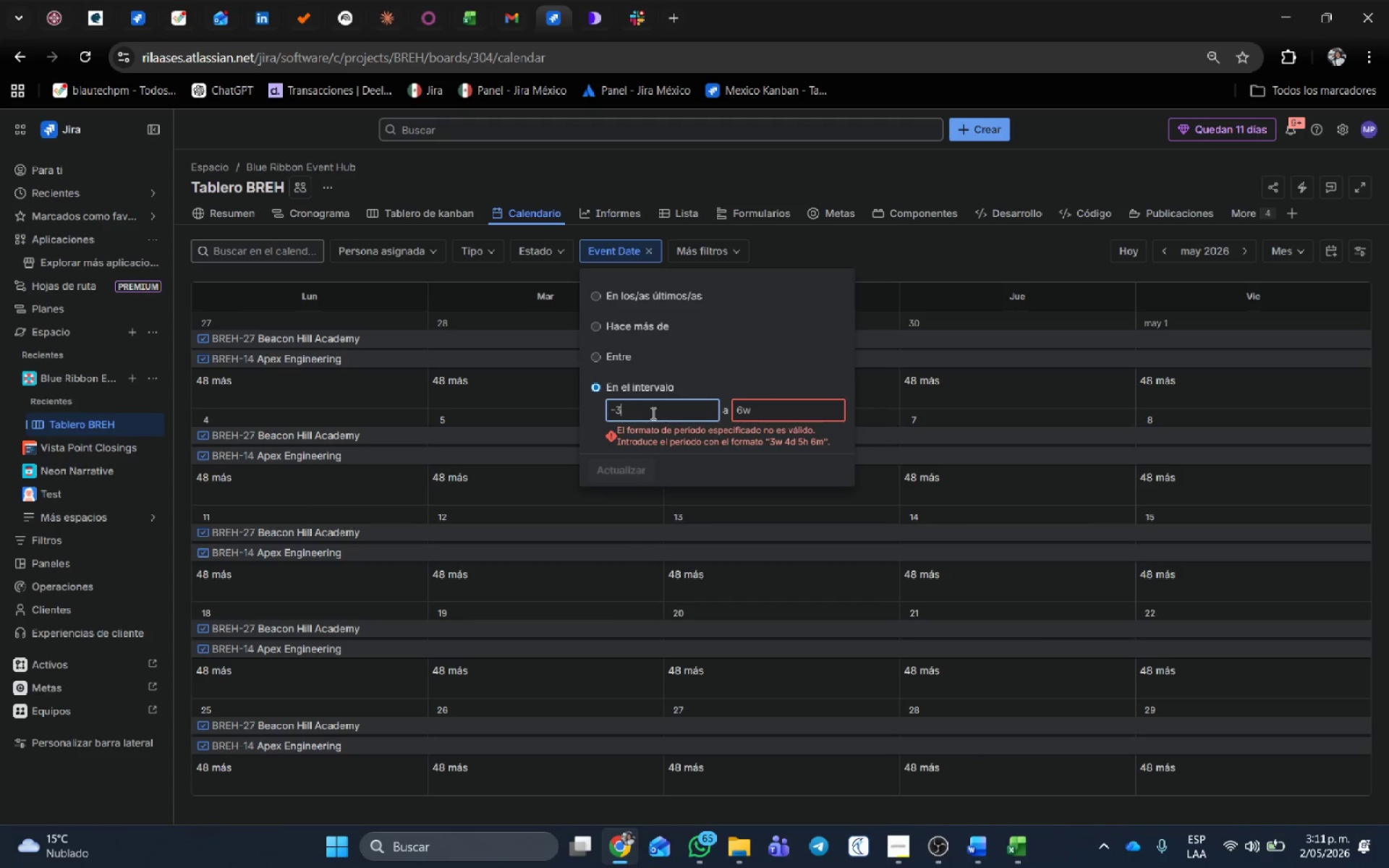 
key(W)
 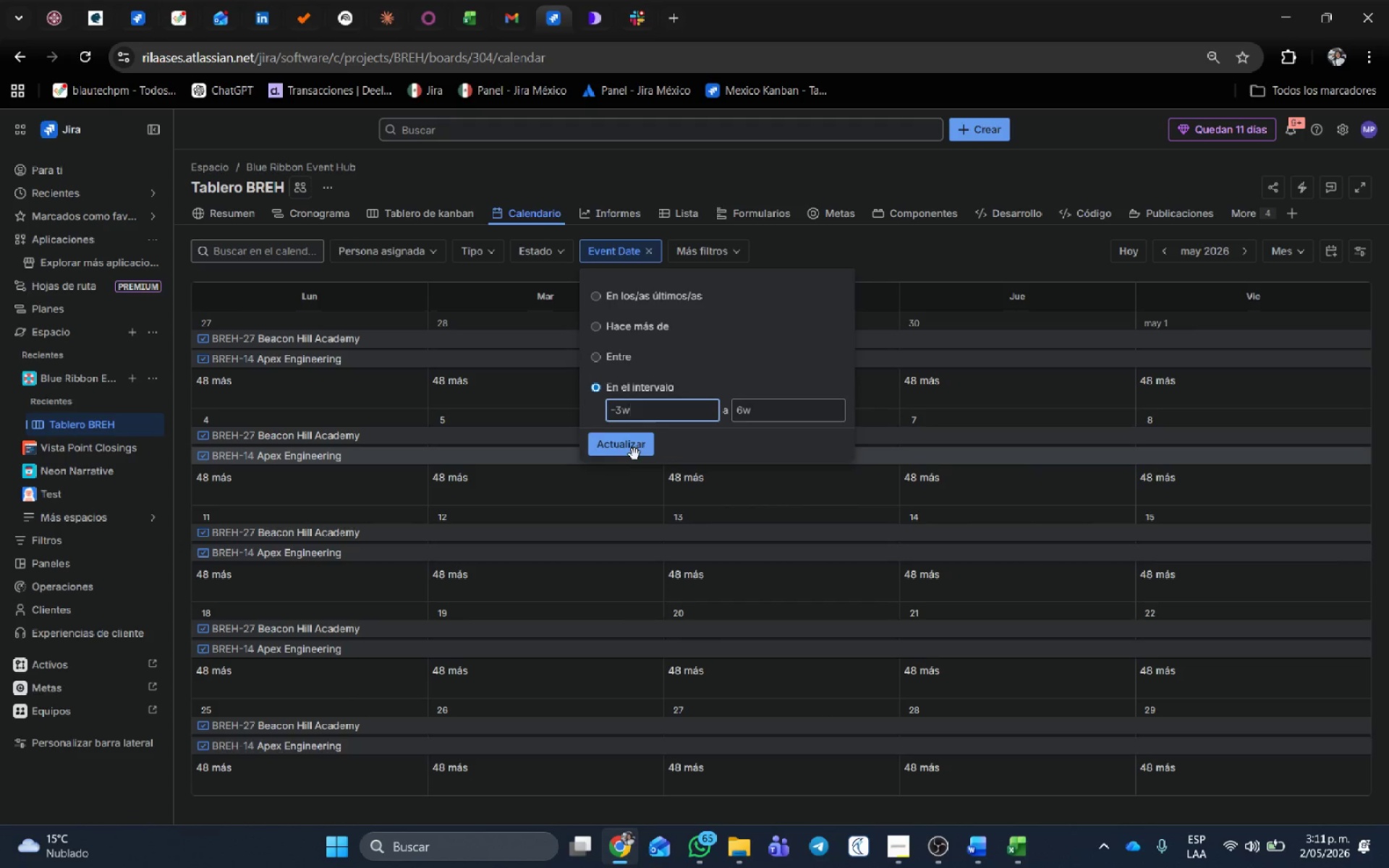 
left_click([633, 450])
 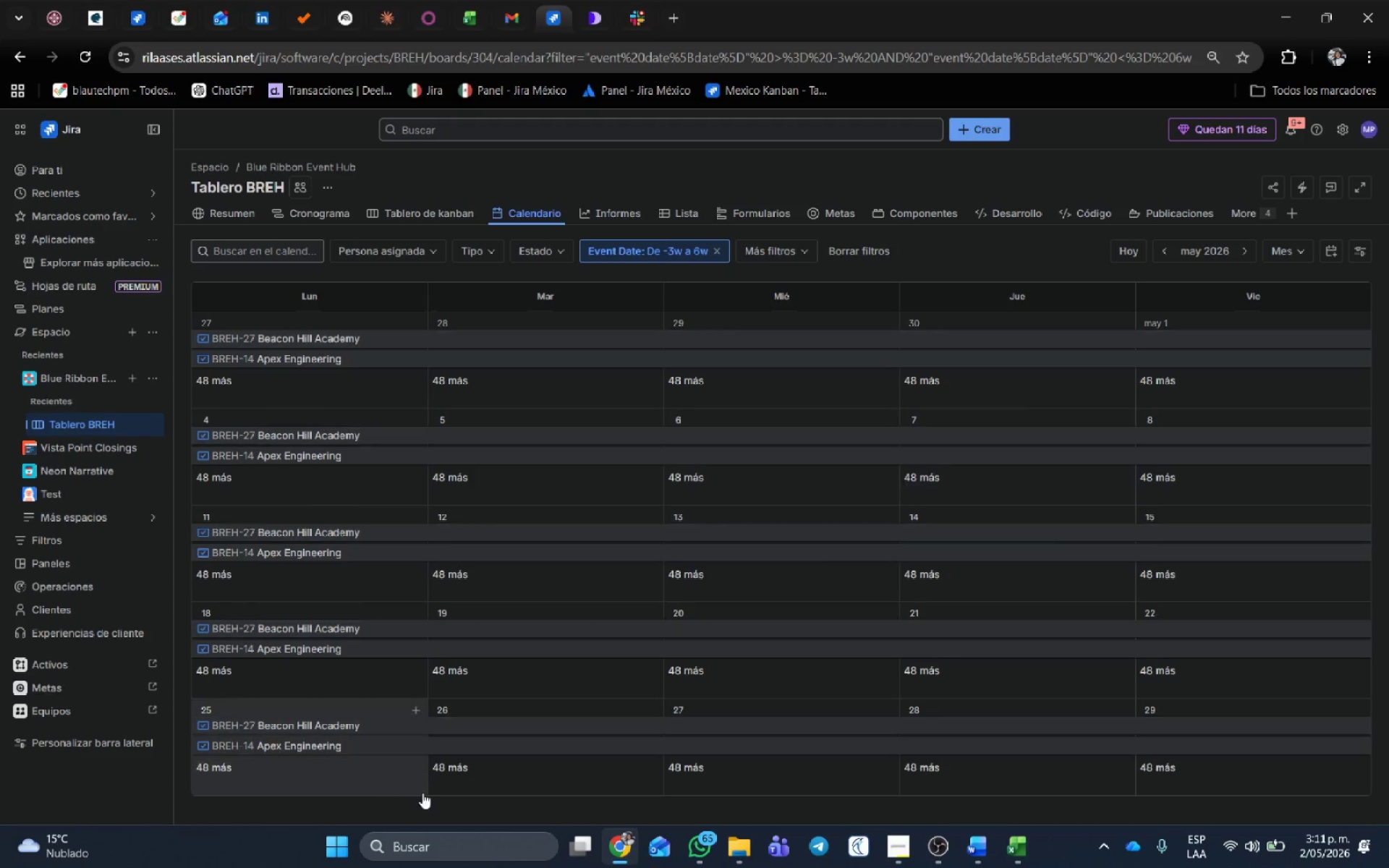 
scroll: coordinate [1119, 669], scroll_direction: down, amount: 1.0
 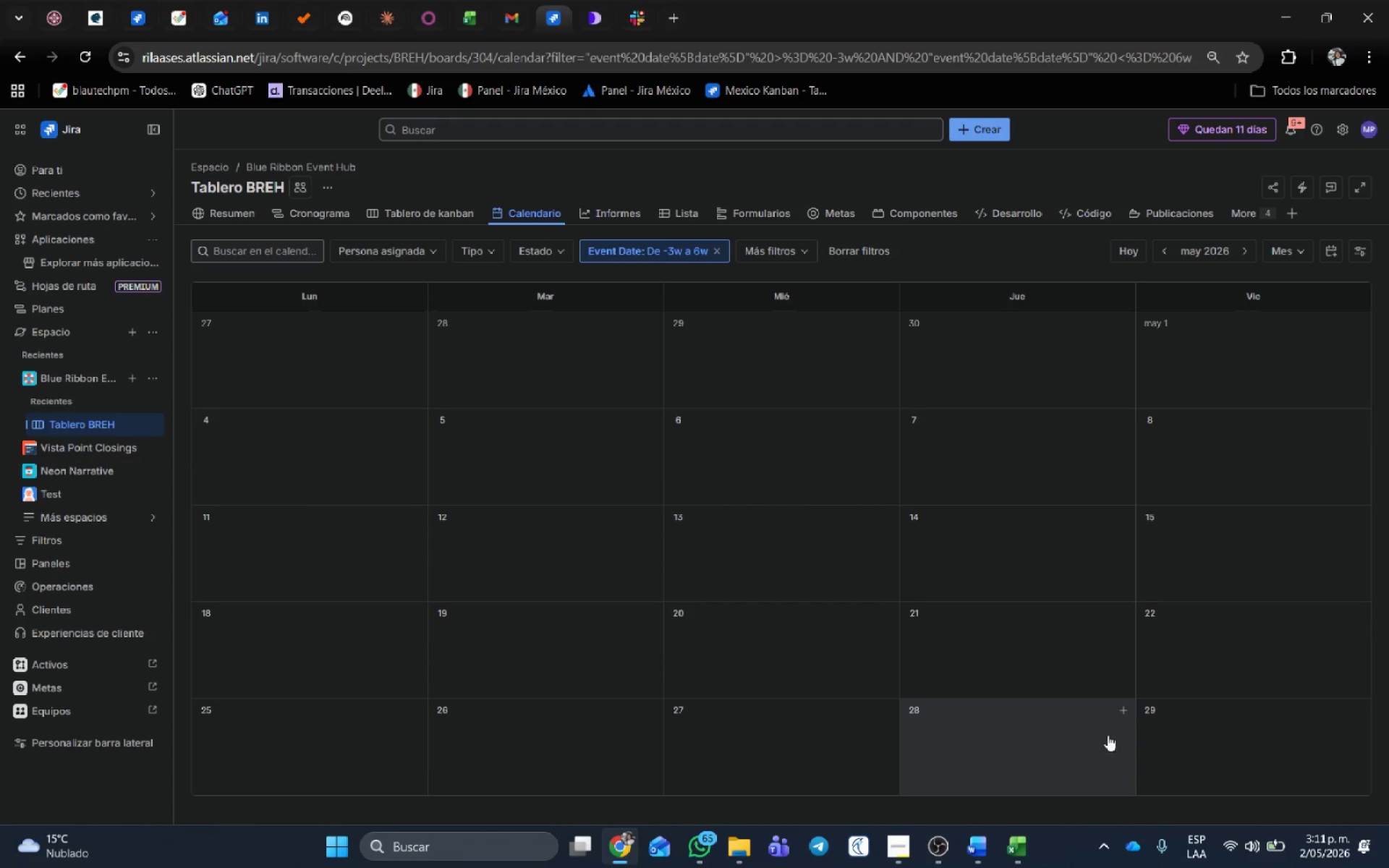 
scroll: coordinate [1108, 728], scroll_direction: up, amount: 4.0
 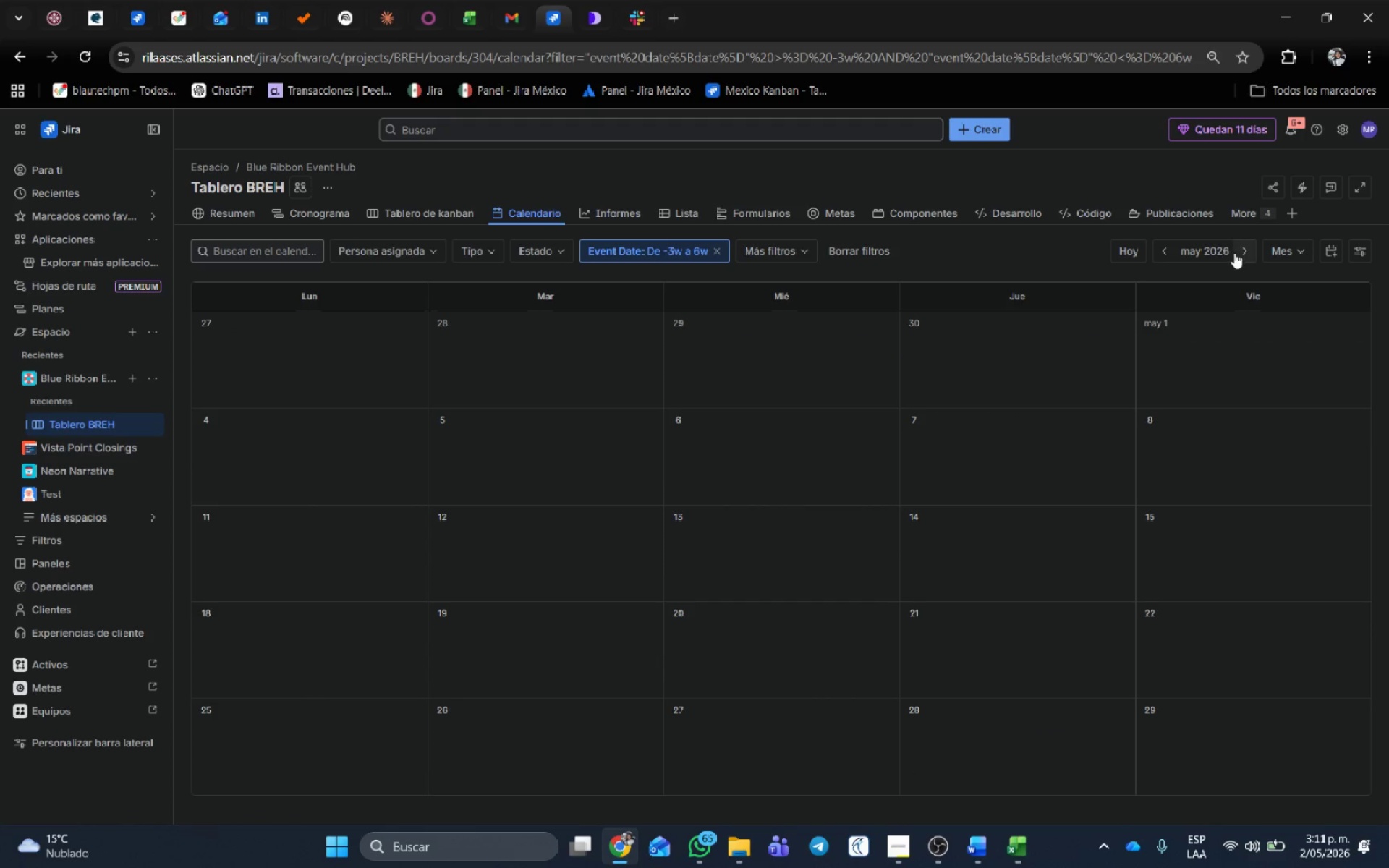 
double_click([1234, 252])
 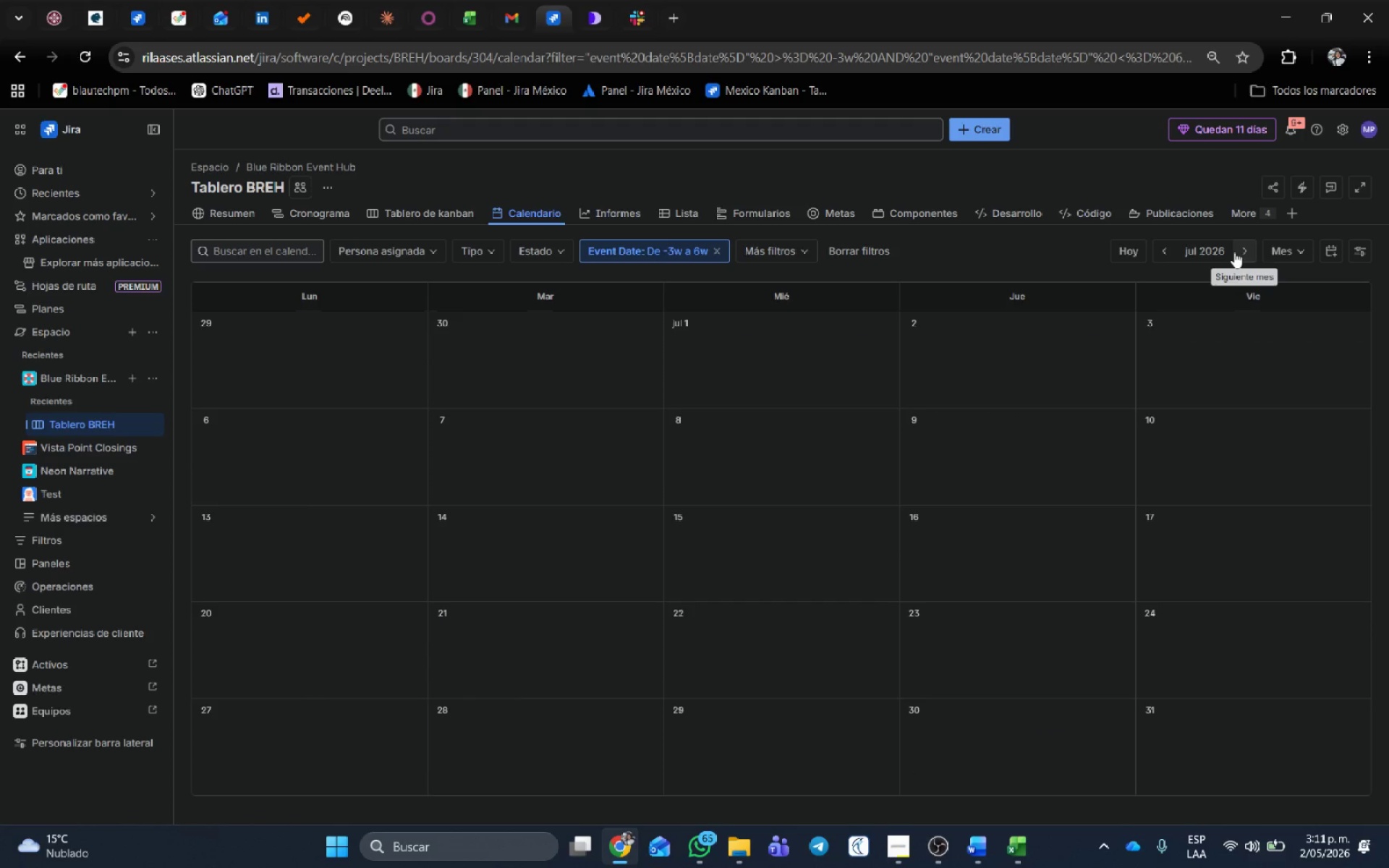 
left_click([1234, 252])
 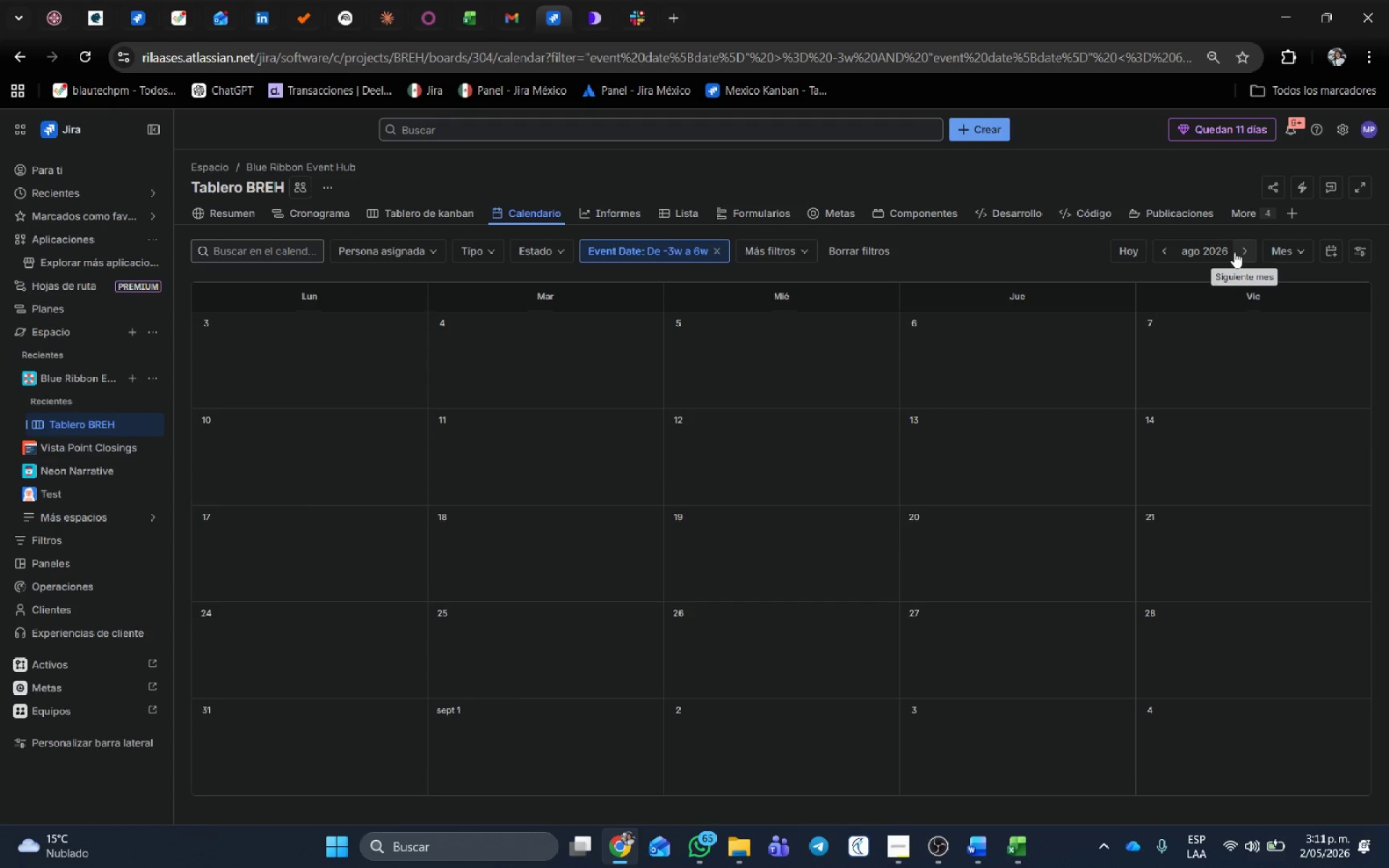 
left_click([1234, 252])
 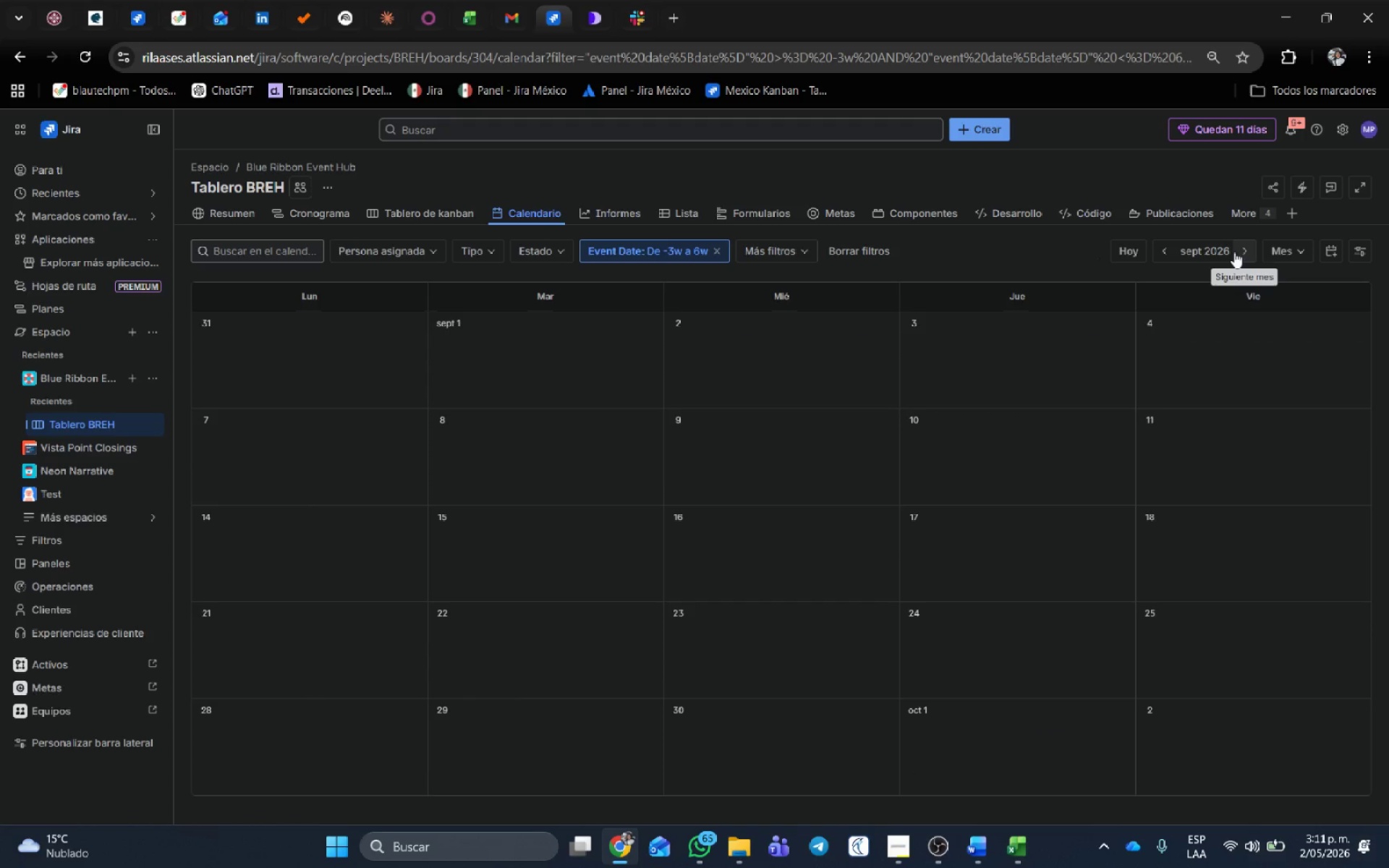 
left_click([1234, 252])
 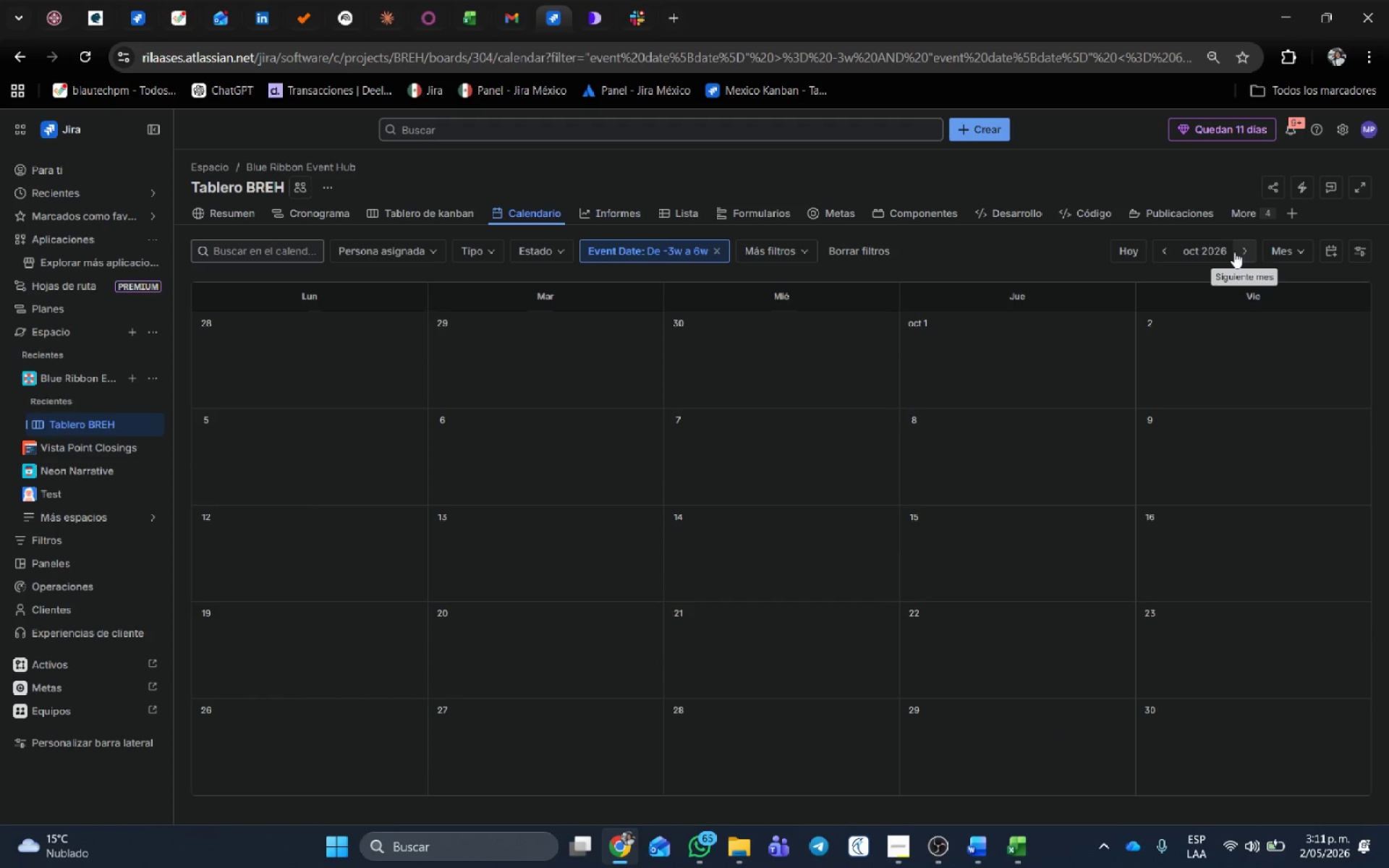 
left_click([1234, 252])
 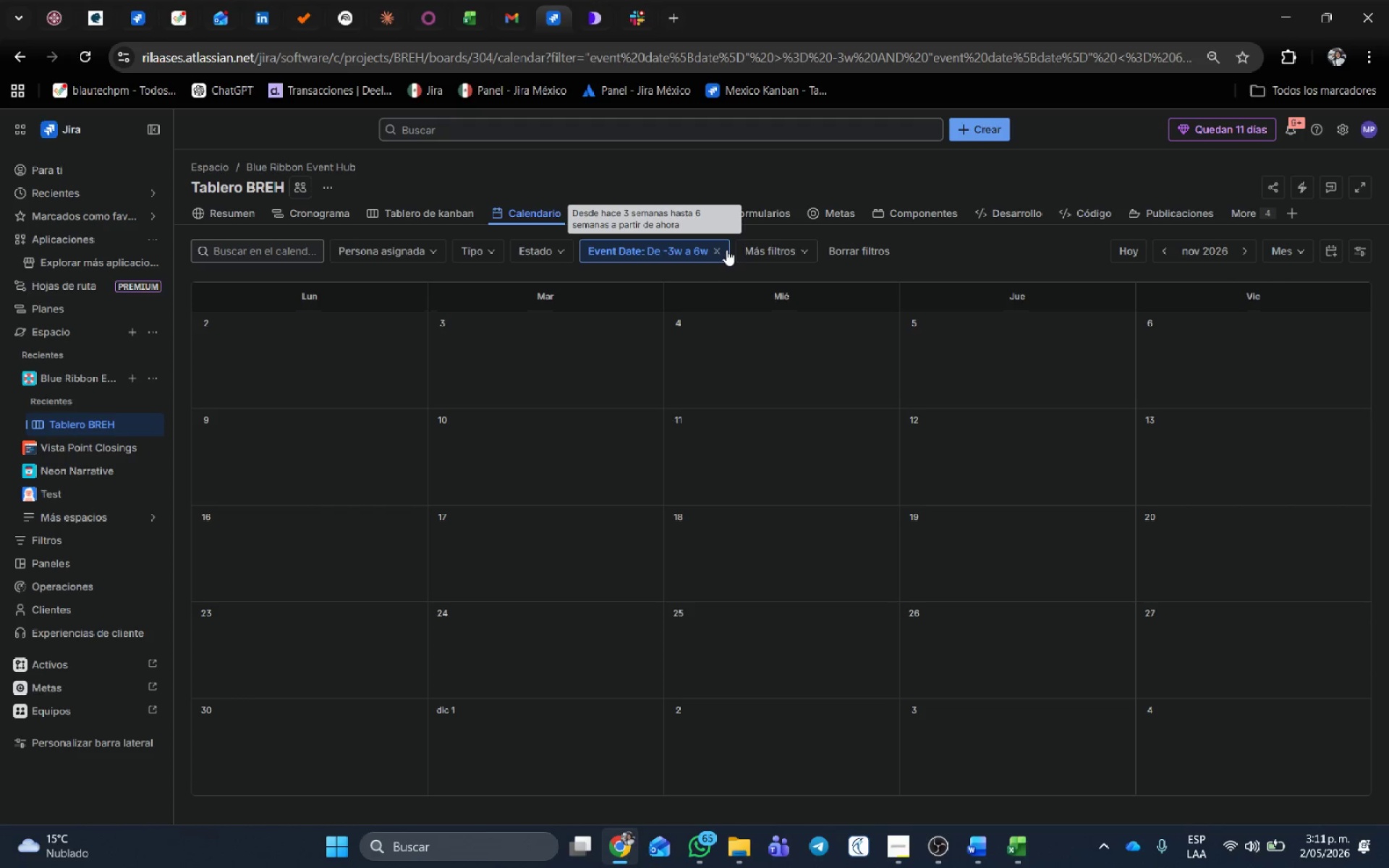 
left_click([721, 247])
 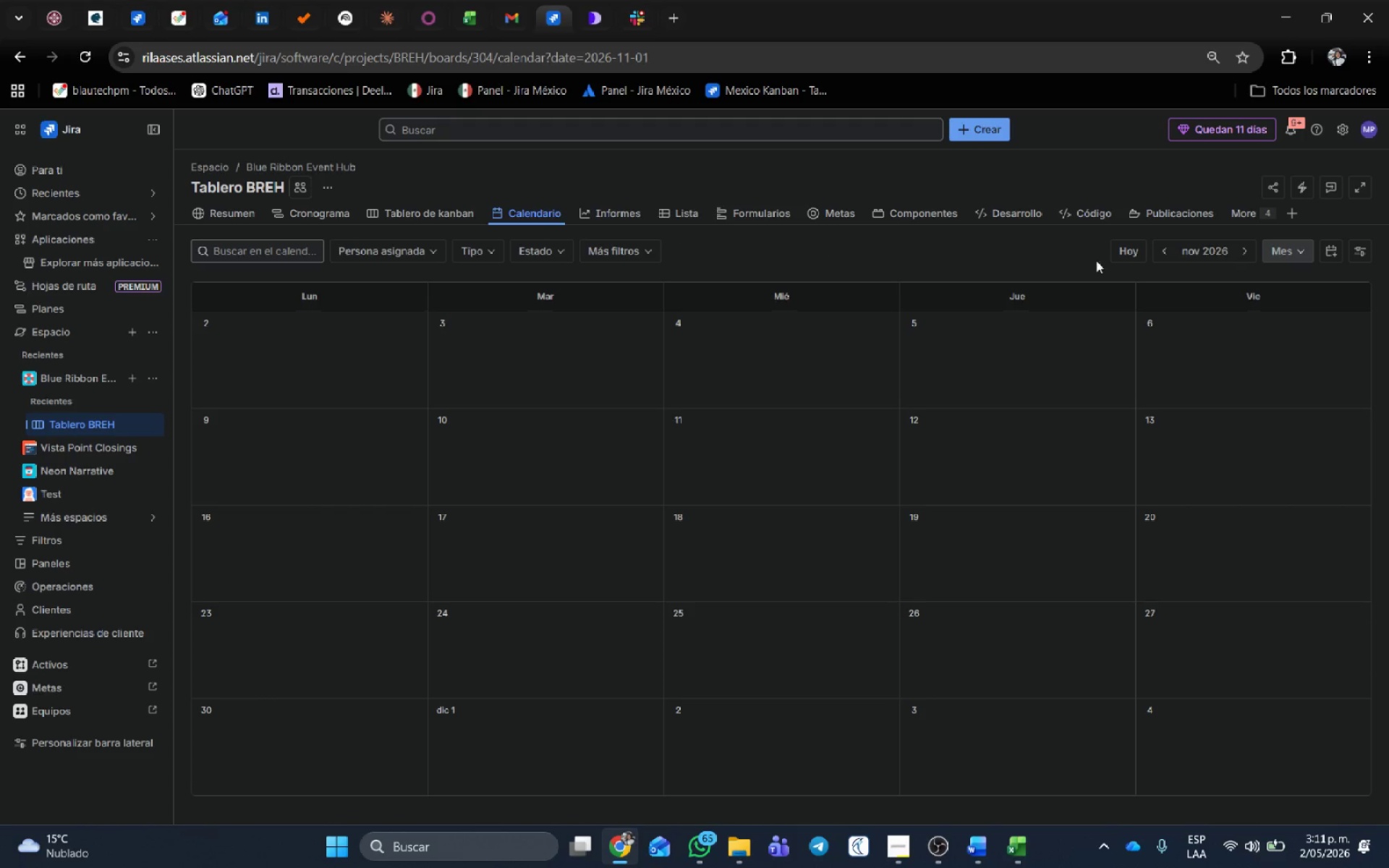 
left_click([1071, 250])
 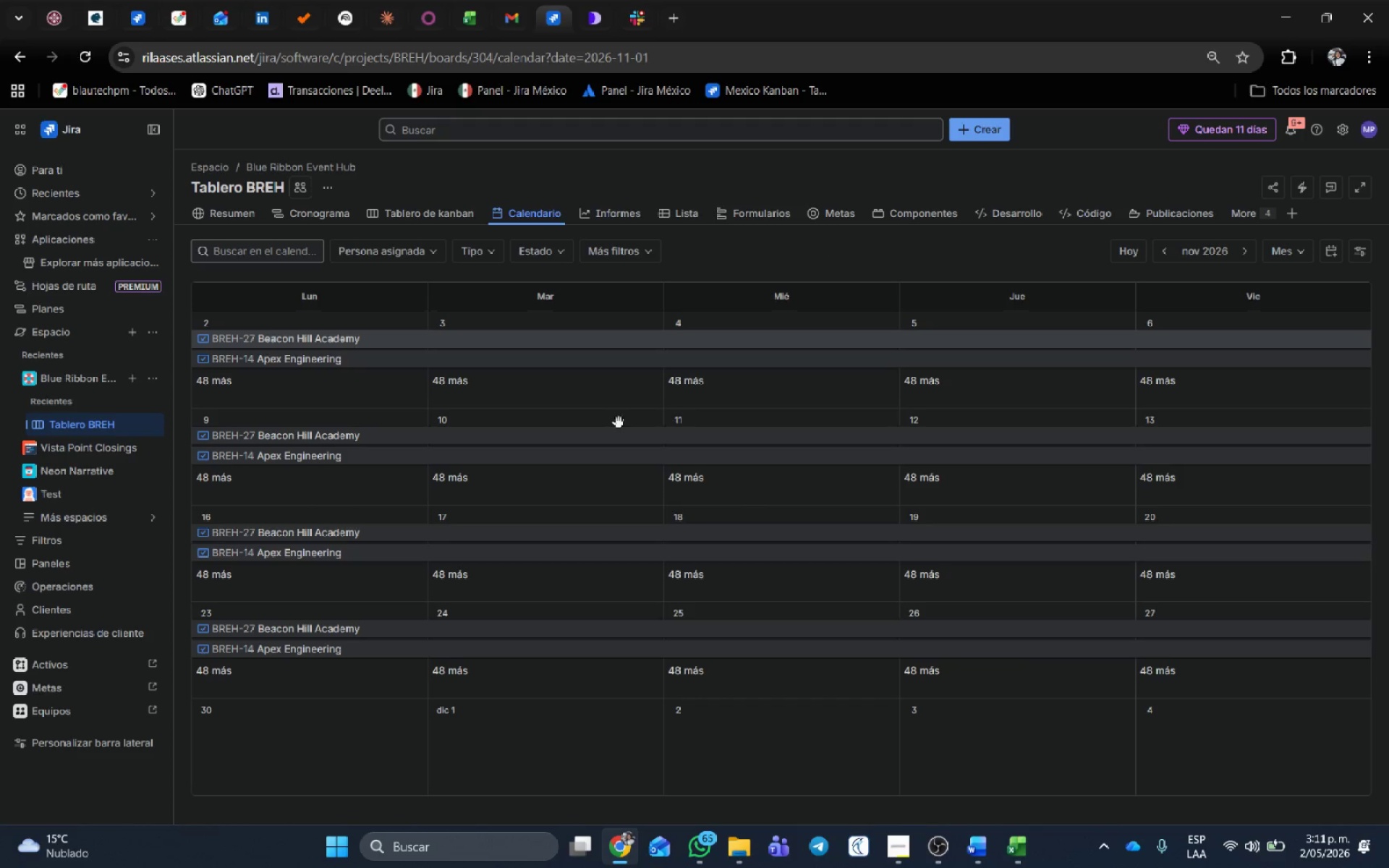 
scroll: coordinate [624, 637], scroll_direction: up, amount: 2.0
 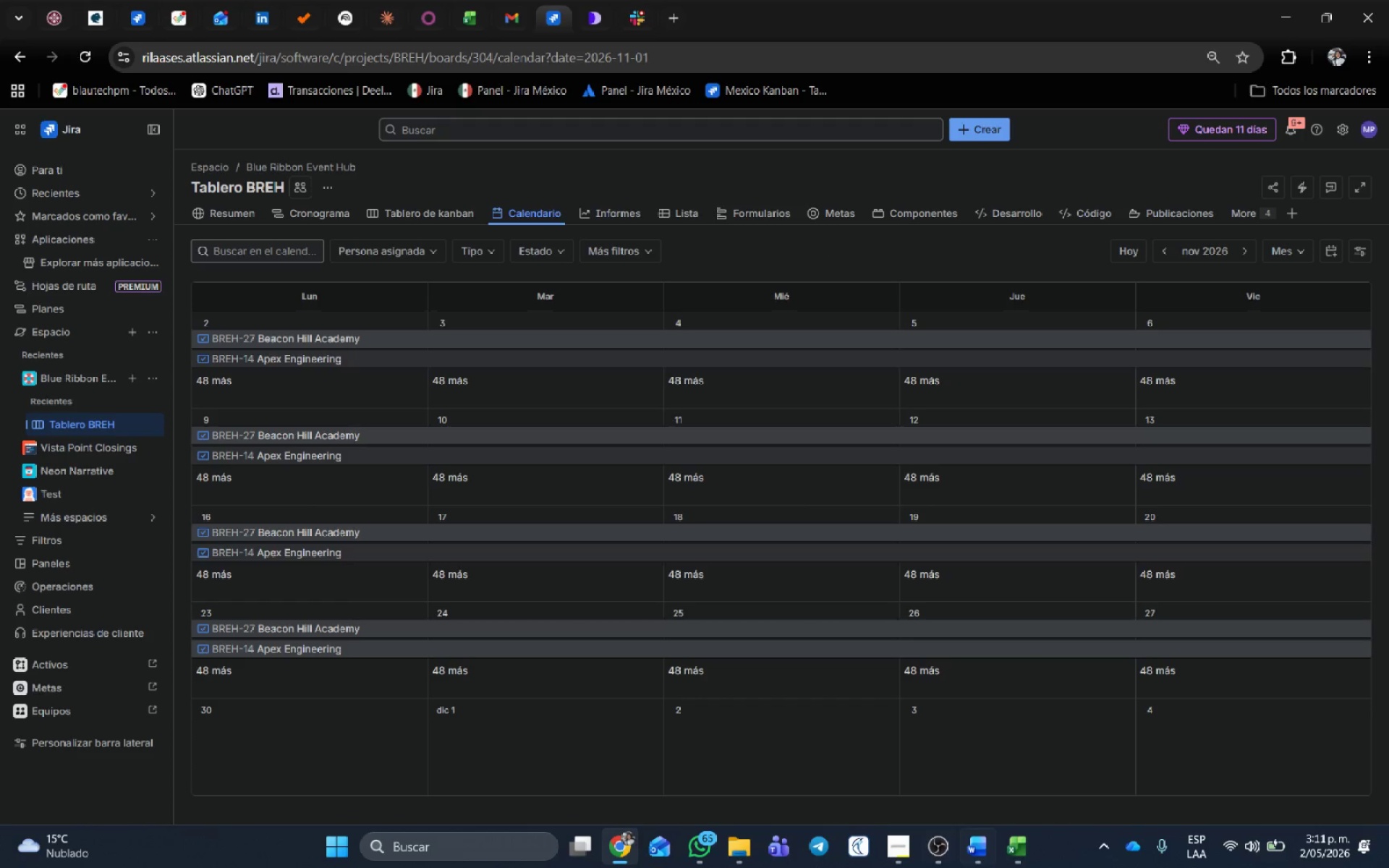 
mouse_move([955, 848])
 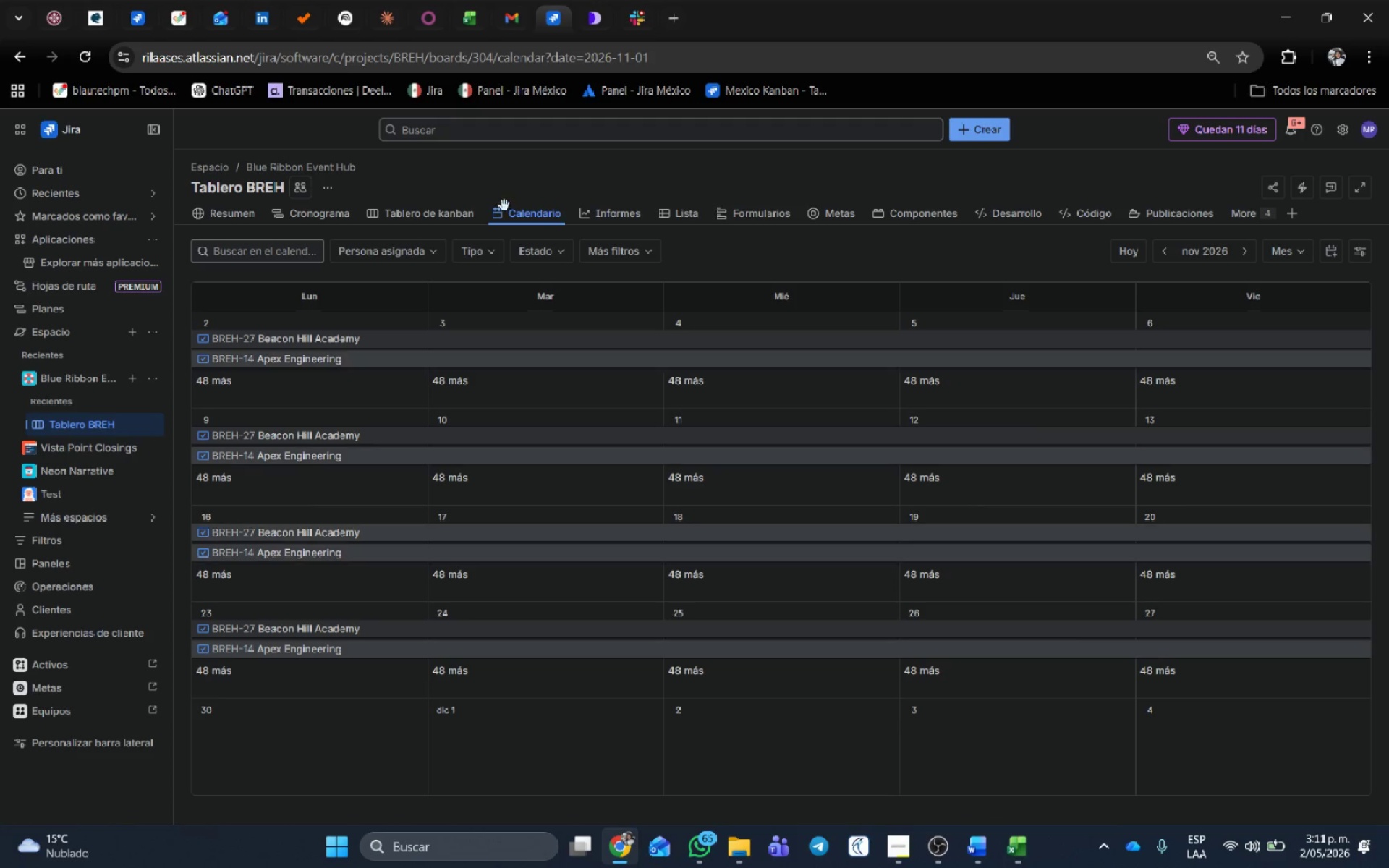 
left_click([323, 212])
 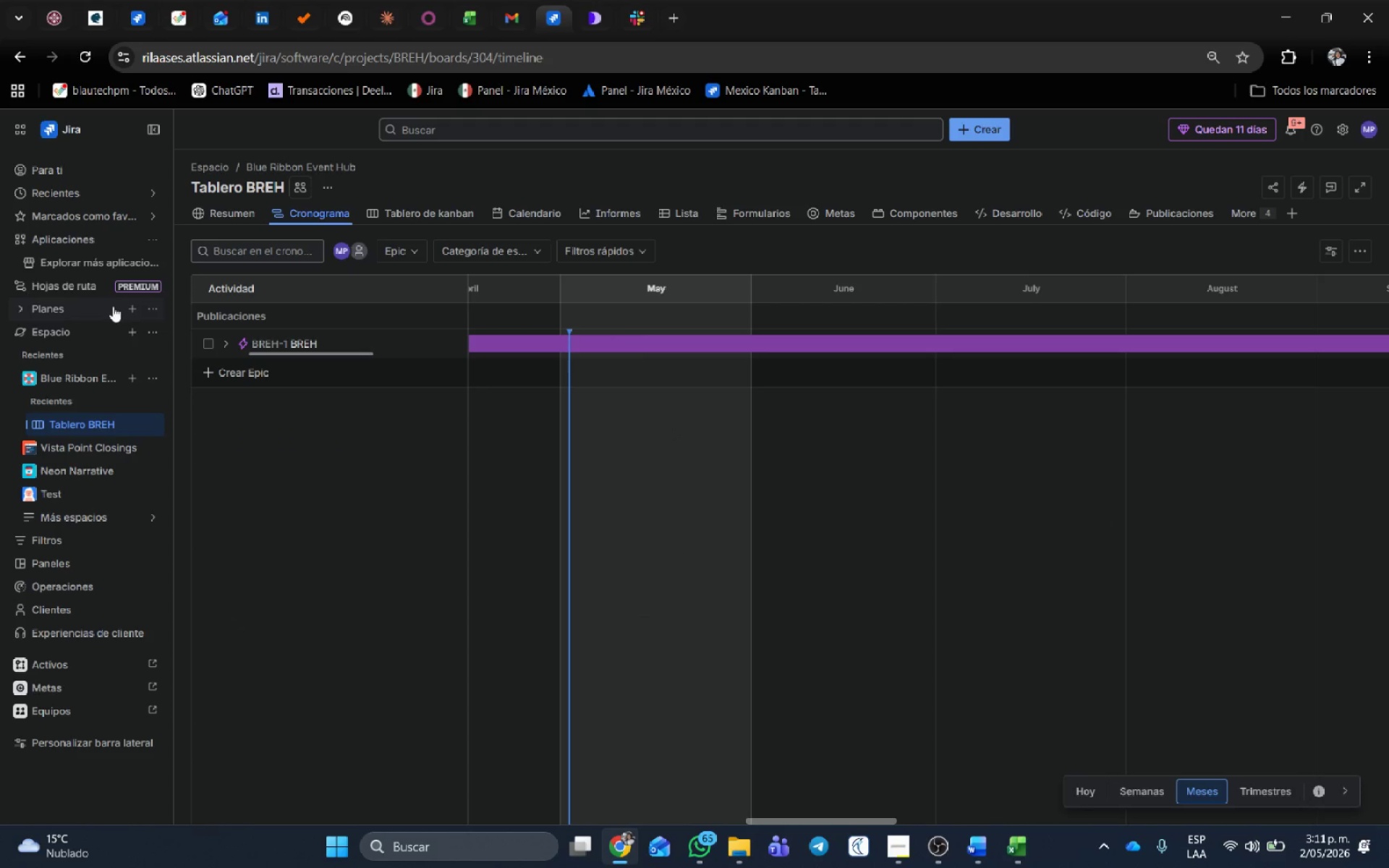 
left_click([226, 345])
 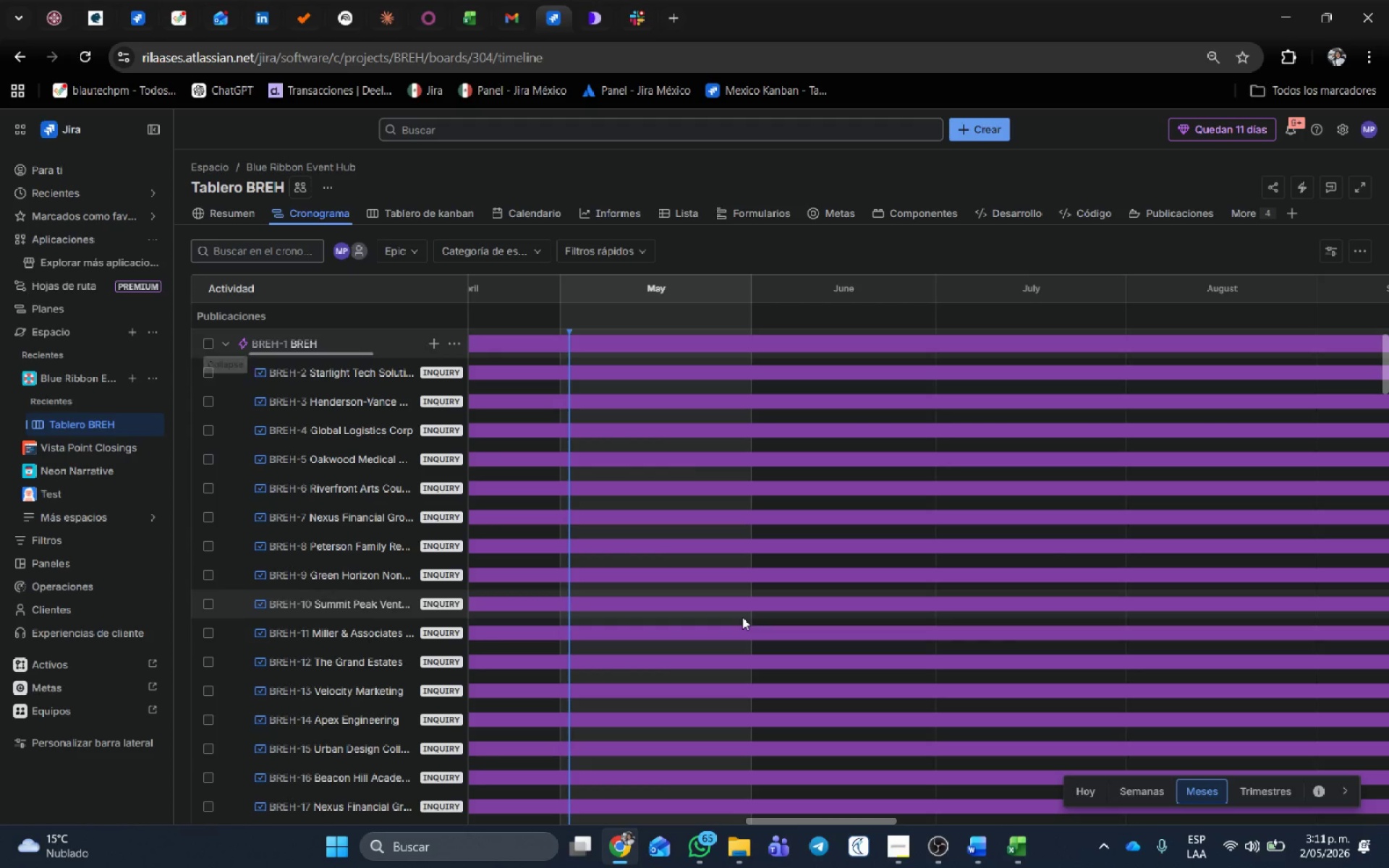 
scroll: coordinate [742, 617], scroll_direction: down, amount: 2.0
 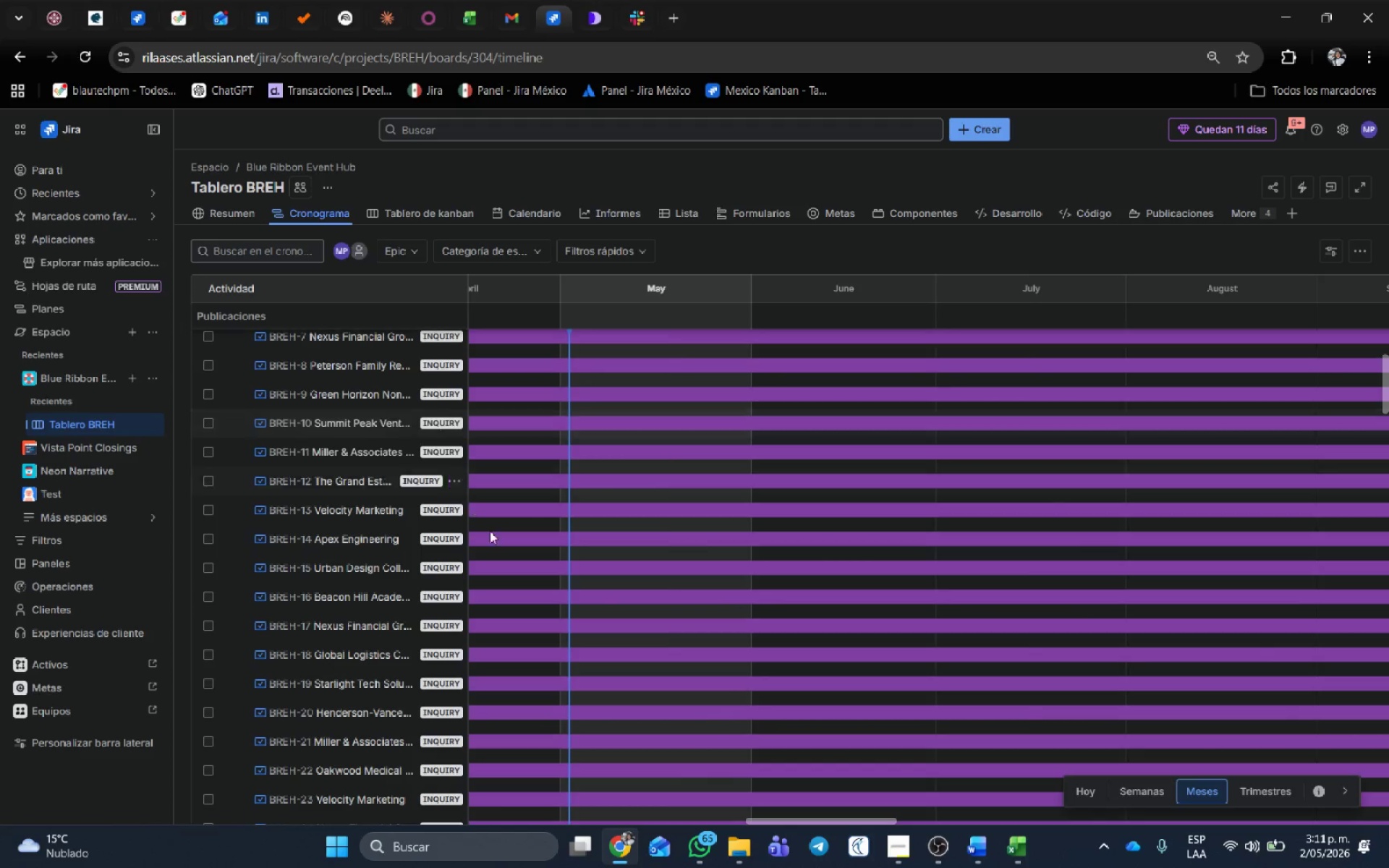 
scroll: coordinate [490, 531], scroll_direction: up, amount: 4.0
 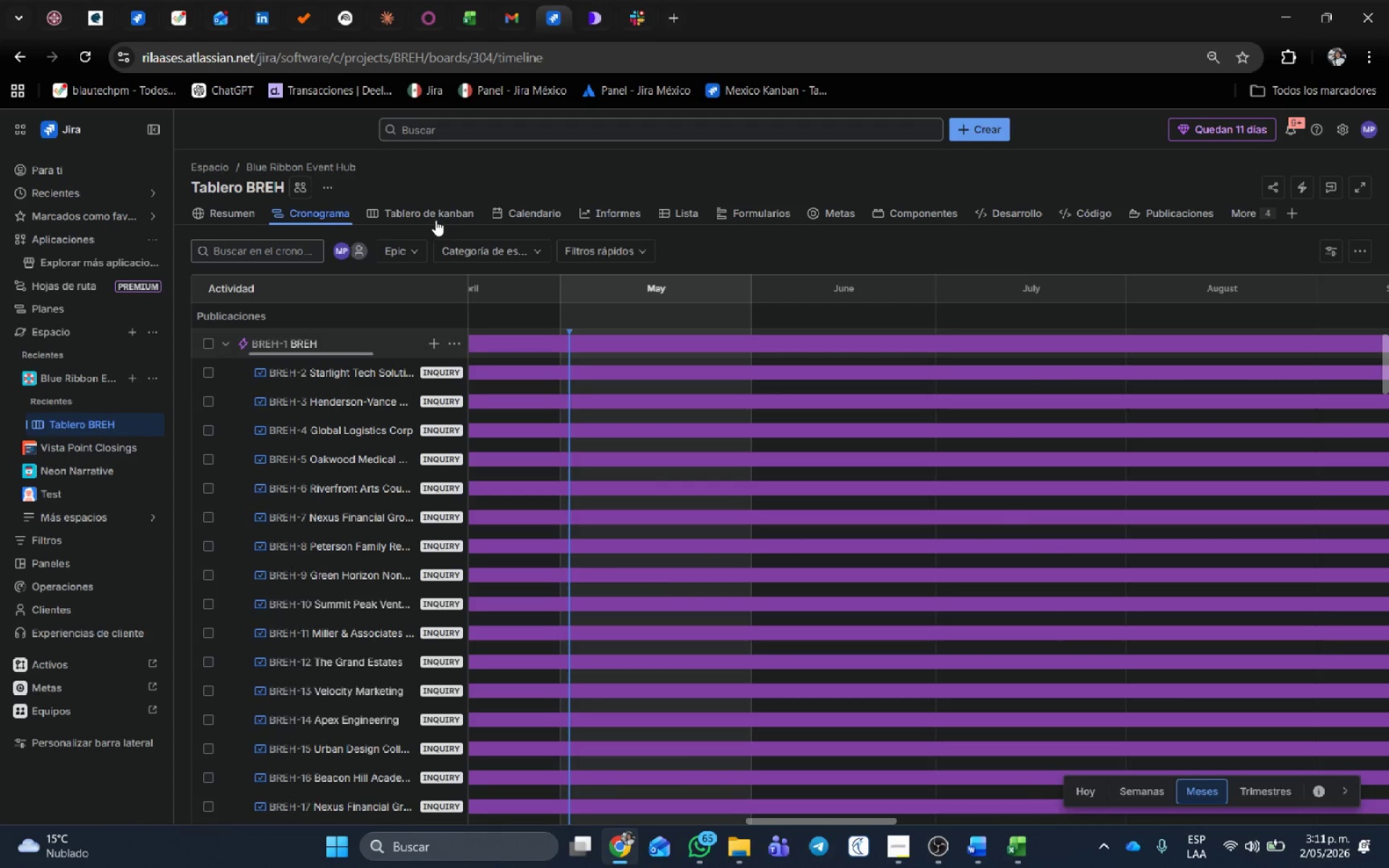 
left_click([434, 218])
 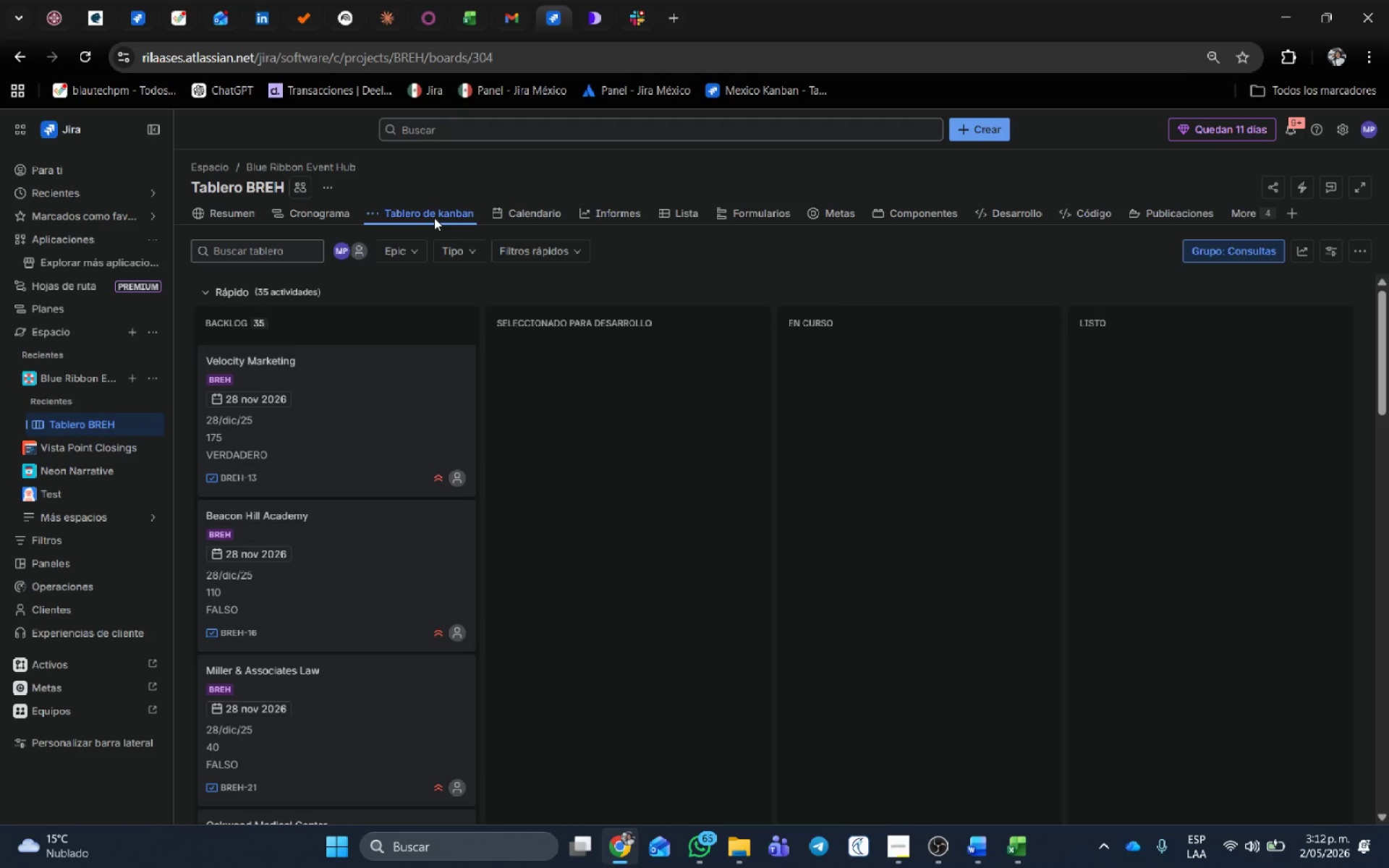 
wait(35.08)
 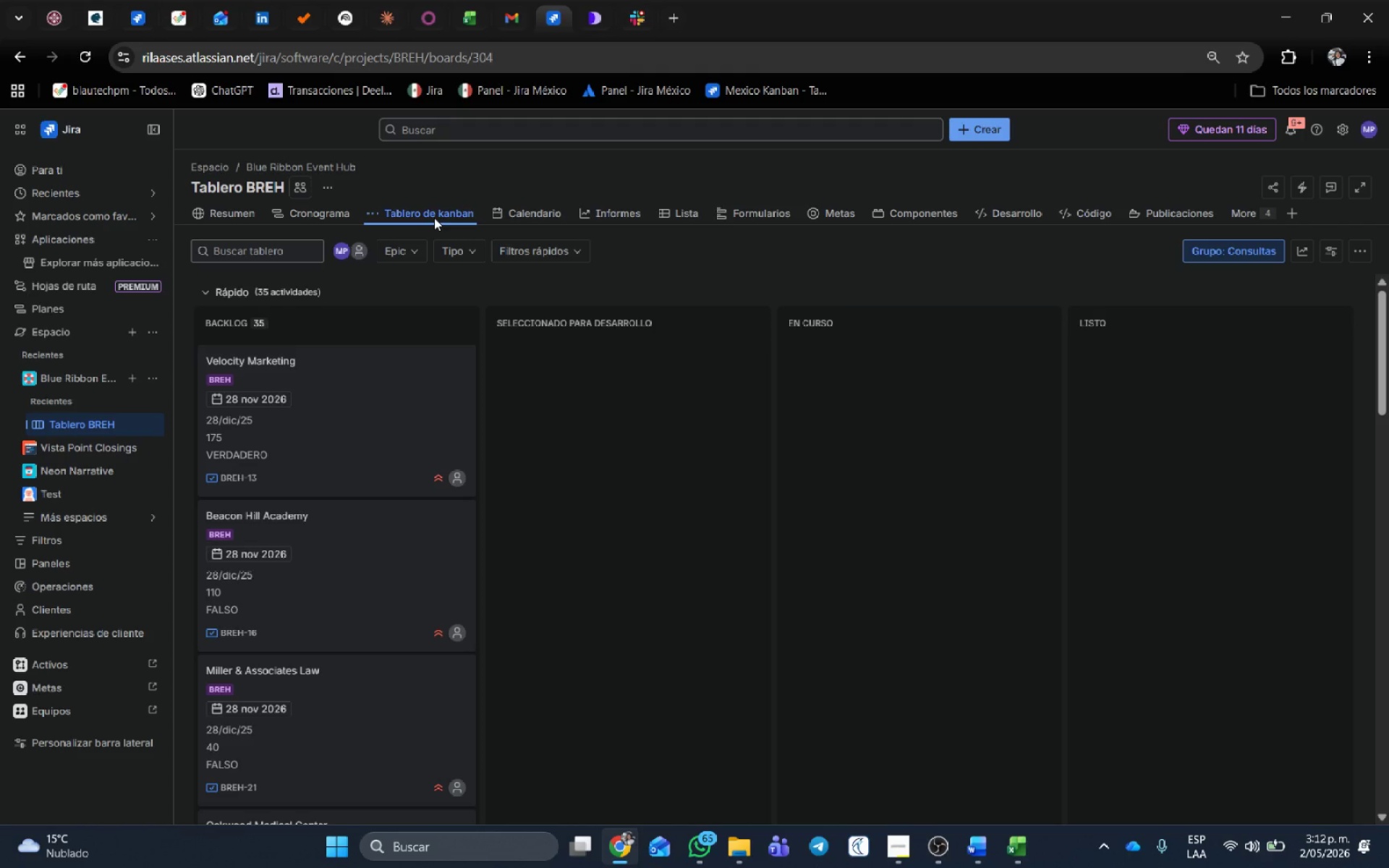 
left_click_drag(start_coordinate=[361, 393], to_coordinate=[545, 387])
 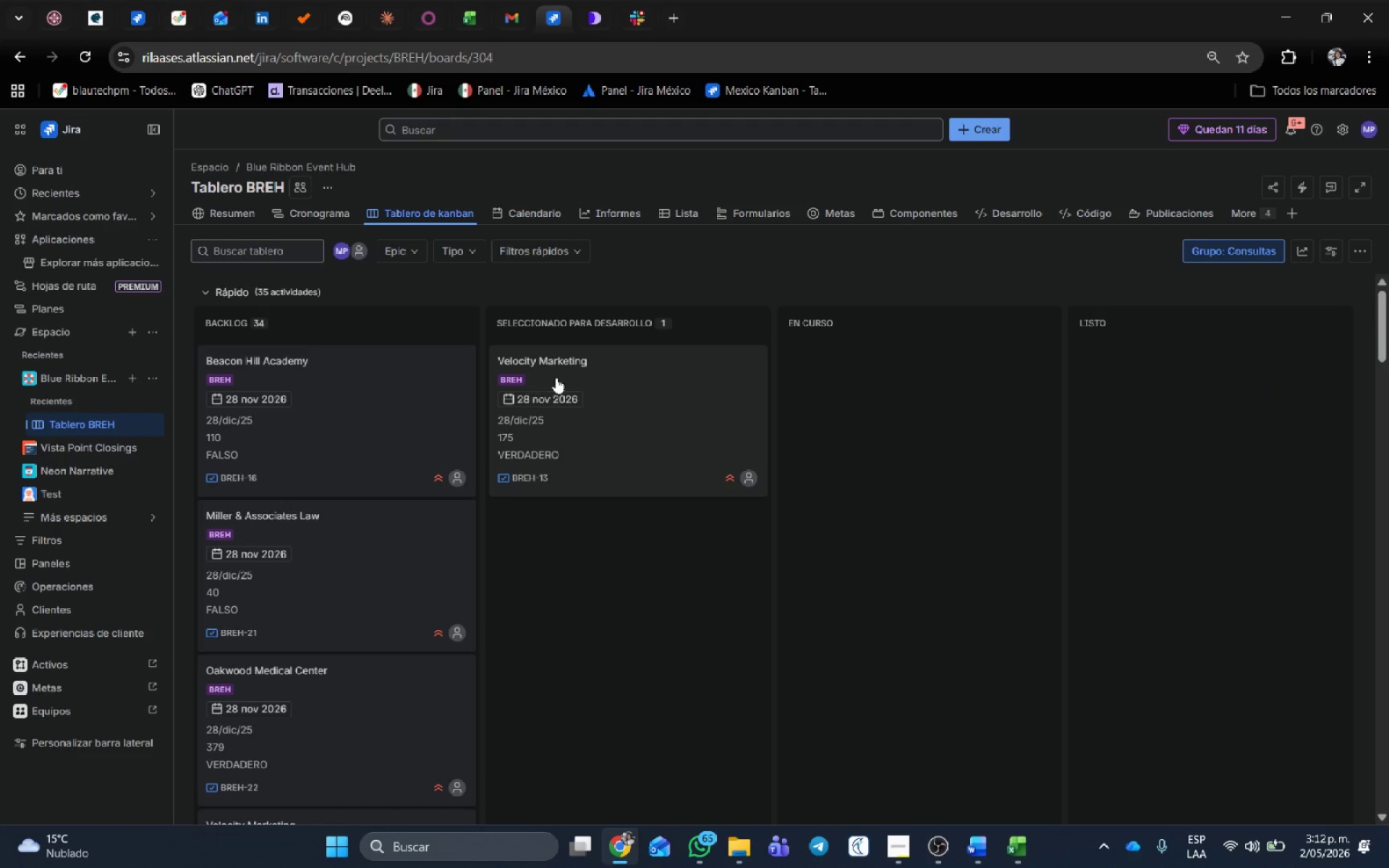 
left_click_drag(start_coordinate=[564, 375], to_coordinate=[798, 375])
 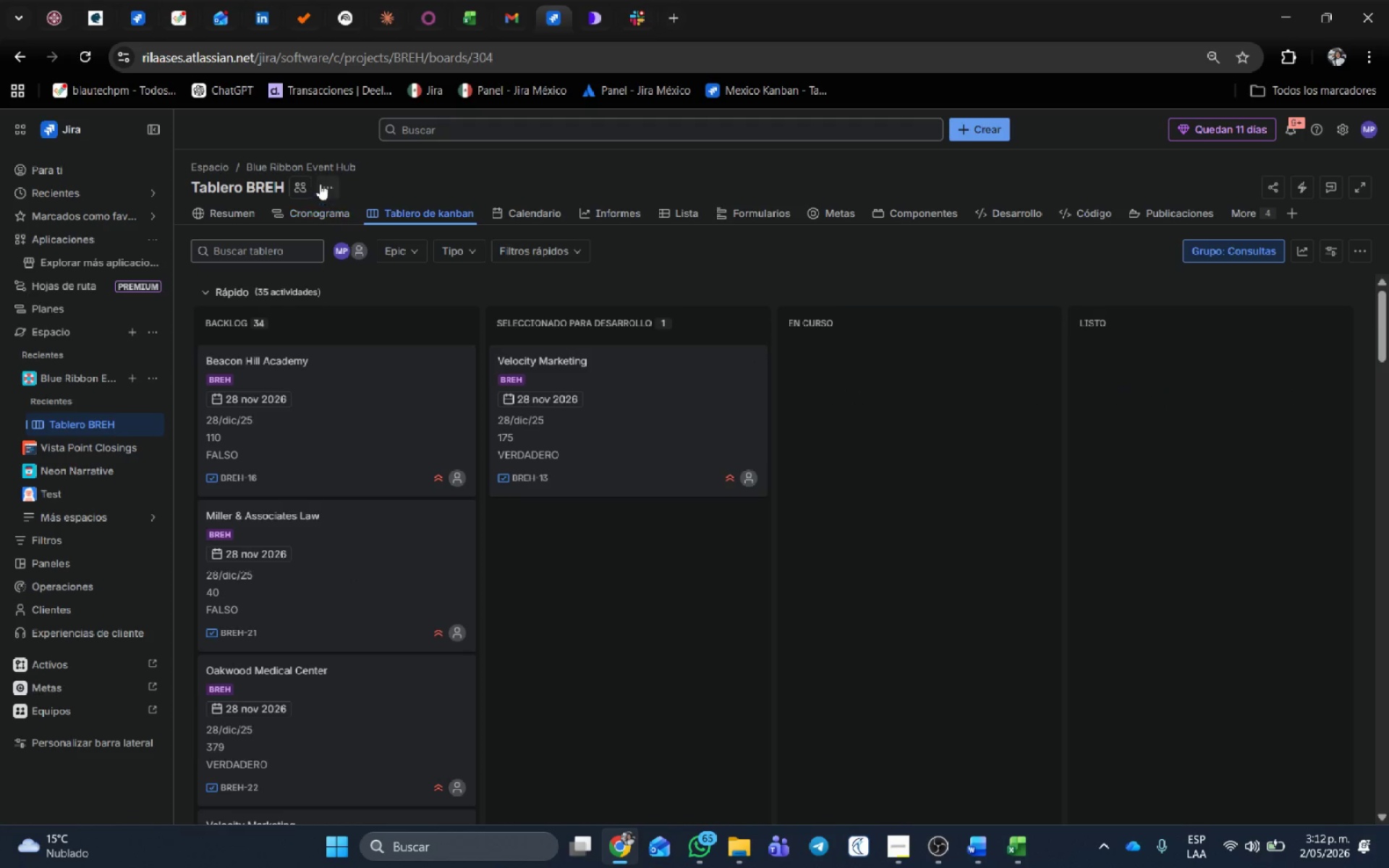 
left_click([335, 190])
 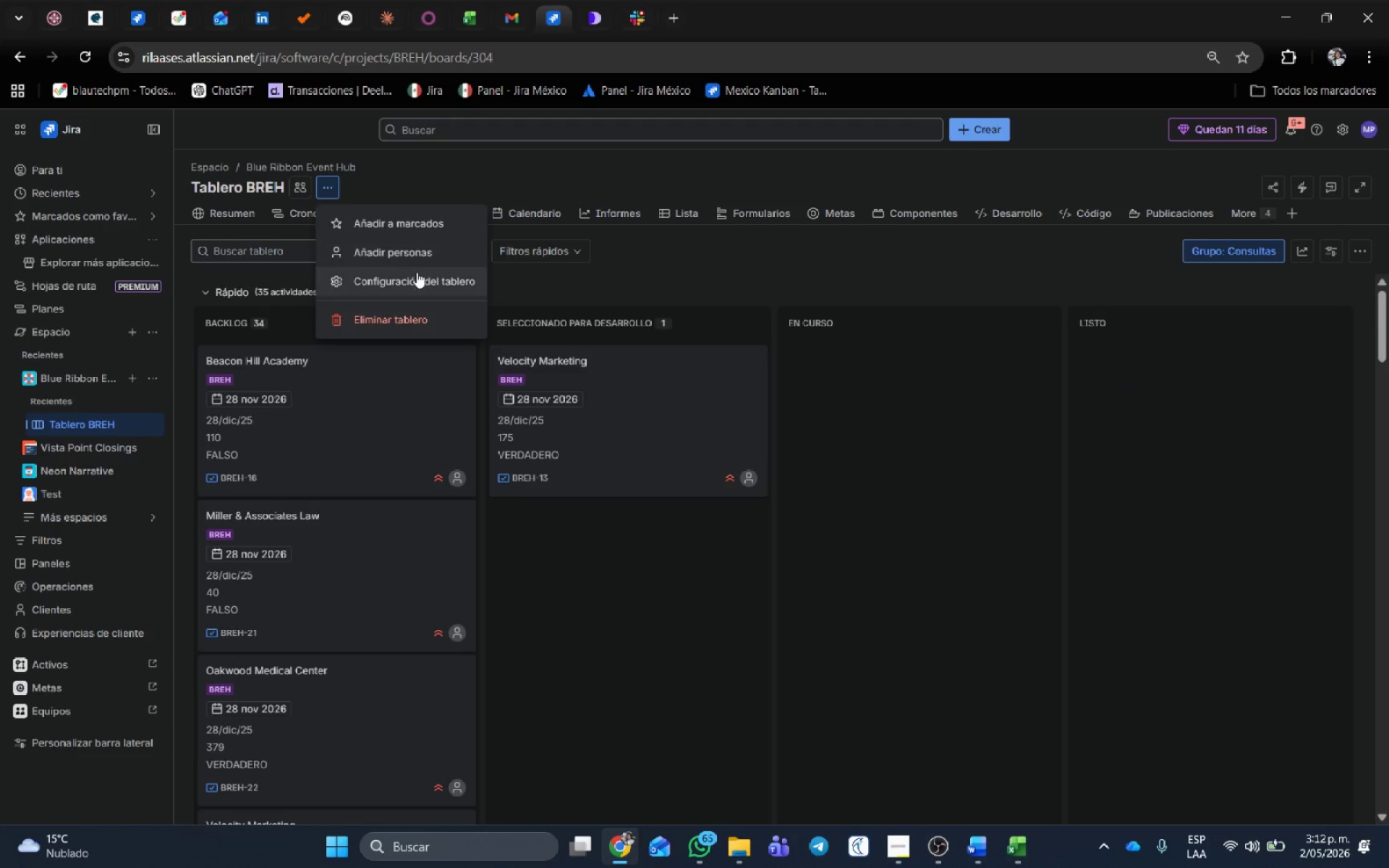 
left_click([416, 275])
 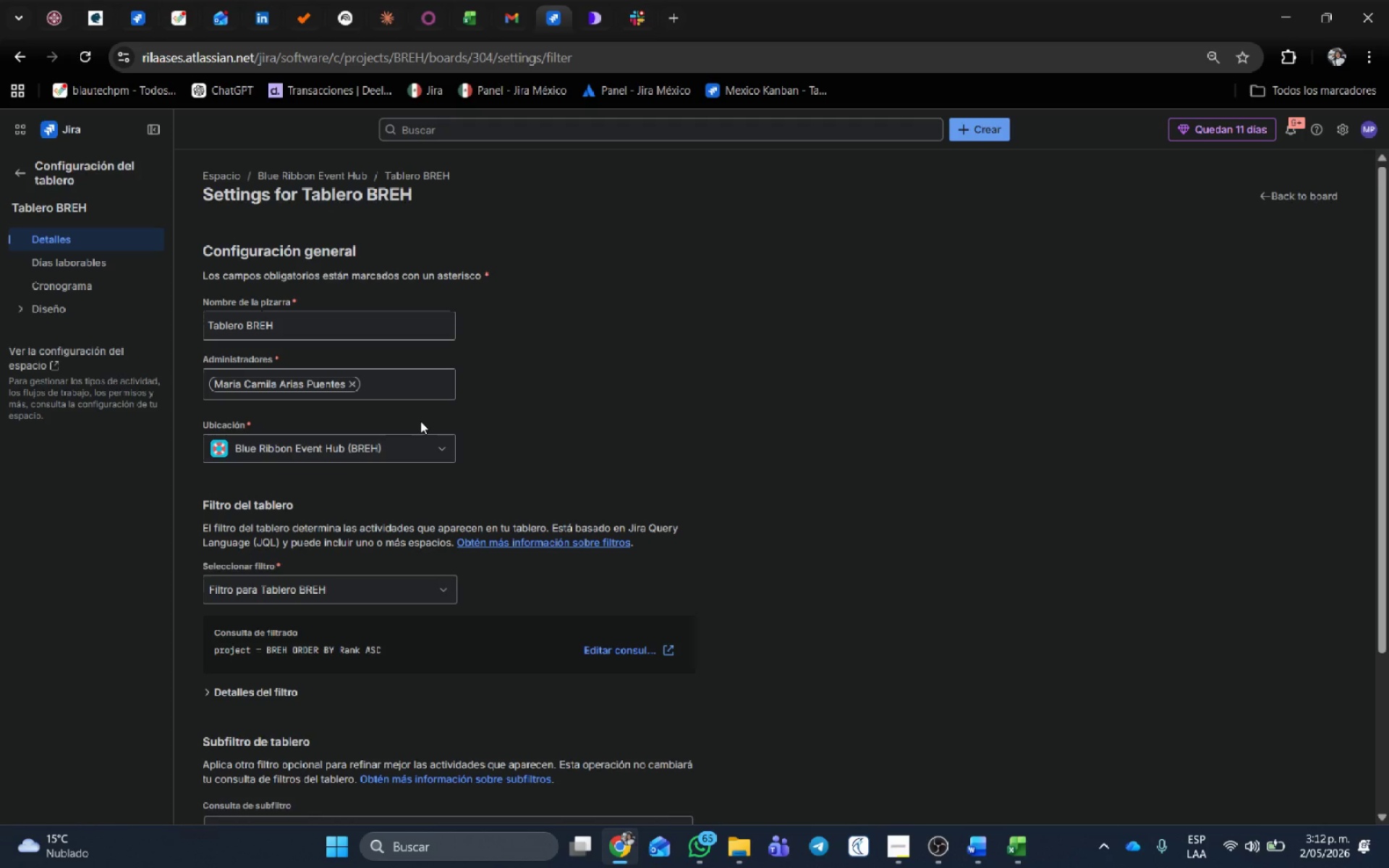 
wait(10.44)
 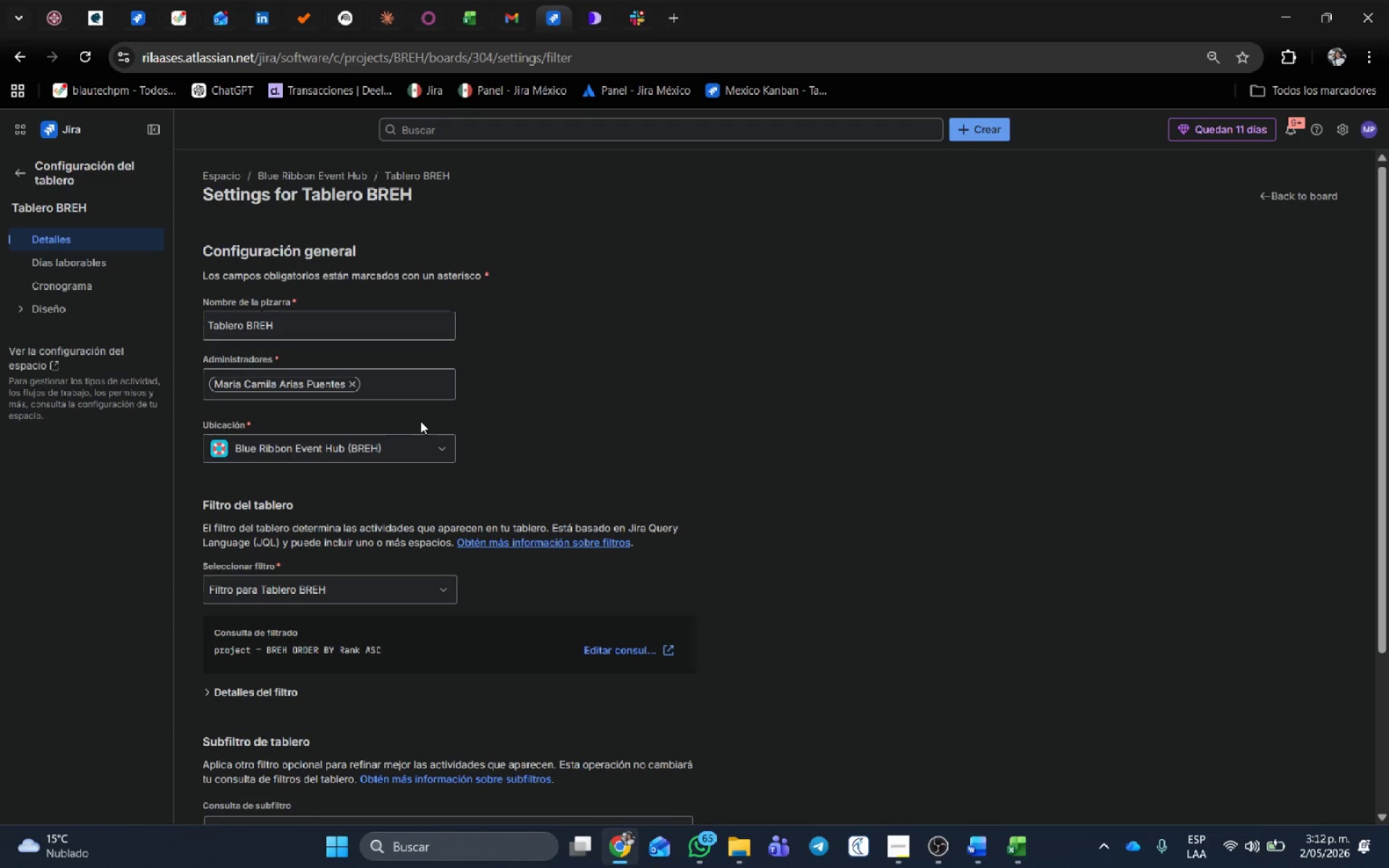 
left_click([17, 312])
 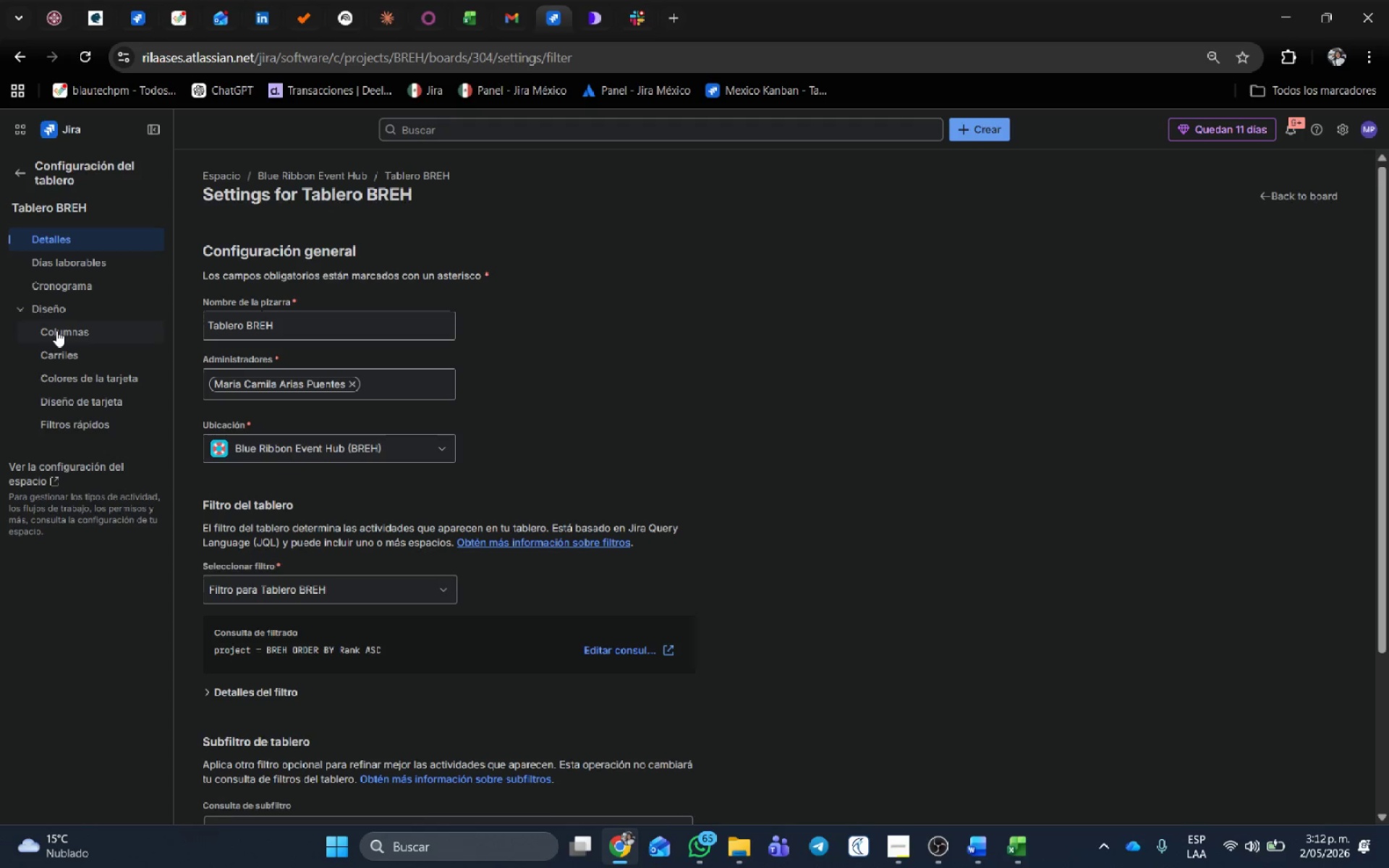 
left_click([56, 331])
 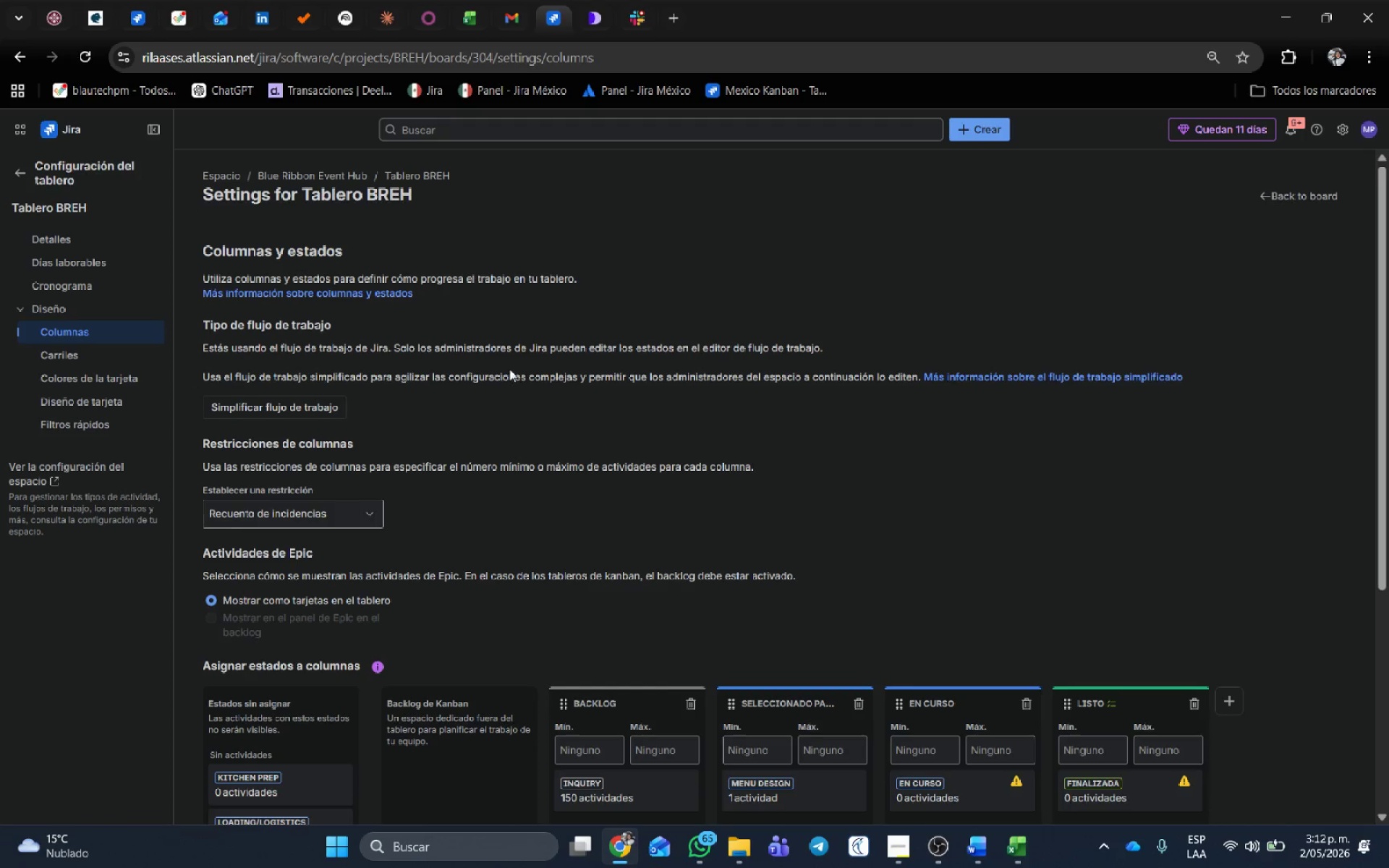 
scroll: coordinate [744, 242], scroll_direction: down, amount: 4.0
 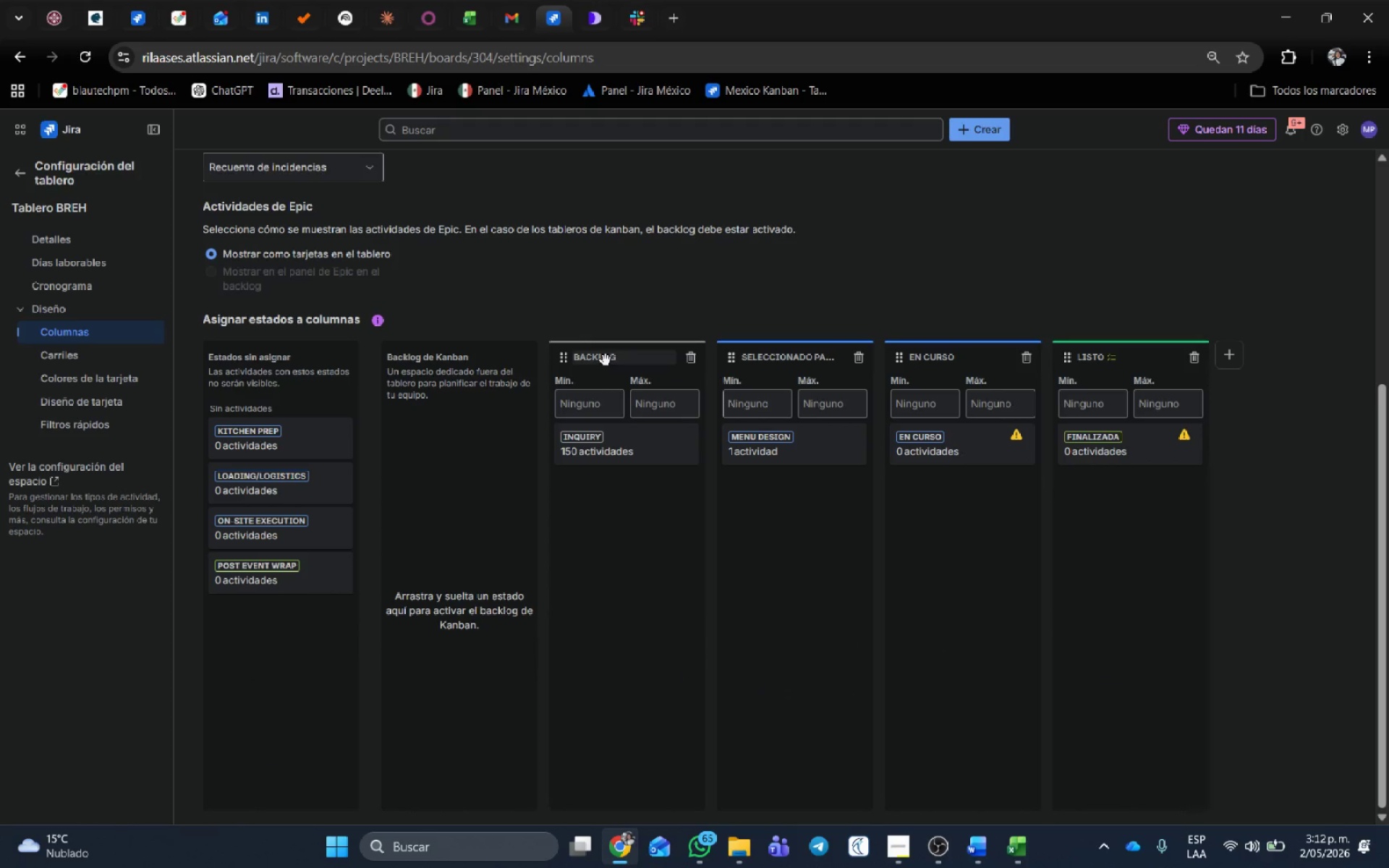 
double_click([606, 360])
 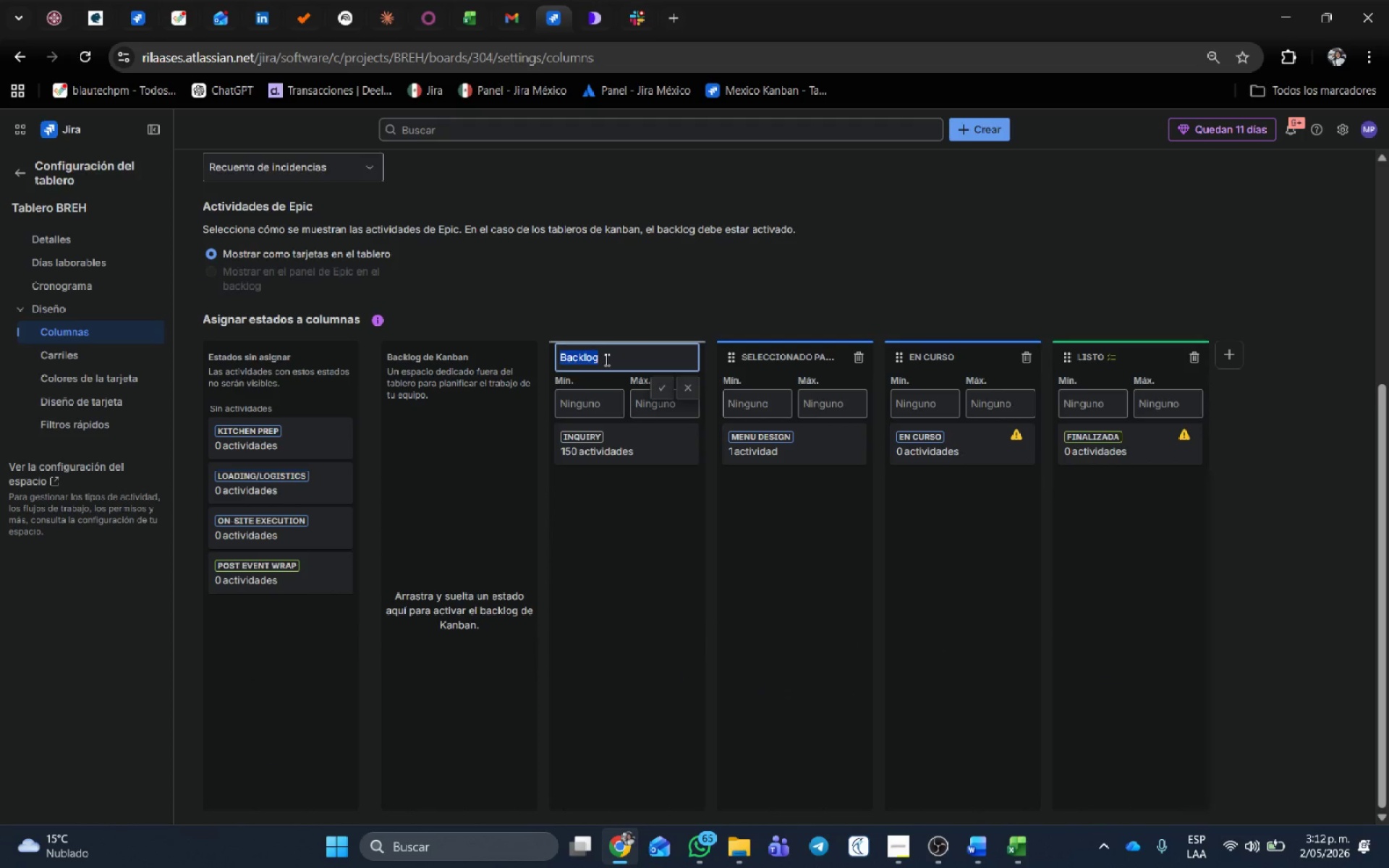 
key(Backspace)
type(Inquiri)
key(Backspace)
type(y)
 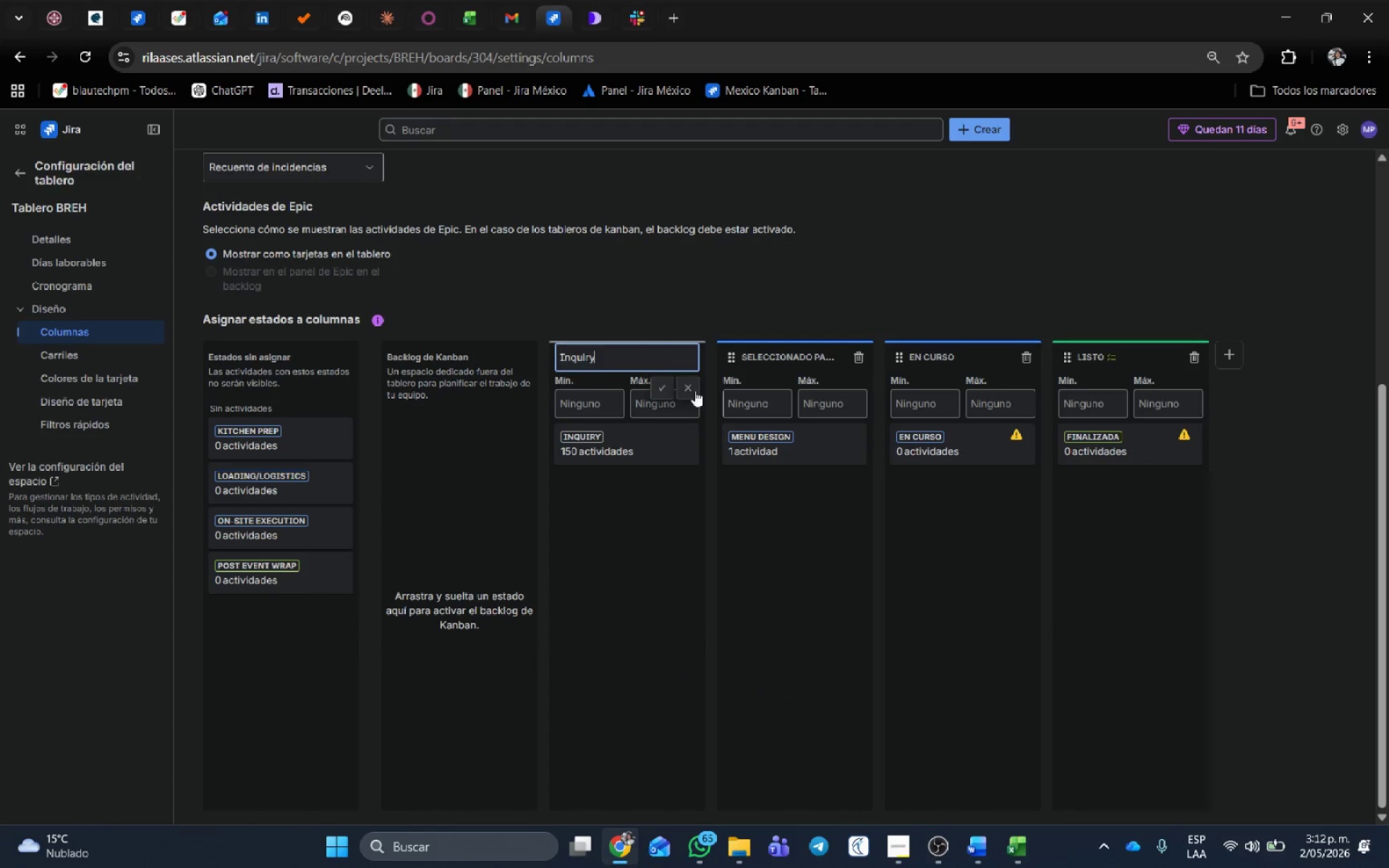 
left_click([666, 388])
 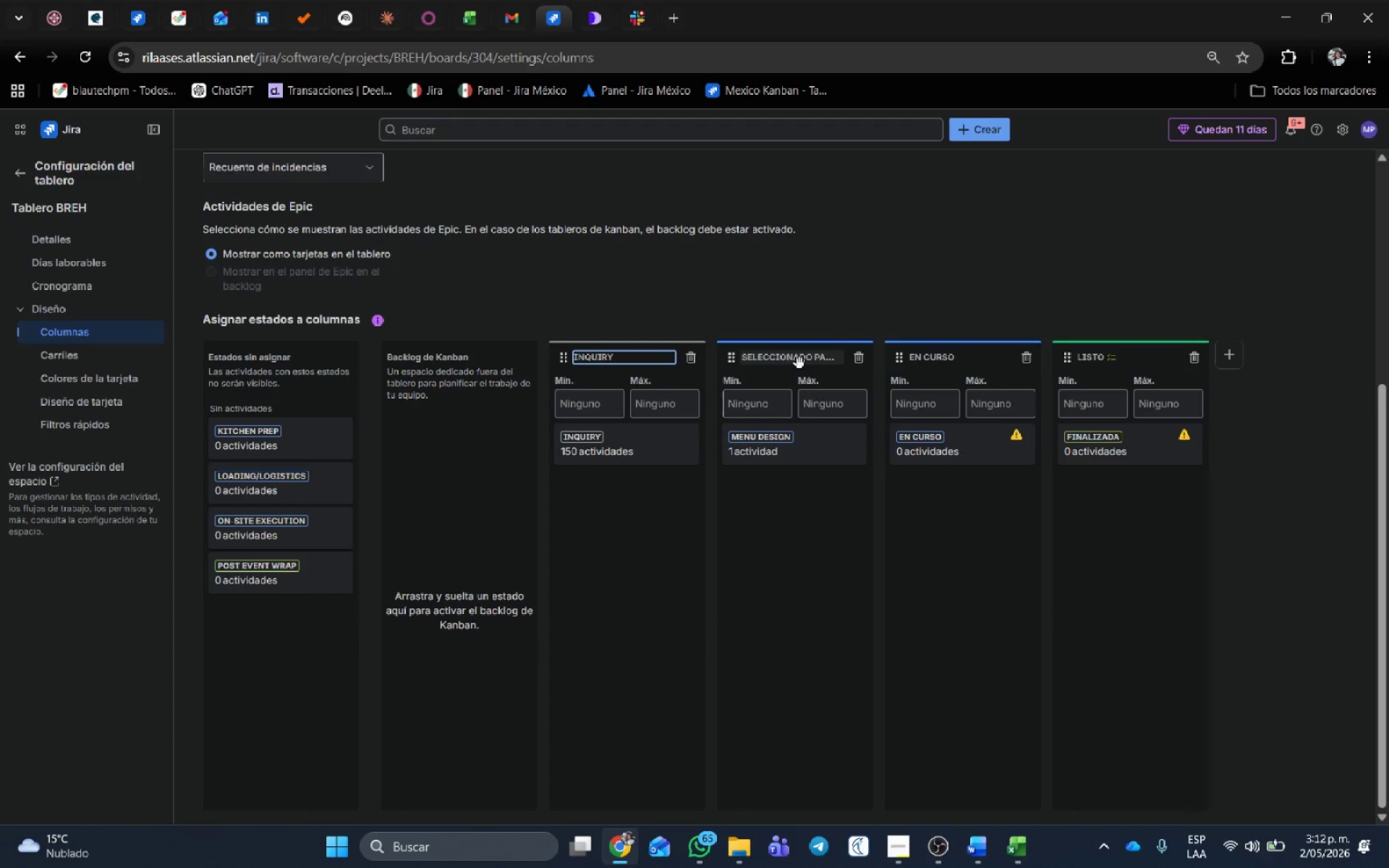 
double_click([799, 363])
 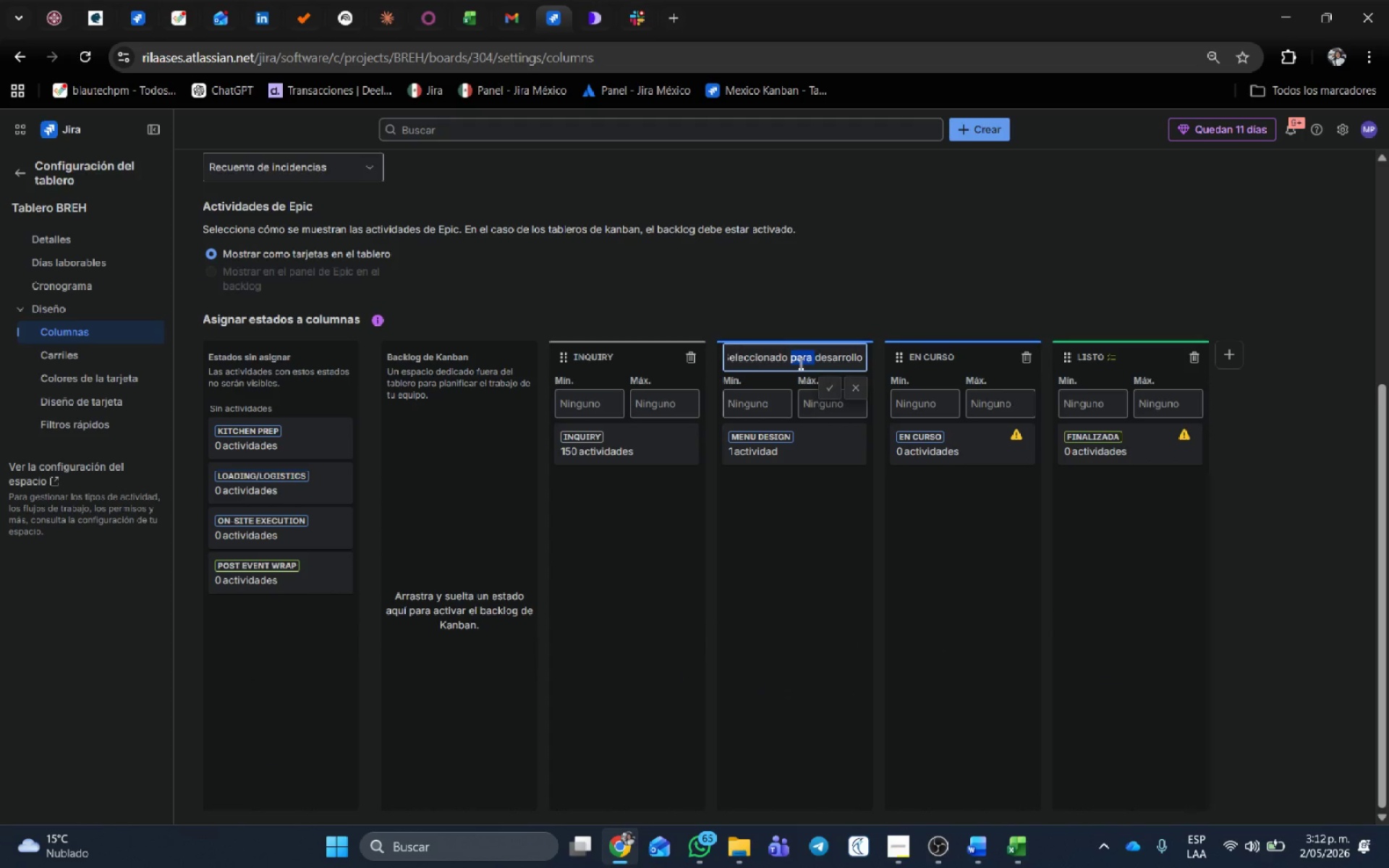 
key(Backspace)
 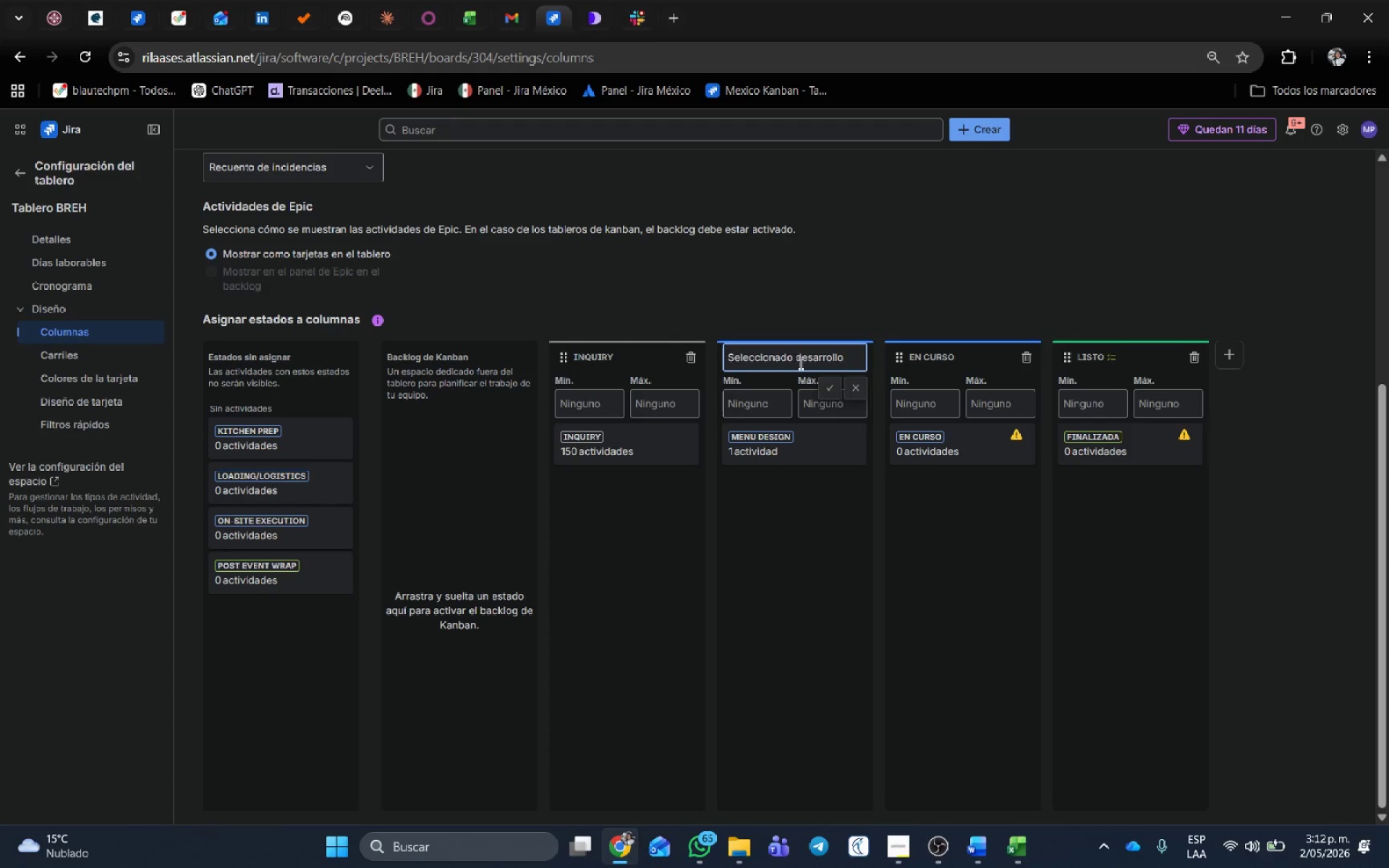 
key(Control+A)
 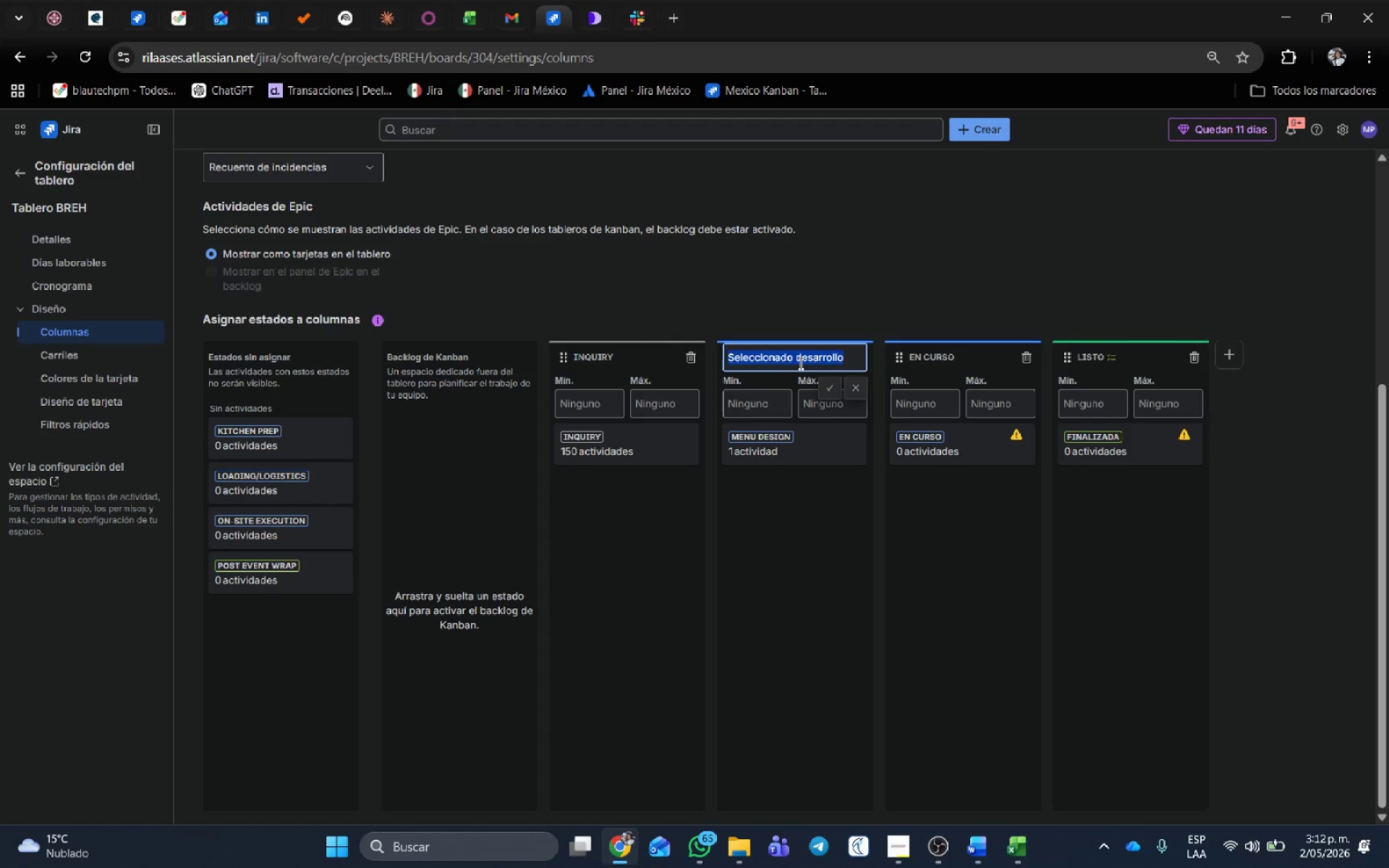 
type(Menu design)
 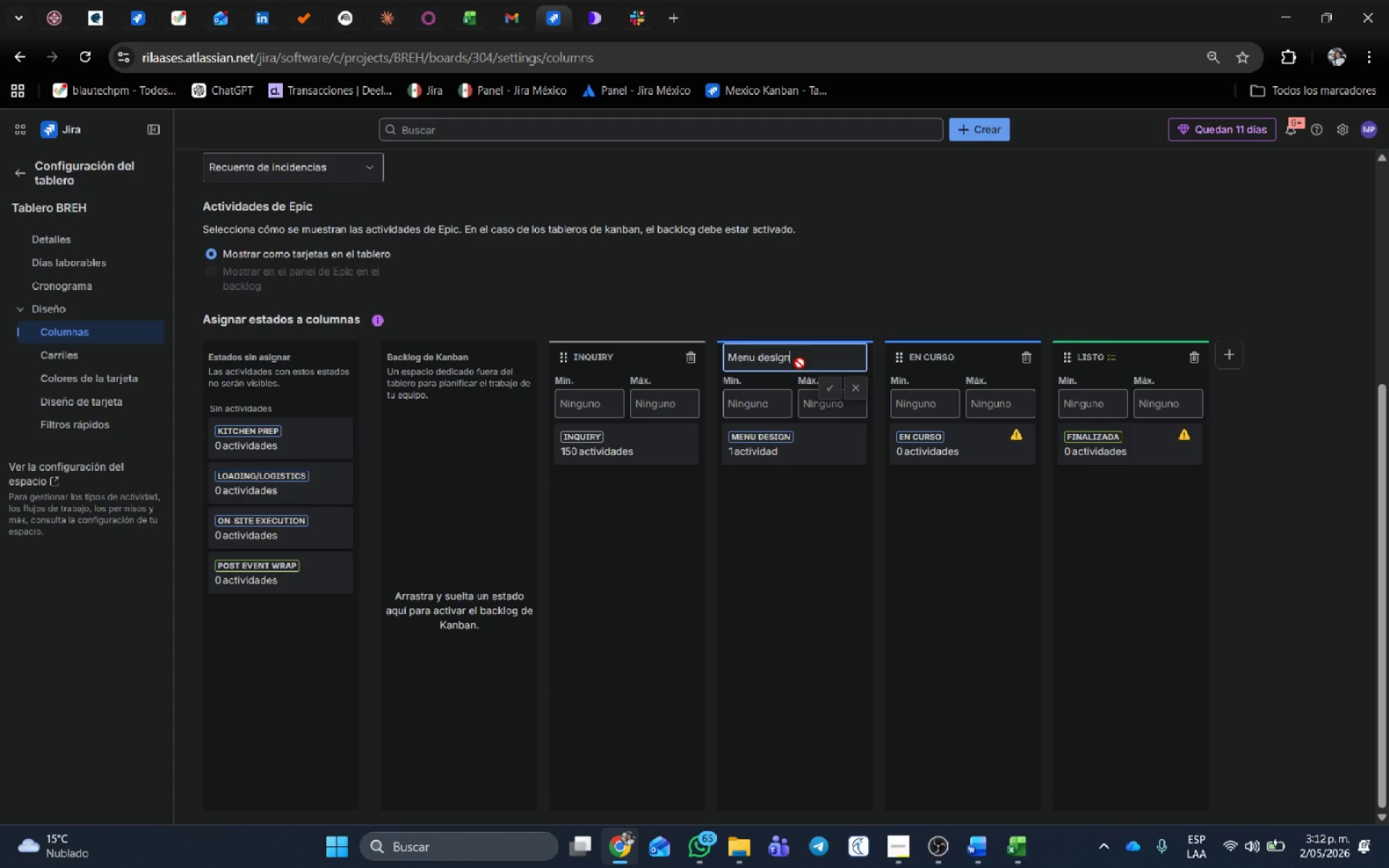 
key(Enter)
 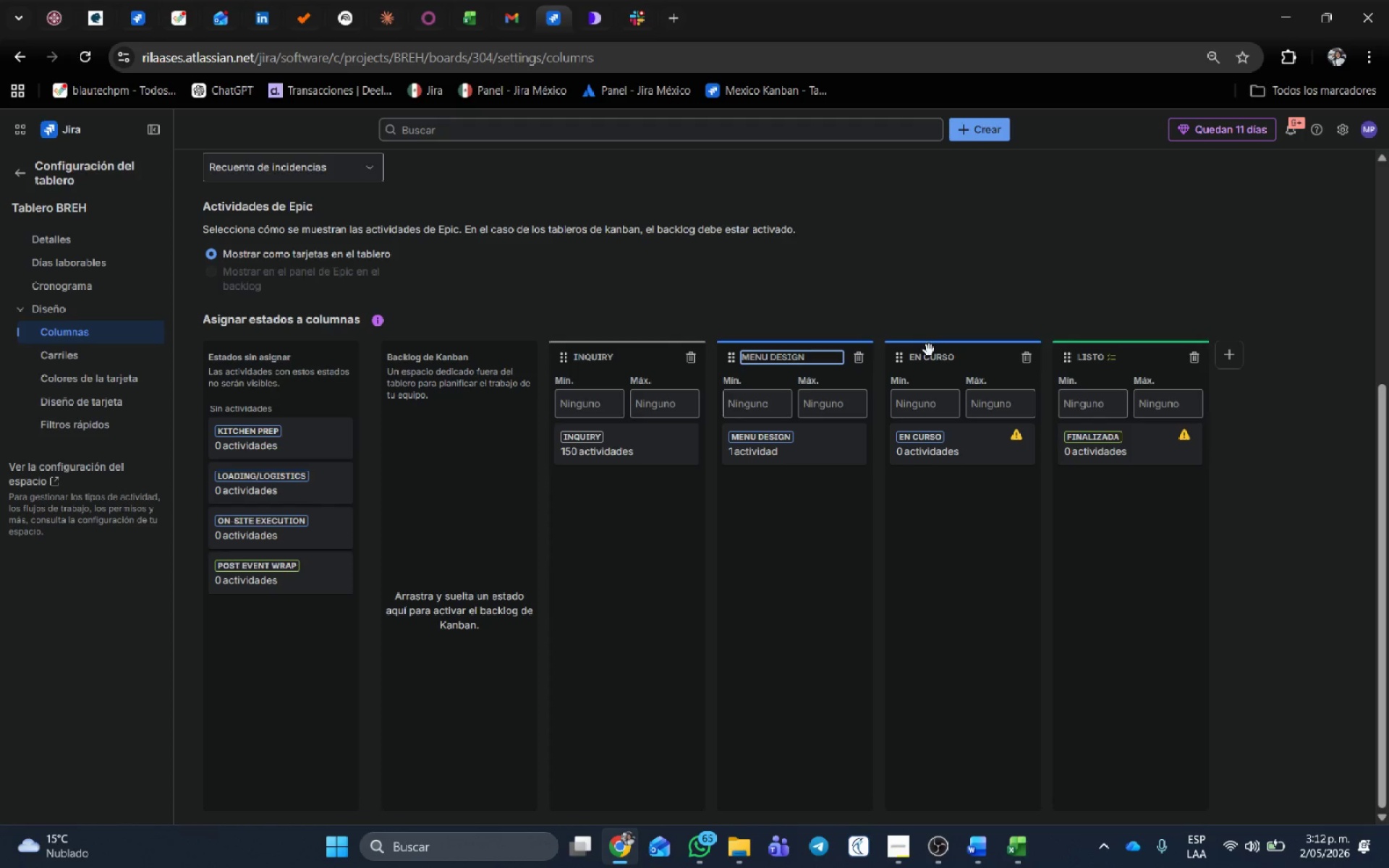 
double_click([932, 356])
 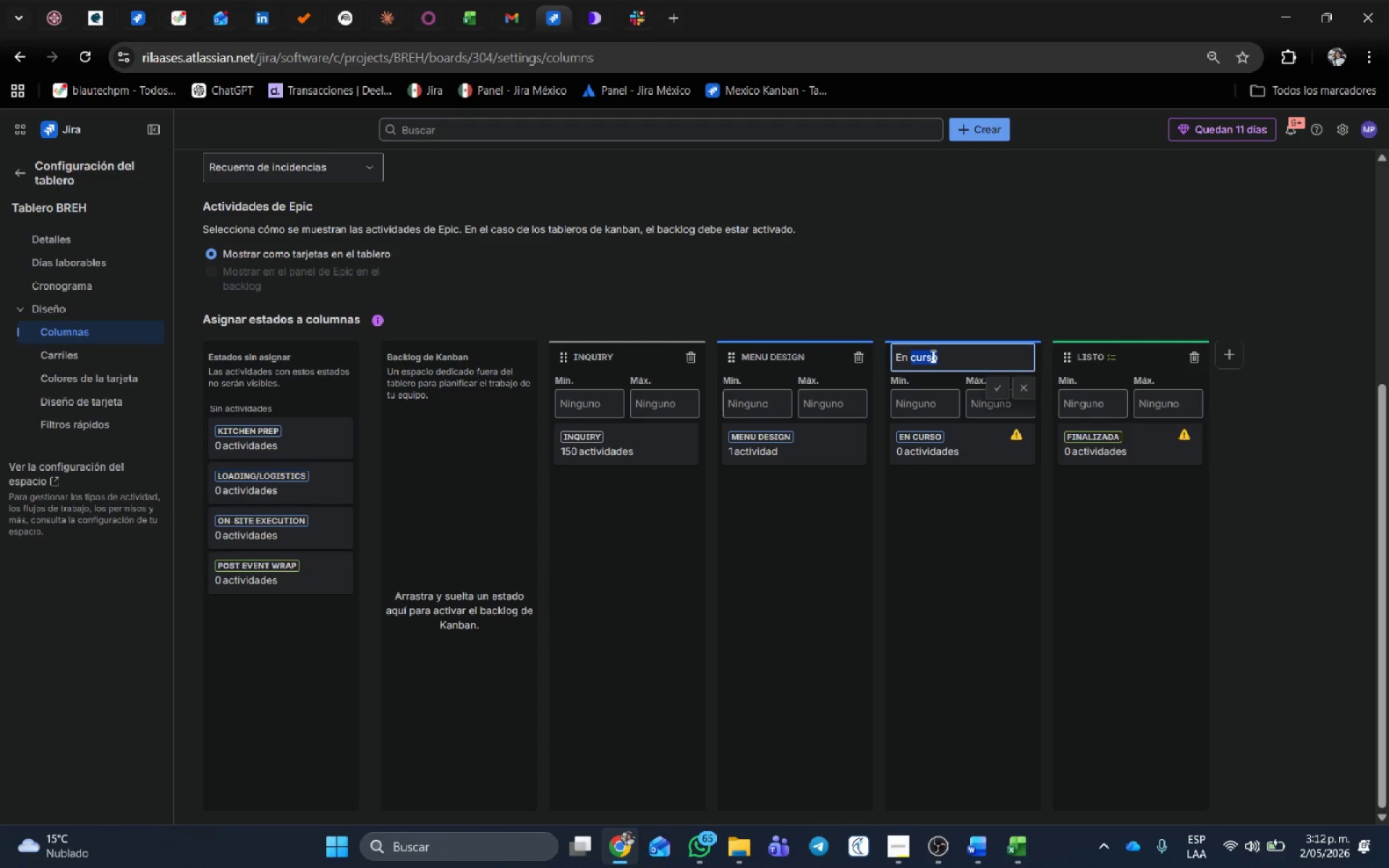 
type(kitchen prep)
 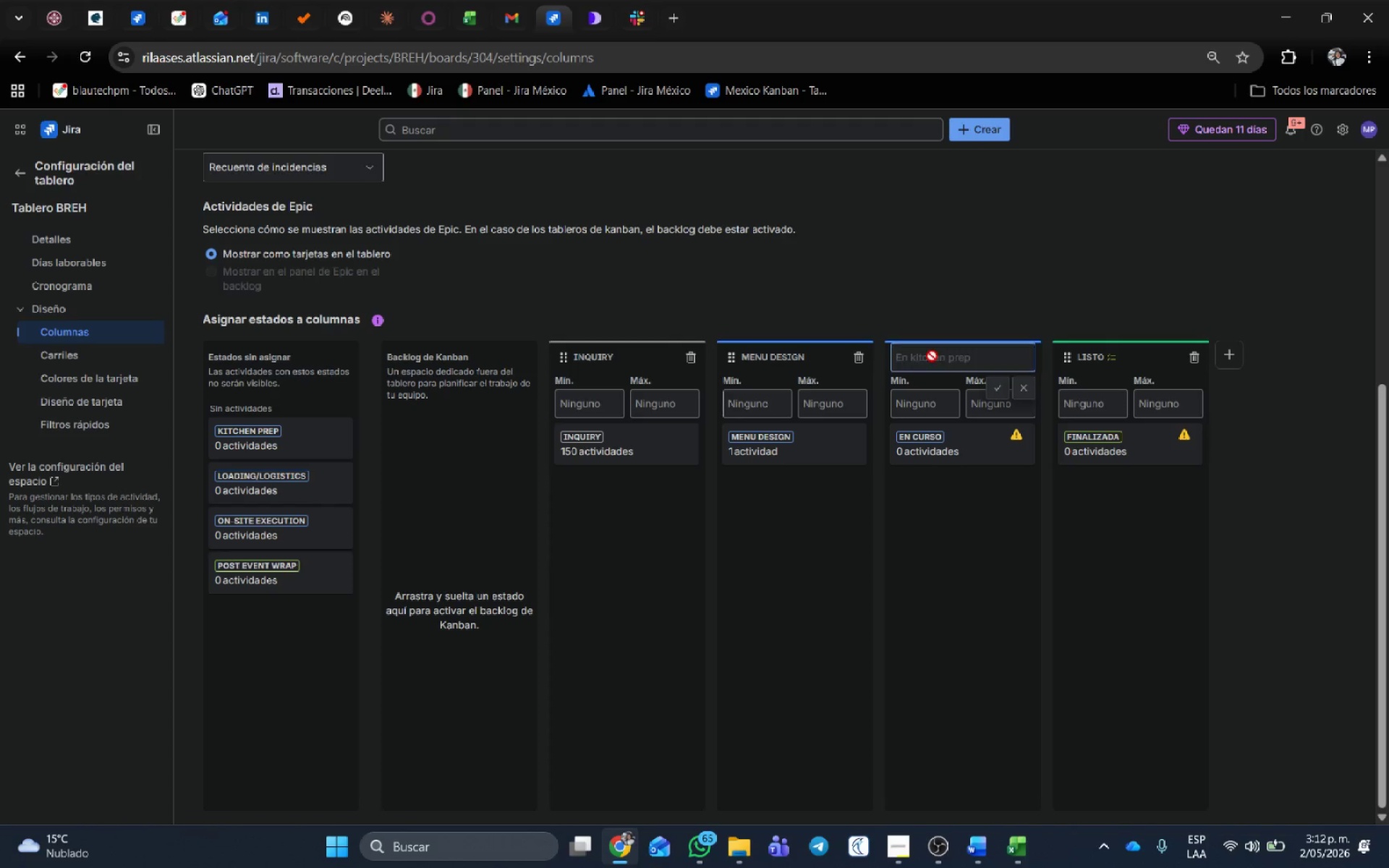 
key(Enter)
 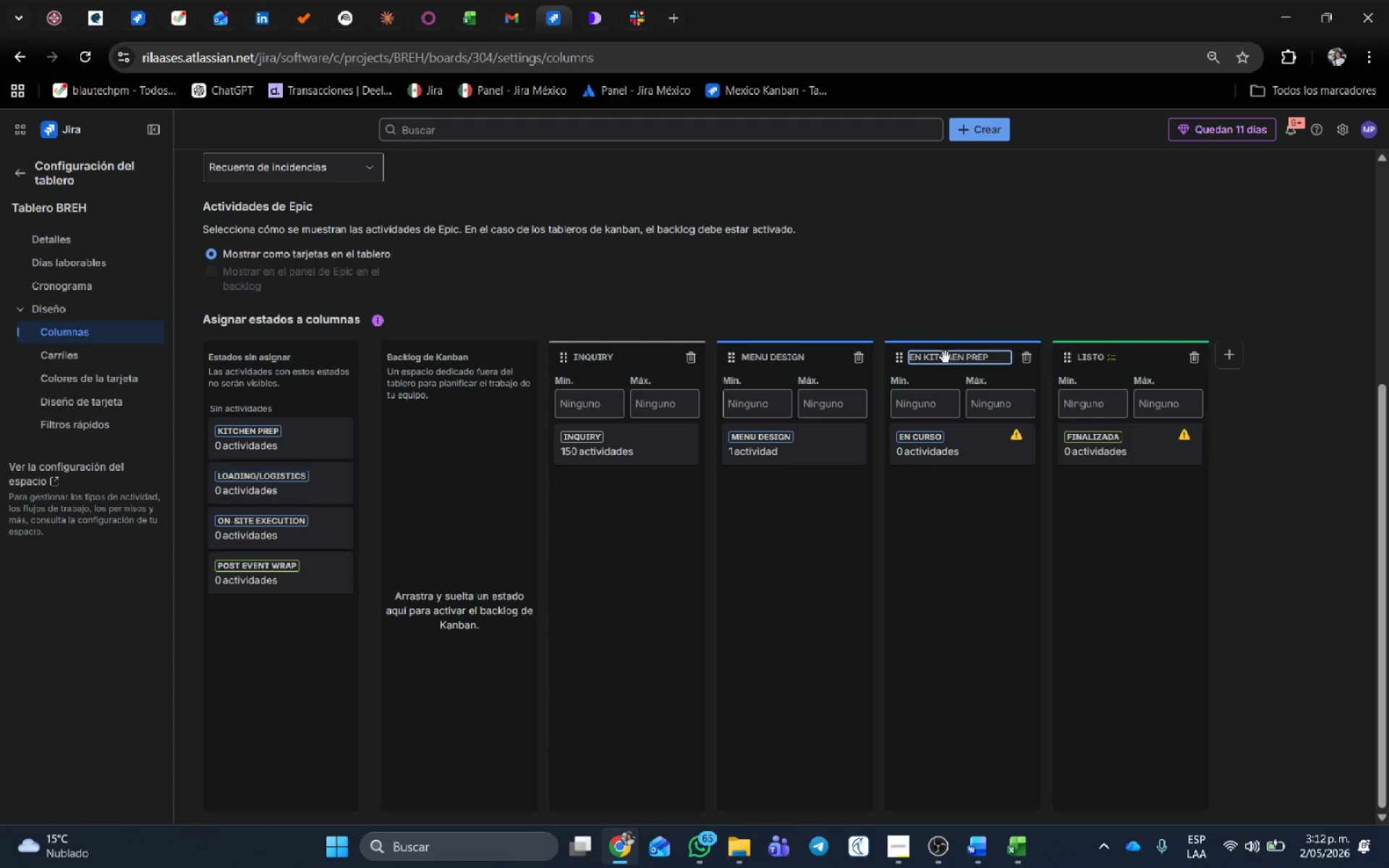 
double_click([946, 362])
 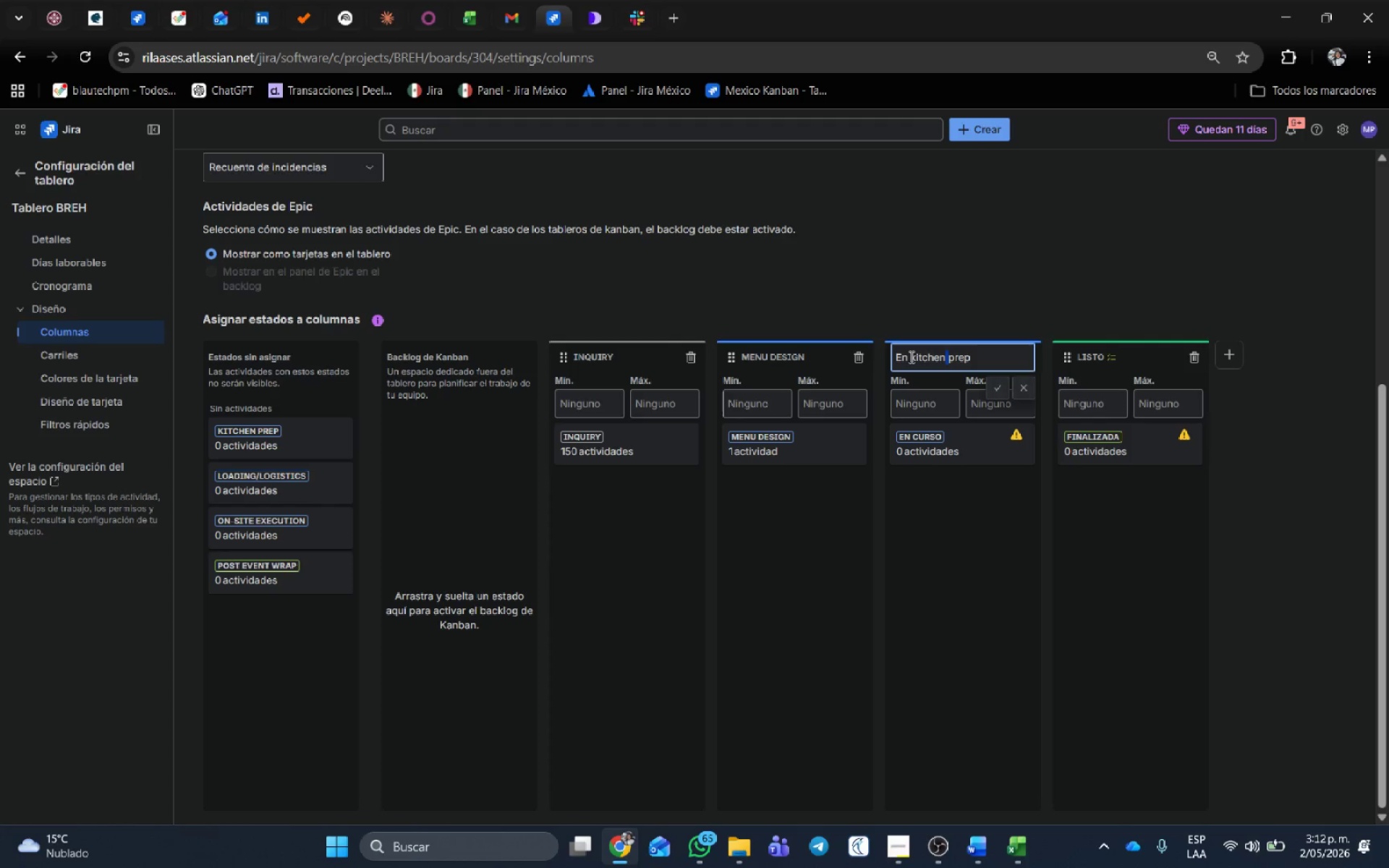 
left_click_drag(start_coordinate=[910, 356], to_coordinate=[757, 356])
 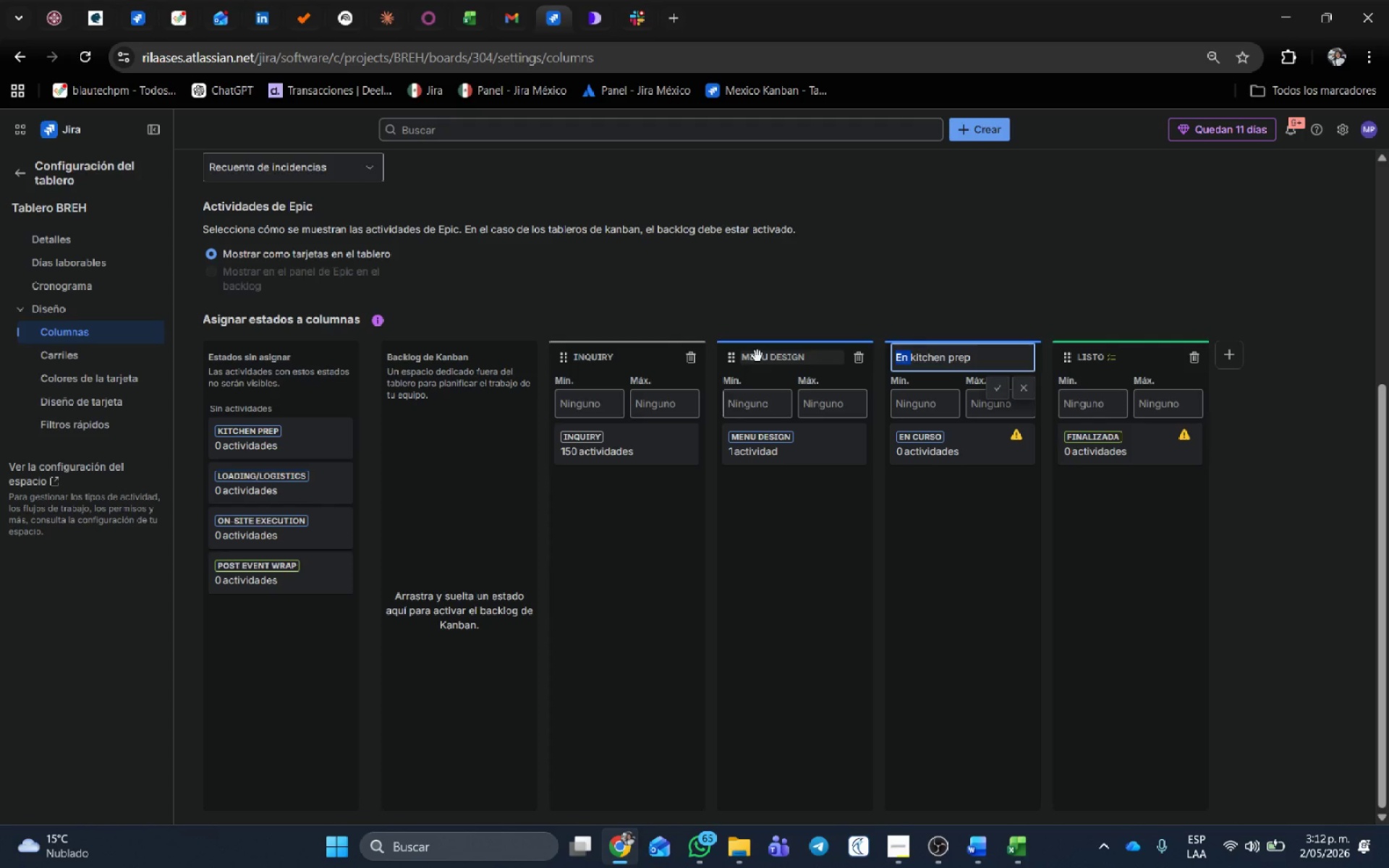 
key(Backspace)
 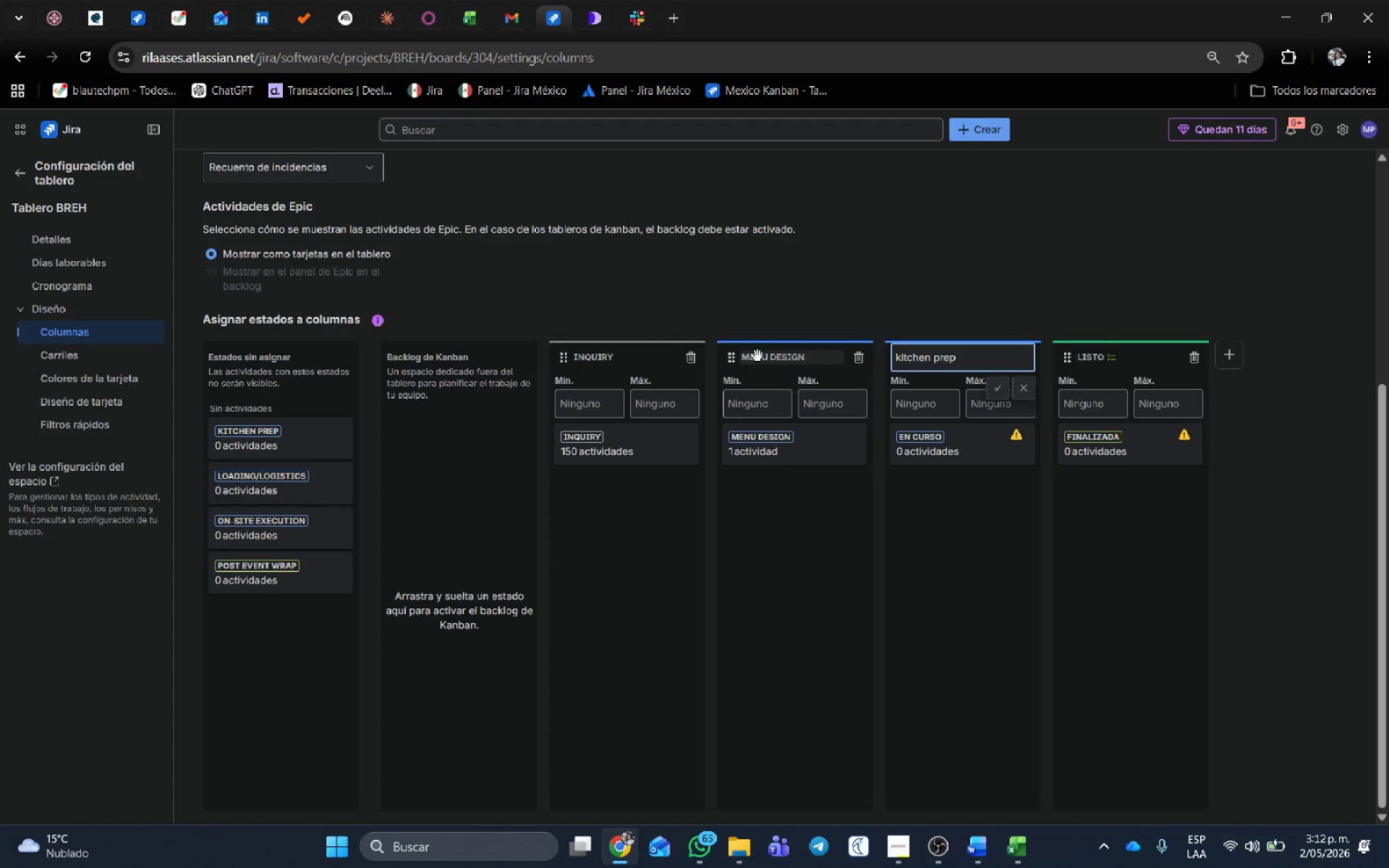 
key(Enter)
 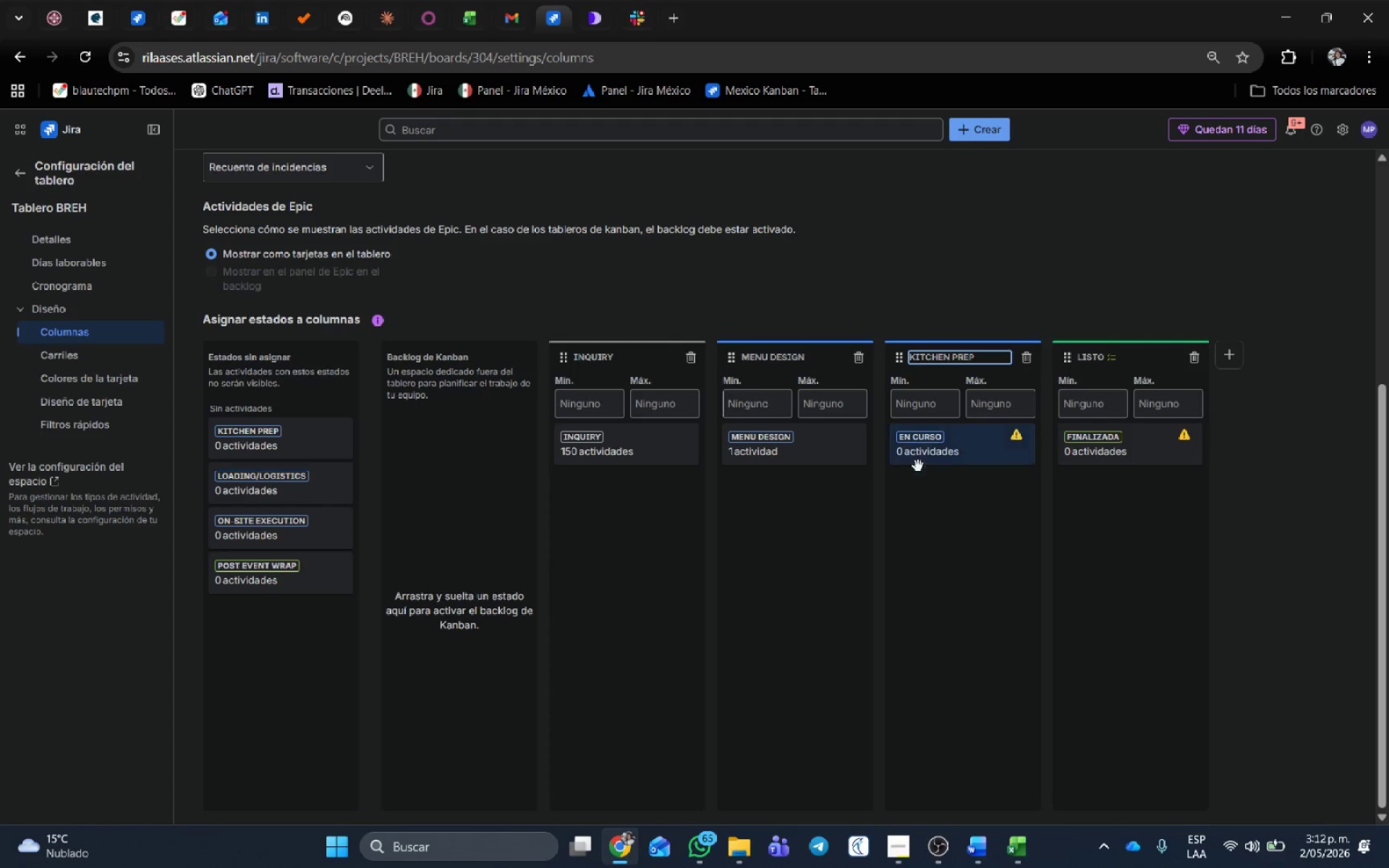 
left_click_drag(start_coordinate=[951, 446], to_coordinate=[267, 693])
 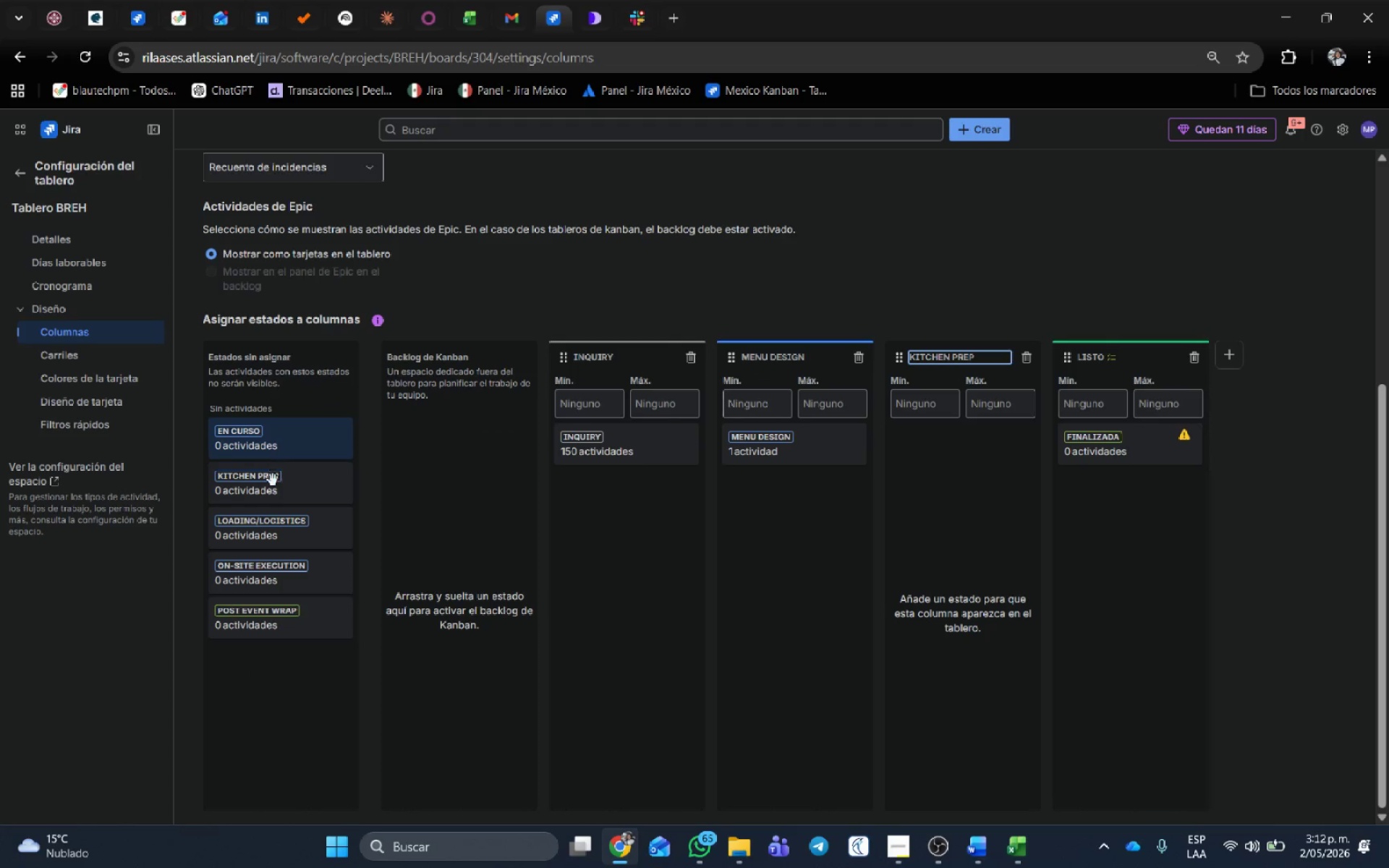 
left_click_drag(start_coordinate=[271, 487], to_coordinate=[283, 479])
 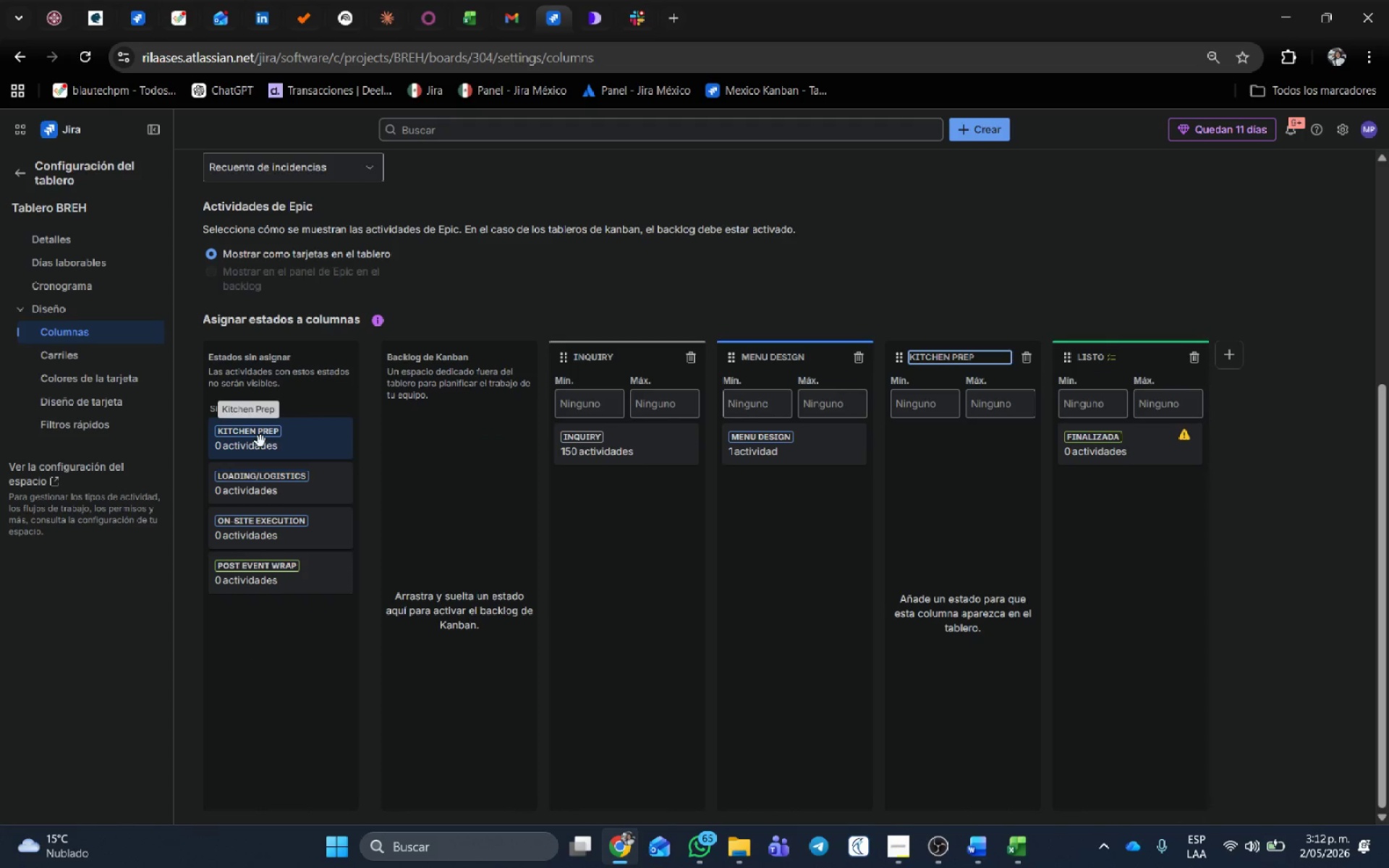 
left_click_drag(start_coordinate=[260, 441], to_coordinate=[980, 458])
 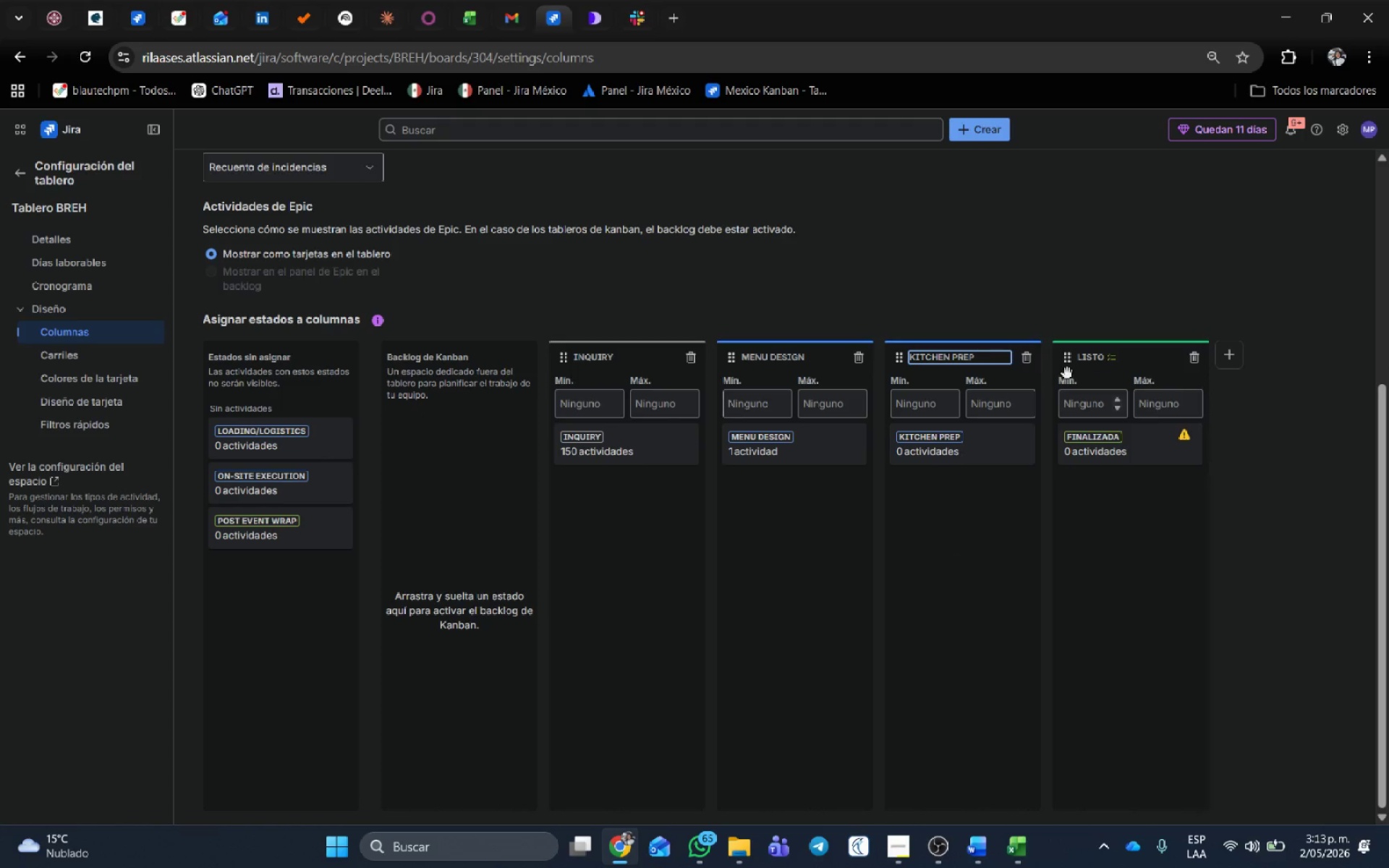 
left_click_drag(start_coordinate=[1137, 461], to_coordinate=[216, 686])
 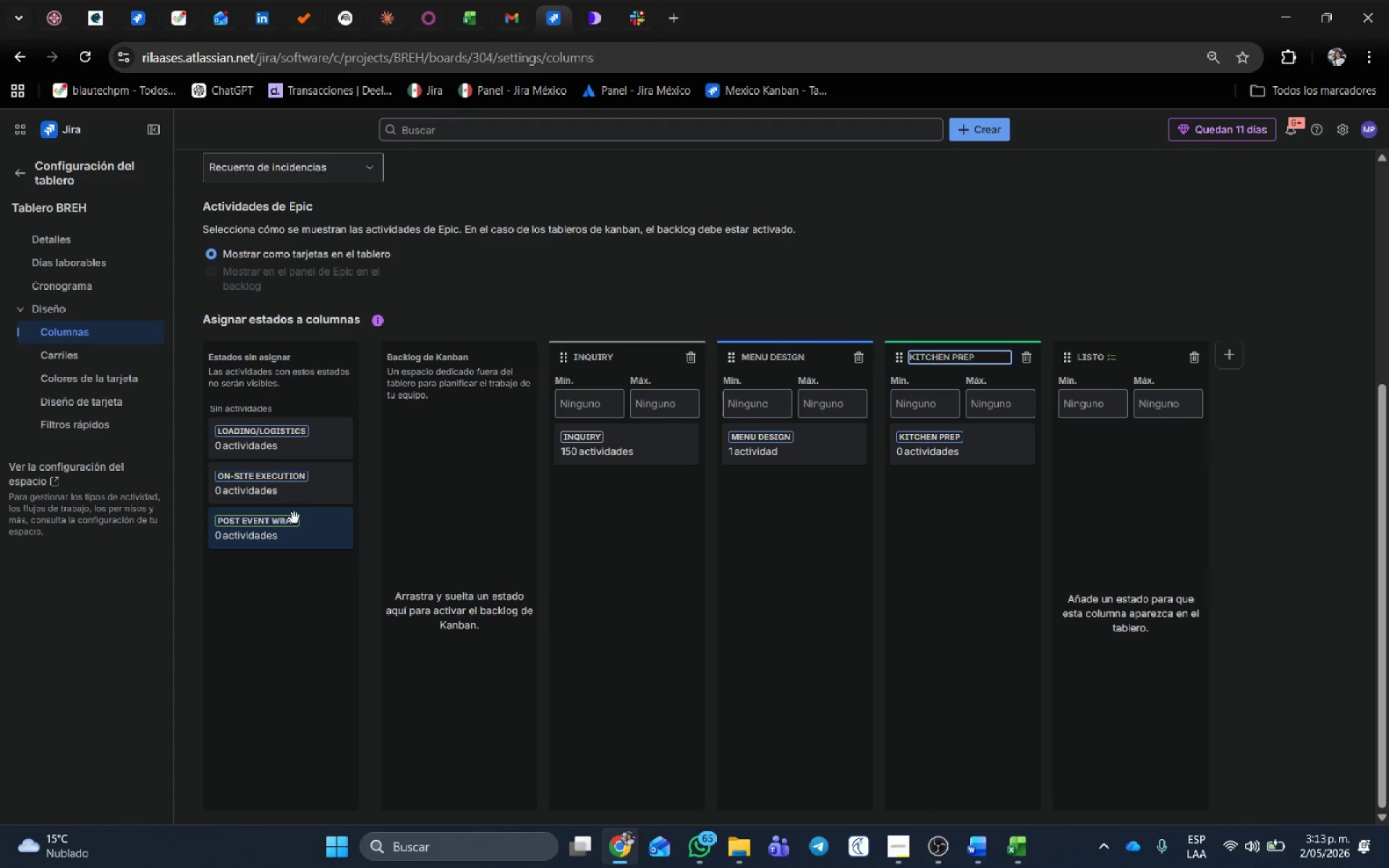 
left_click_drag(start_coordinate=[276, 543], to_coordinate=[1183, 473])
 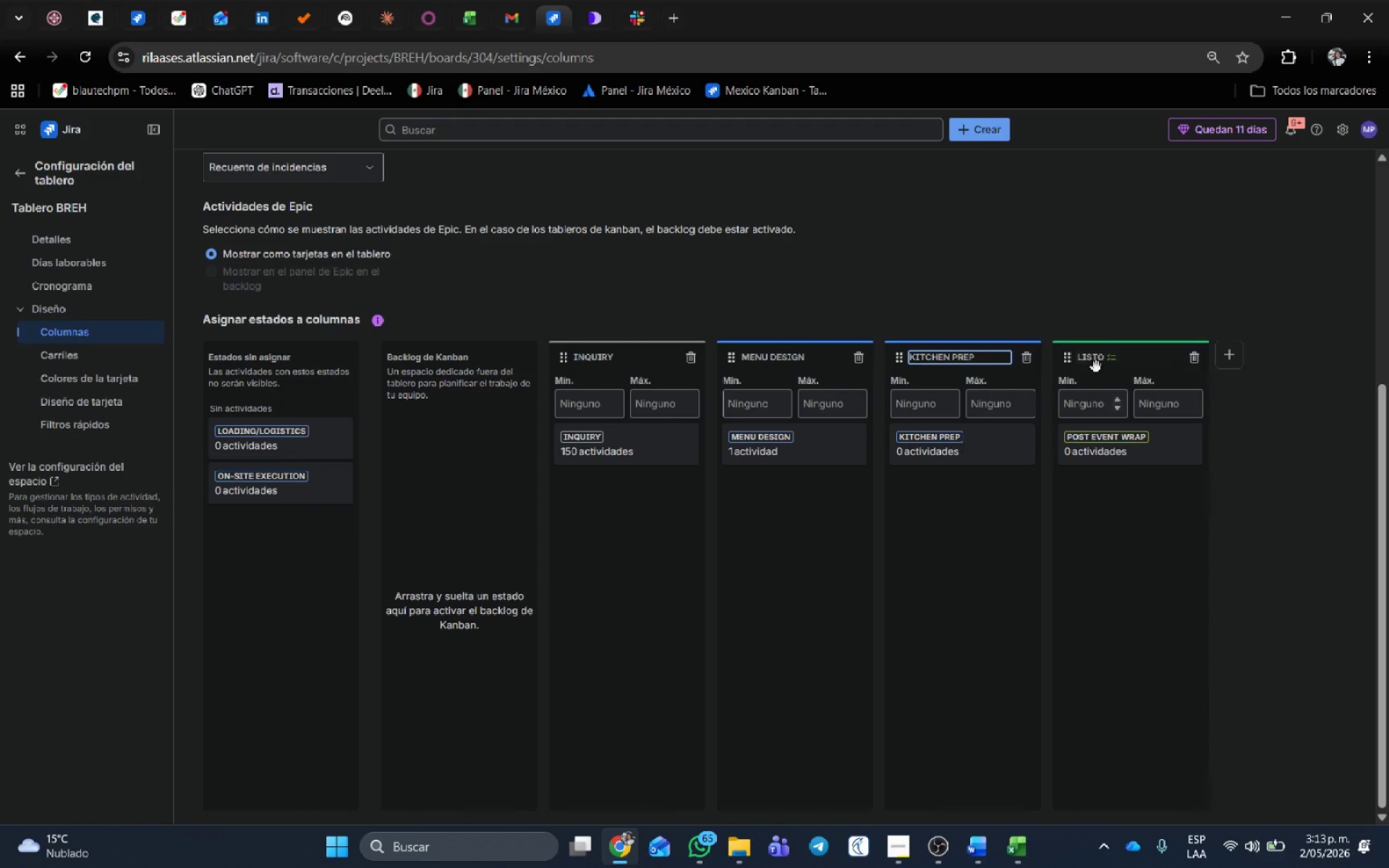 
left_click([1097, 357])
 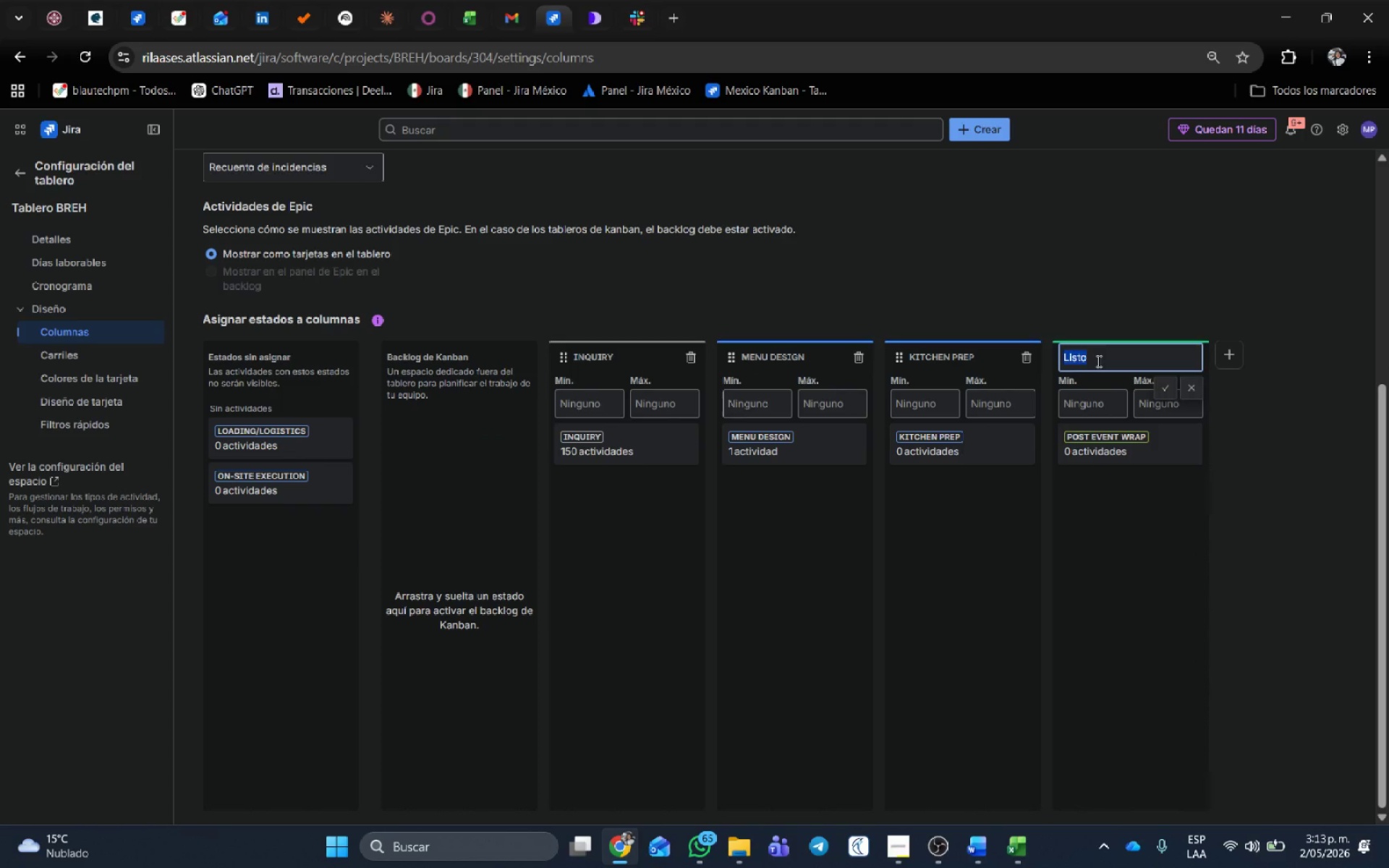 
type(POST EVENT WRAP)
 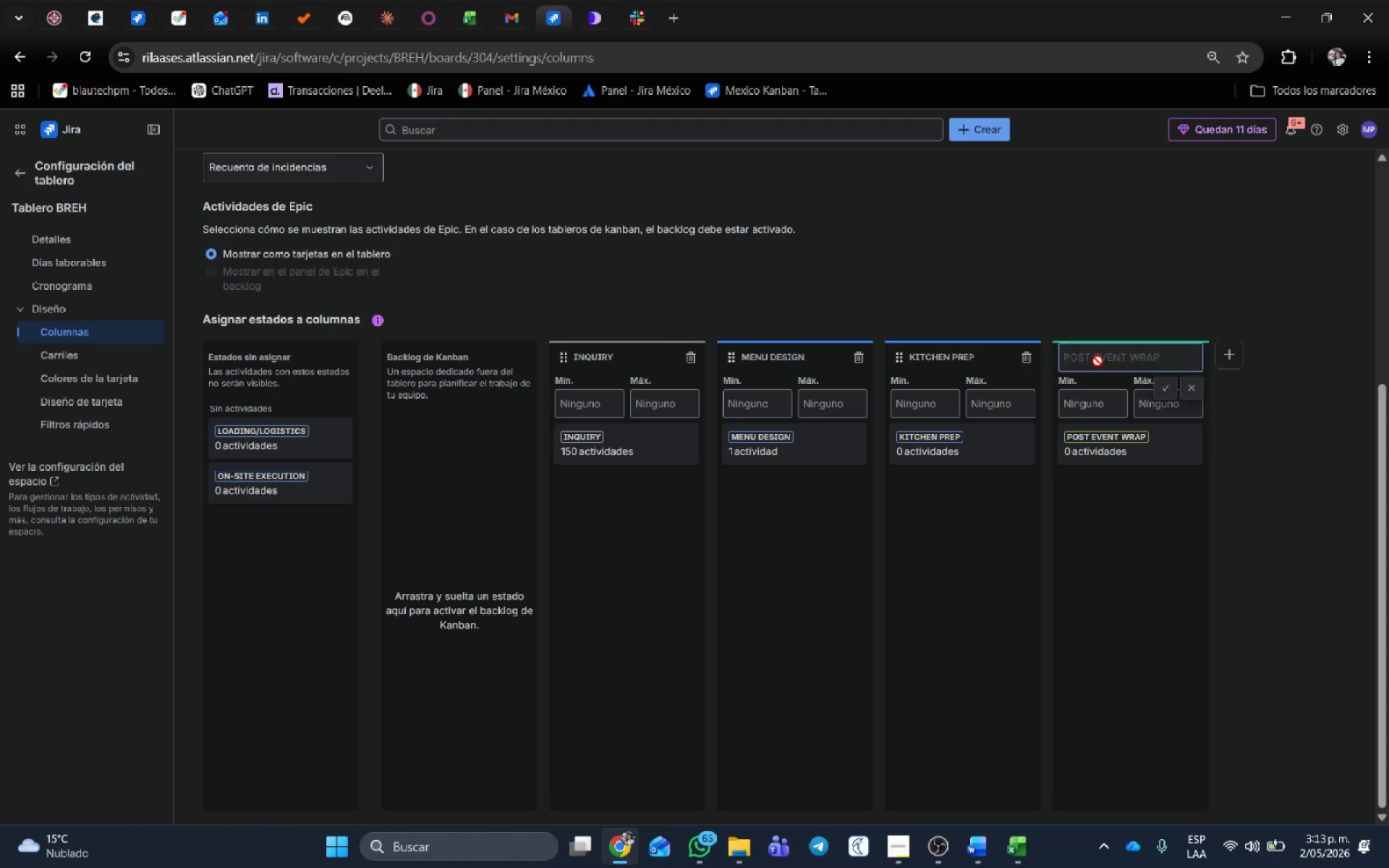 
key(Enter)
 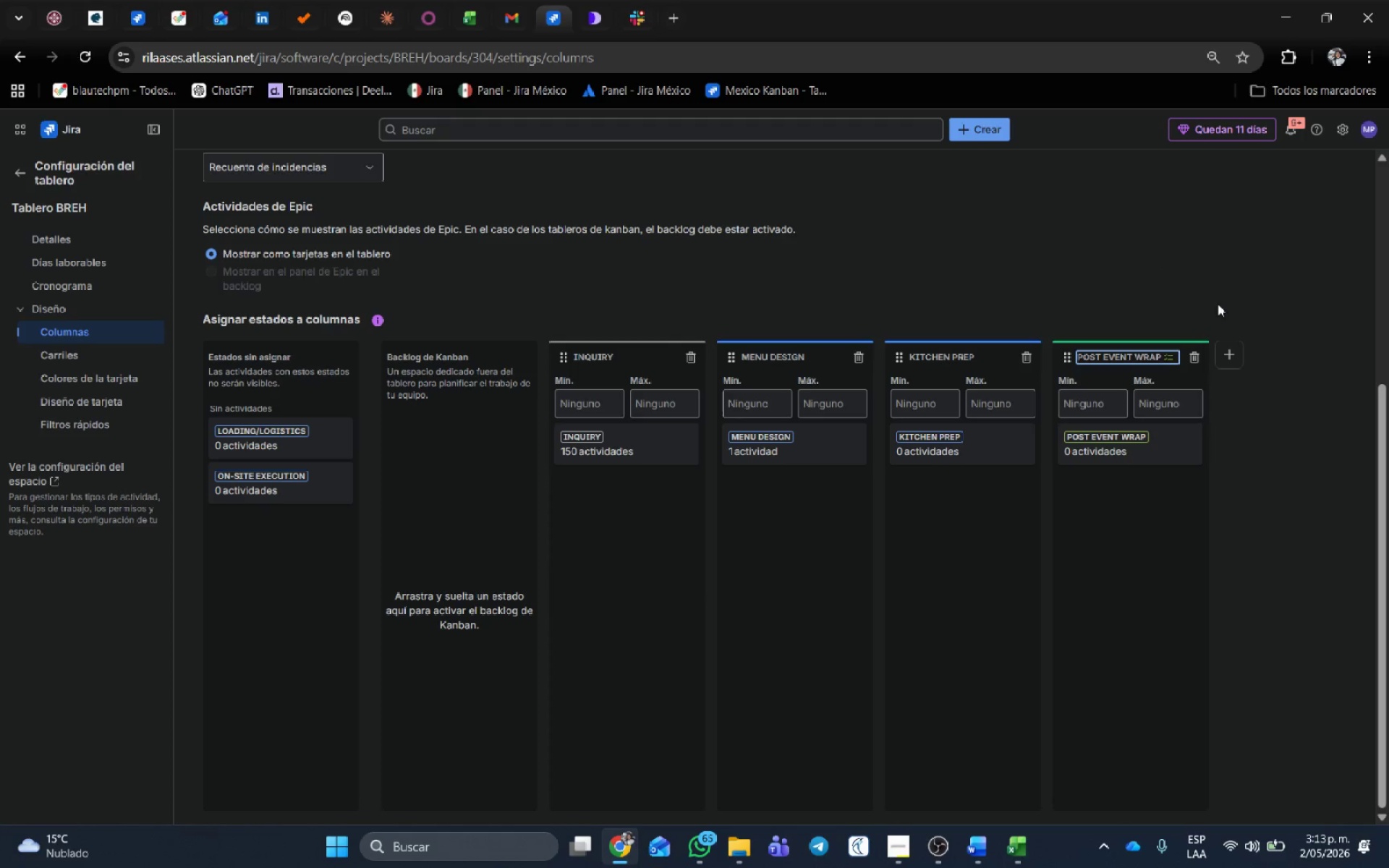 
left_click([1228, 344])
 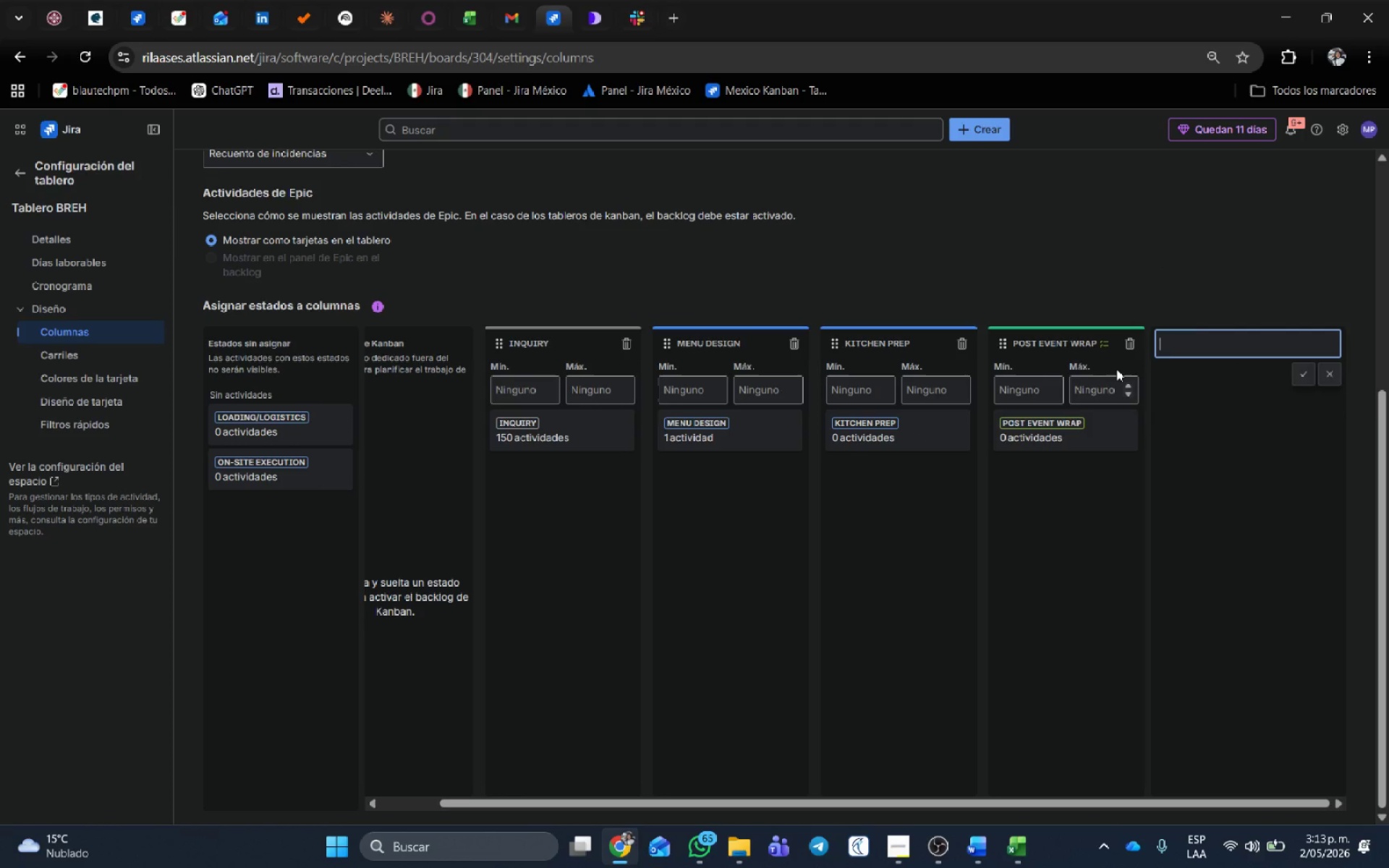 
type(LOADING )
key(Backspace)
type(&LOGISTICS)
 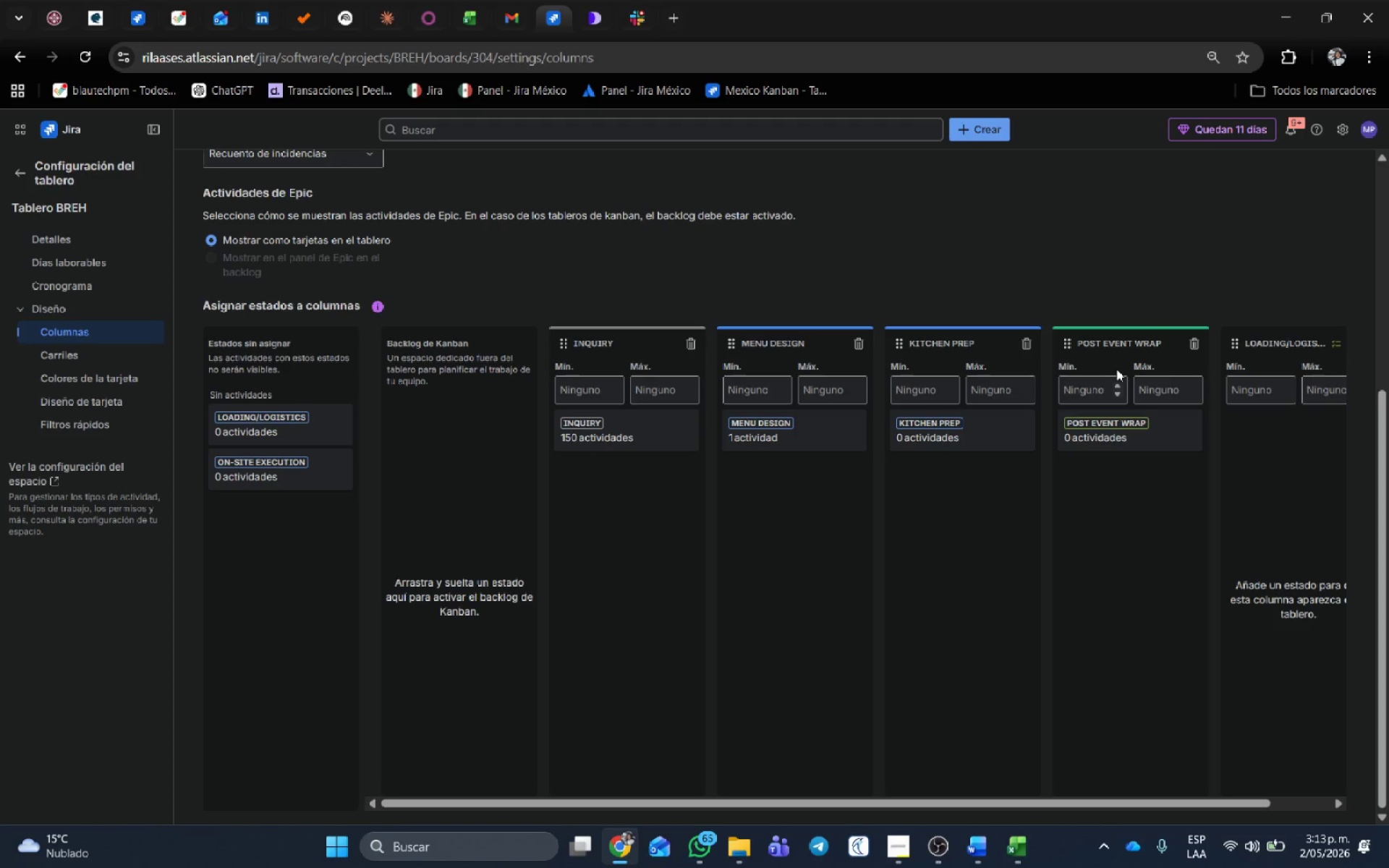 
 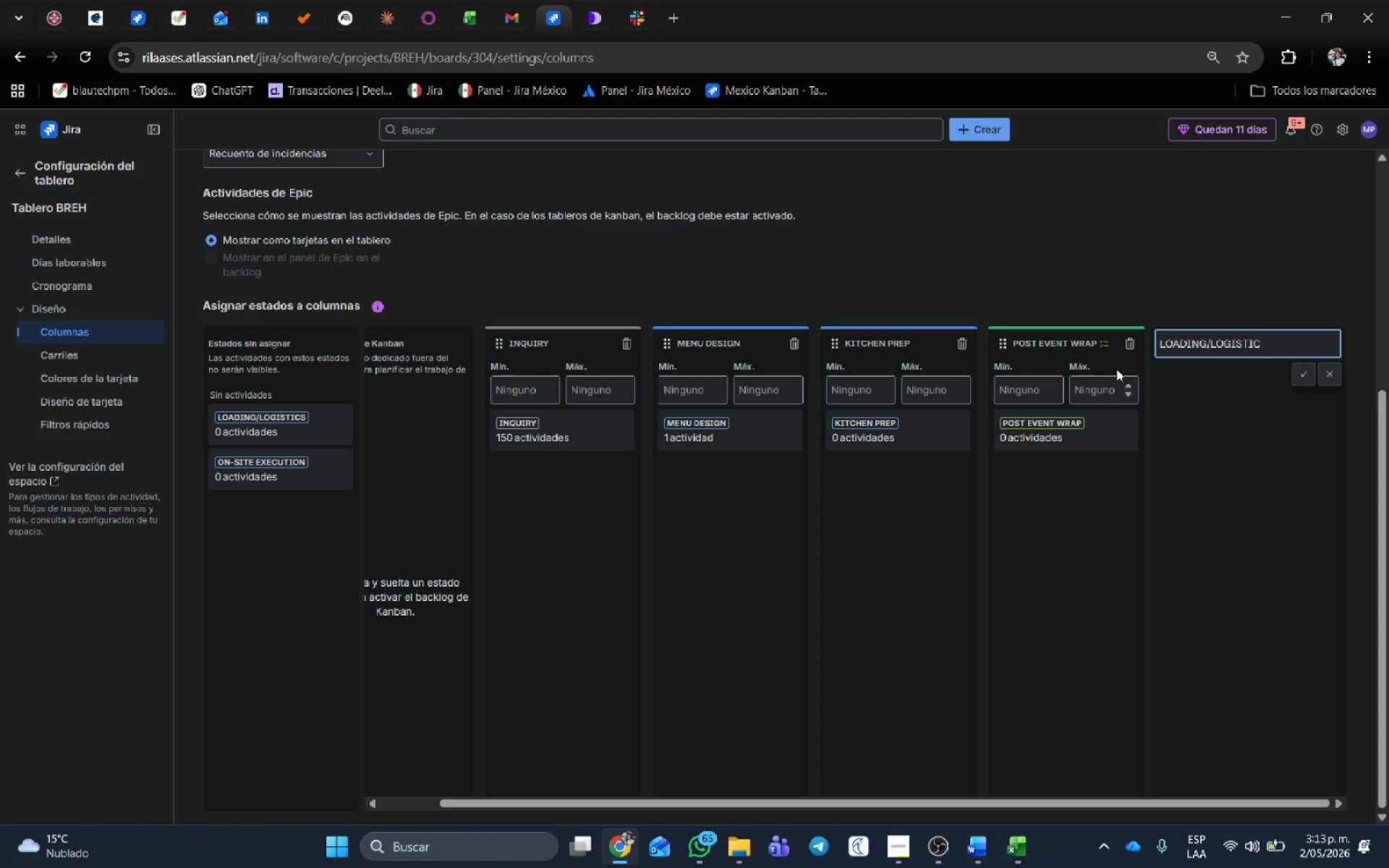 
key(Enter)
 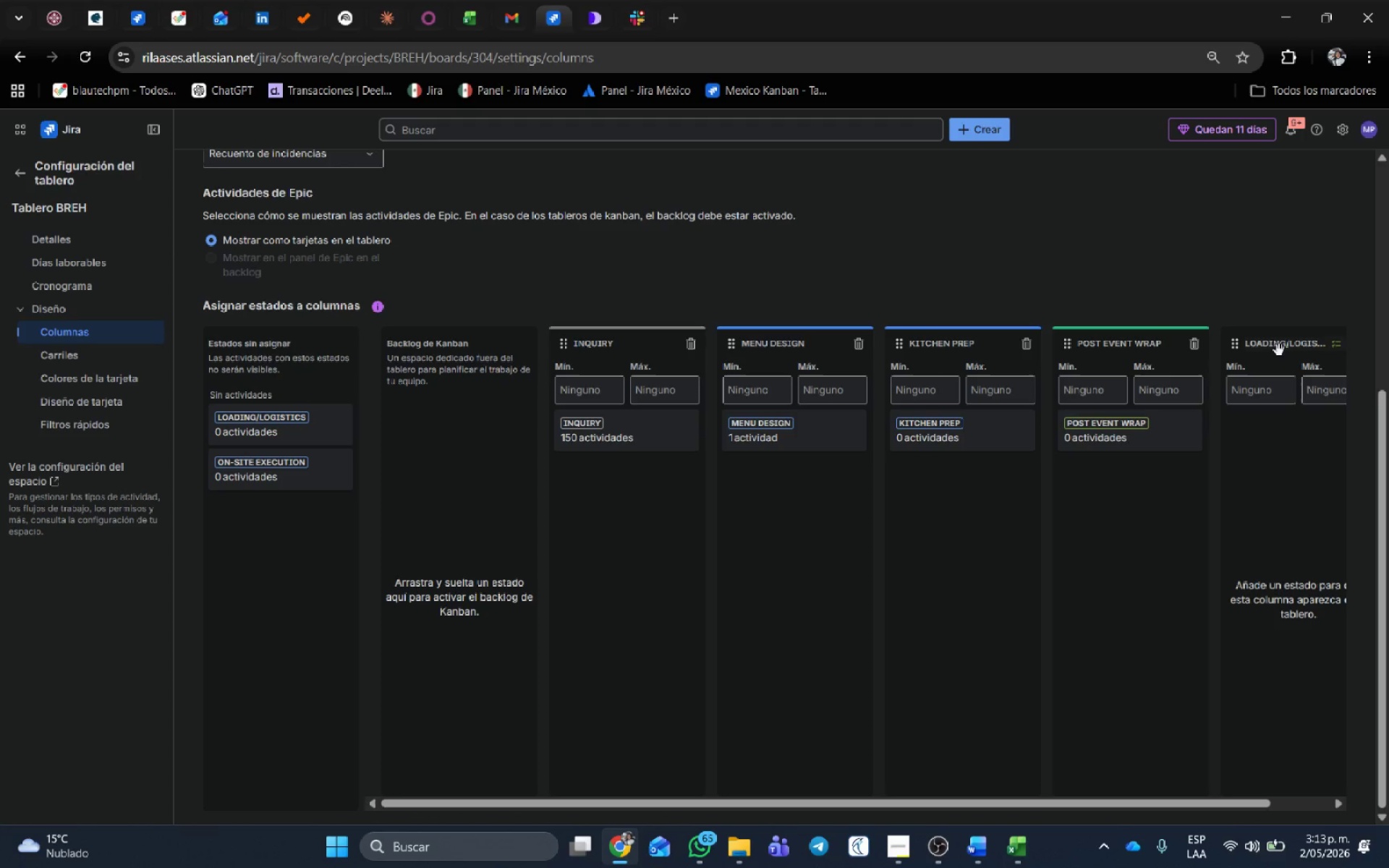 
left_click_drag(start_coordinate=[1282, 342], to_coordinate=[1072, 336])
 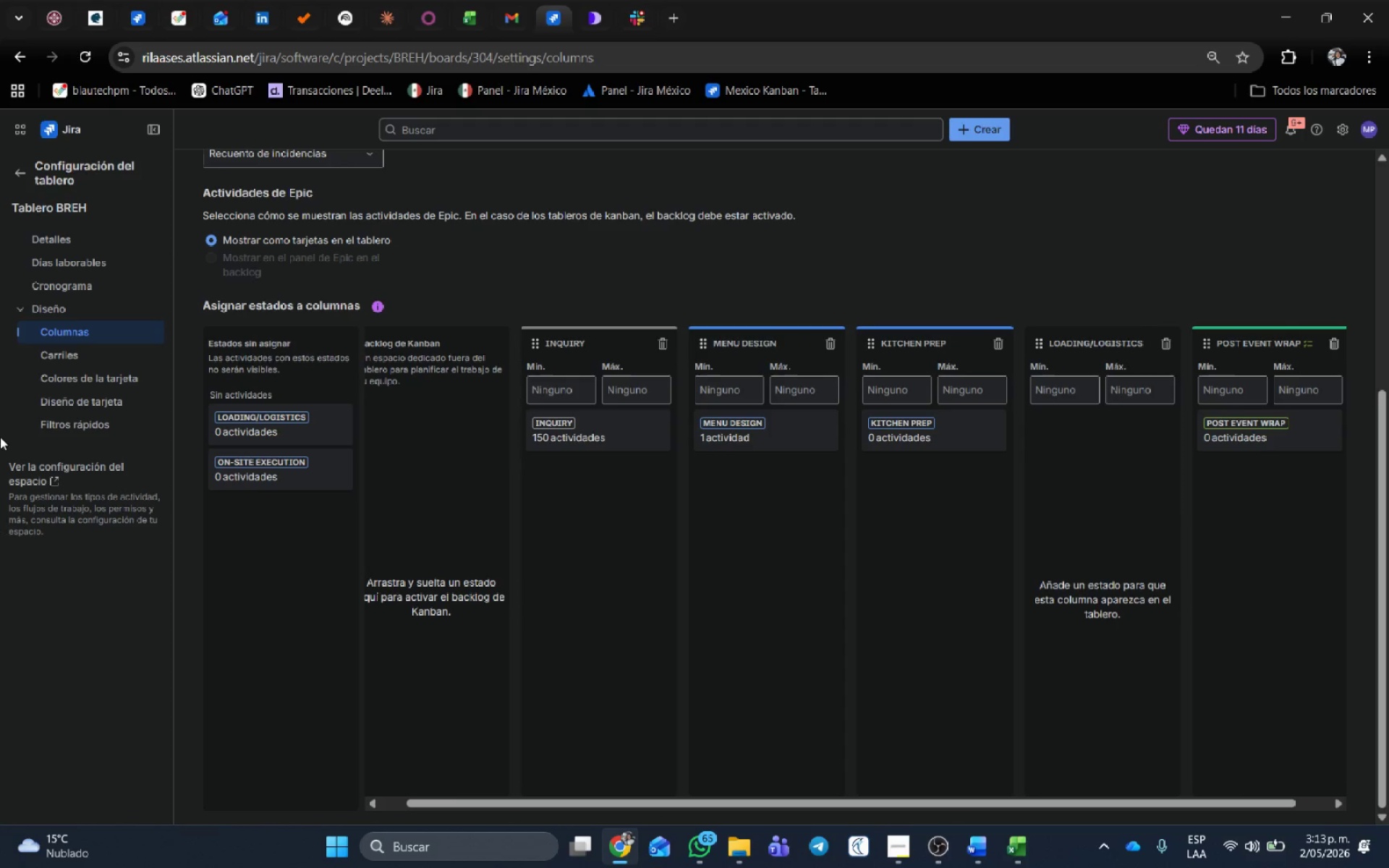 
left_click_drag(start_coordinate=[256, 425], to_coordinate=[1076, 439])
 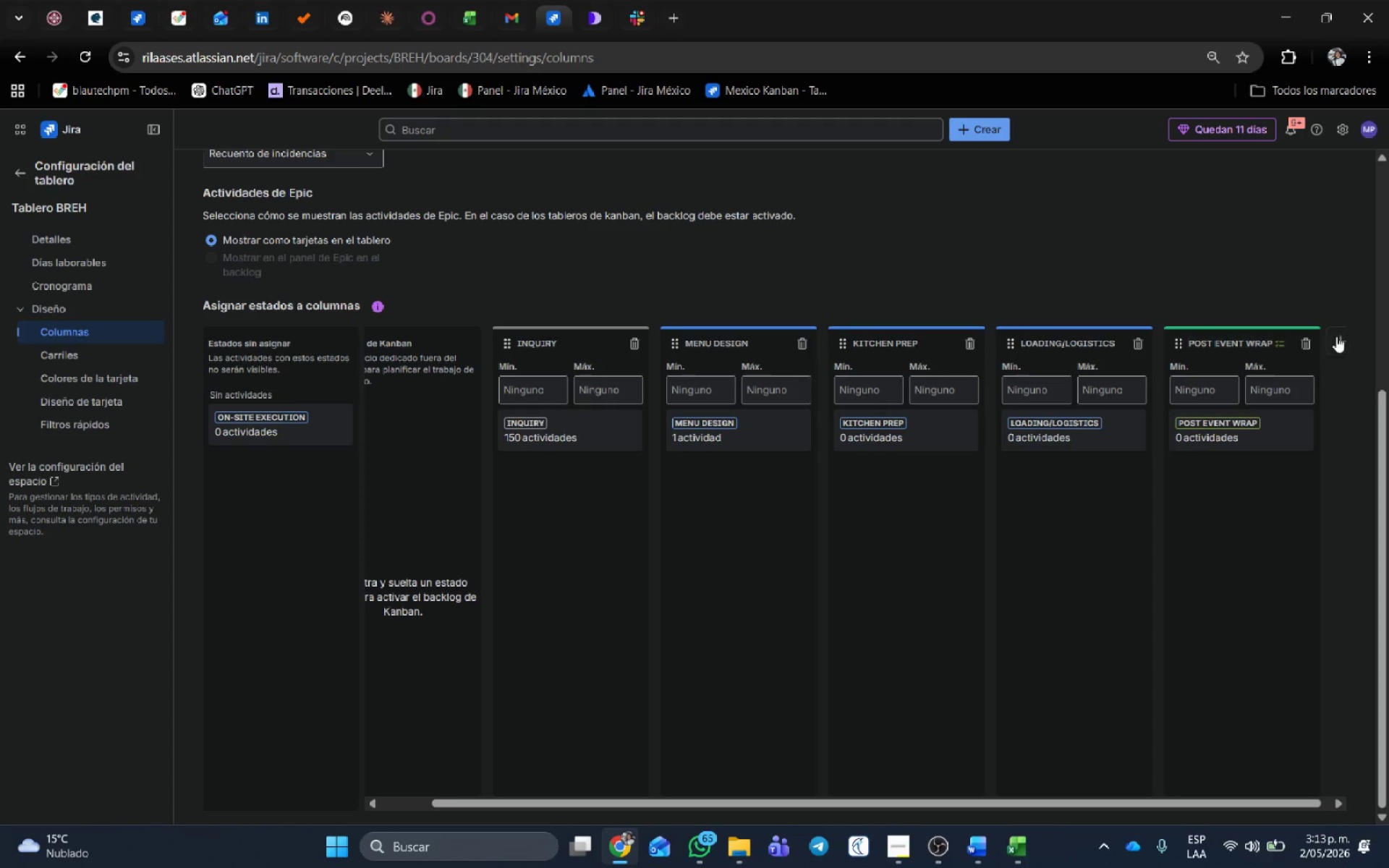 
left_click([1331, 340])
 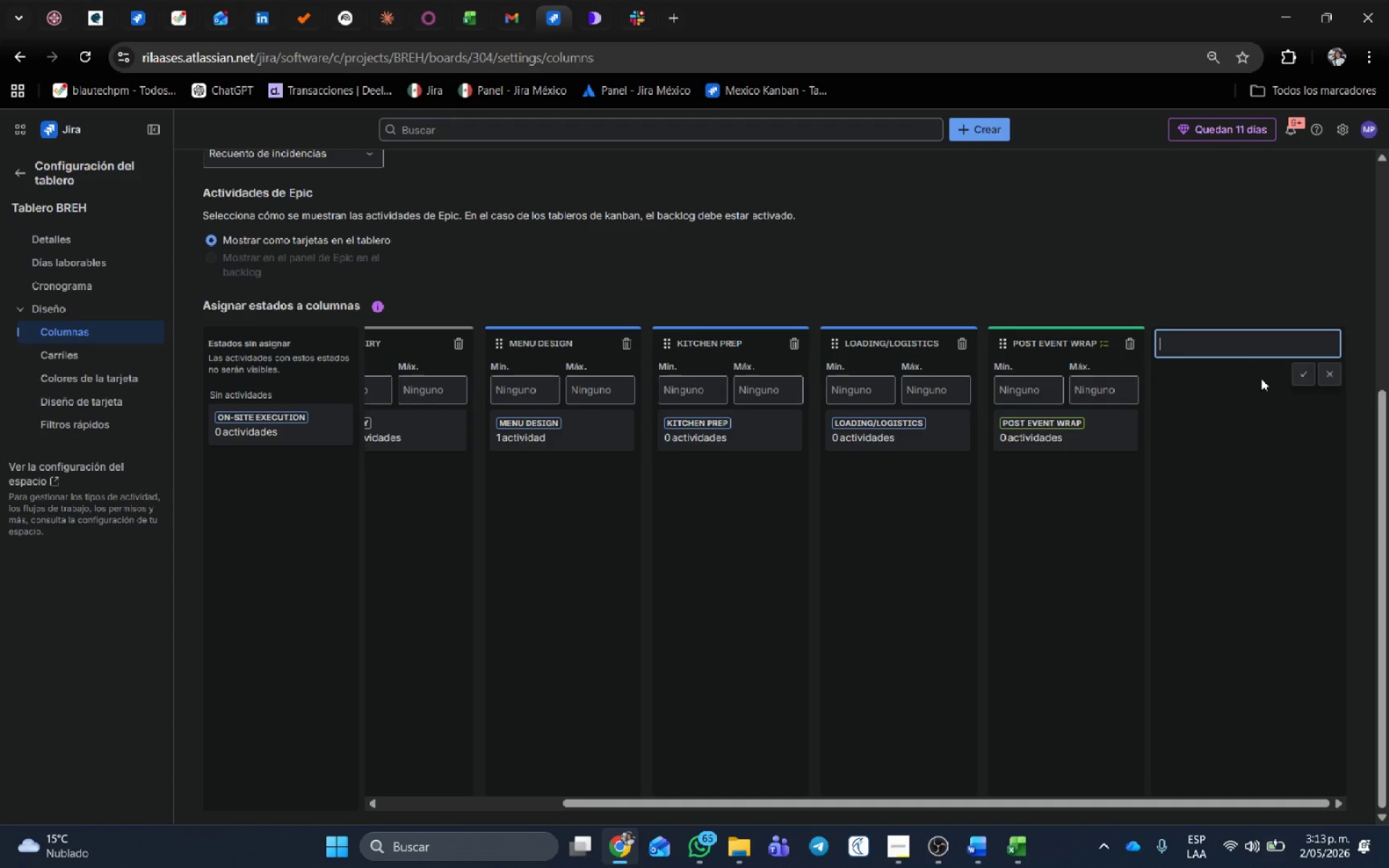 
type(ON-SITE EXECUTION)
 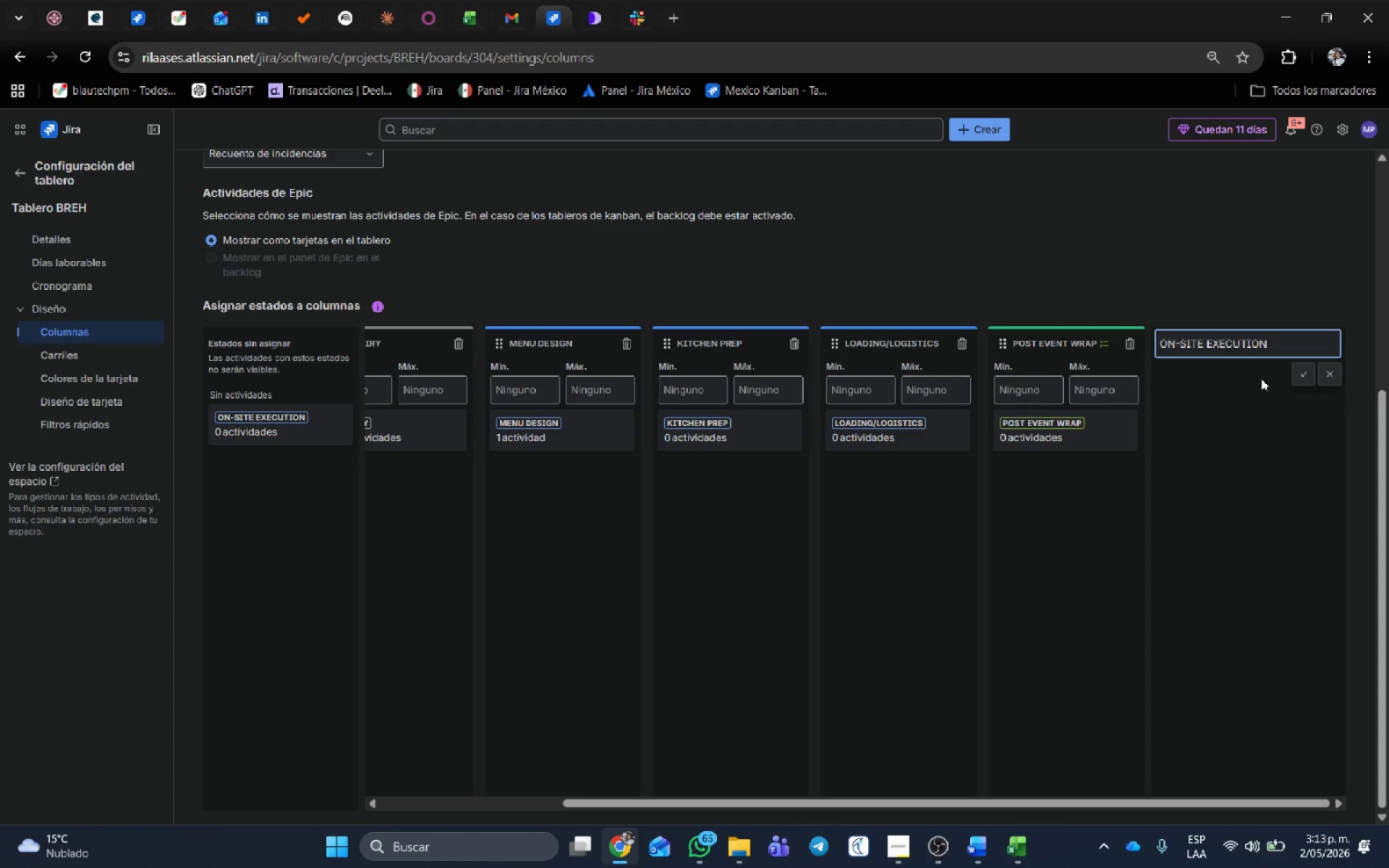 
key(Enter)
 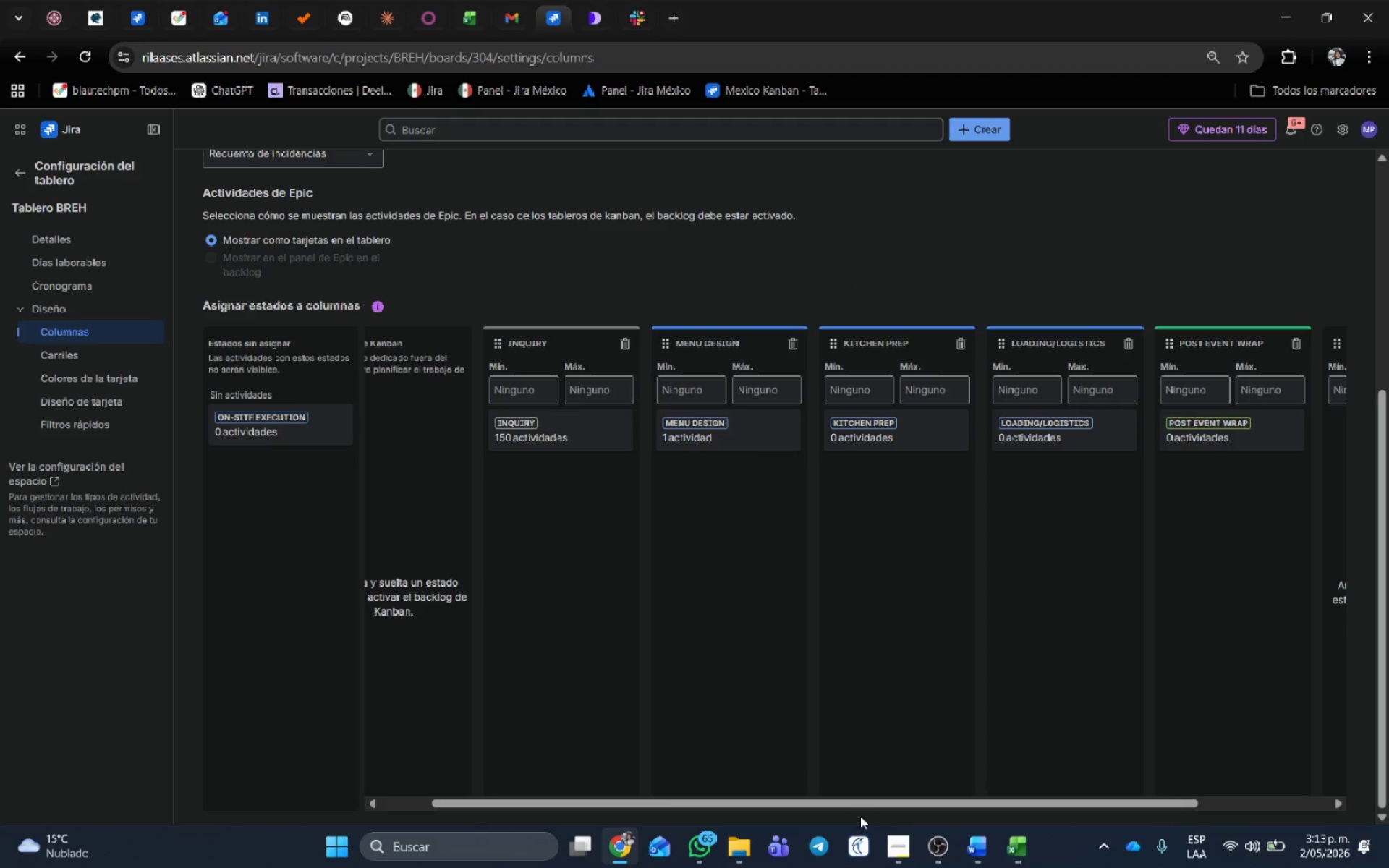 
left_click_drag(start_coordinate=[862, 807], to_coordinate=[1070, 808])
 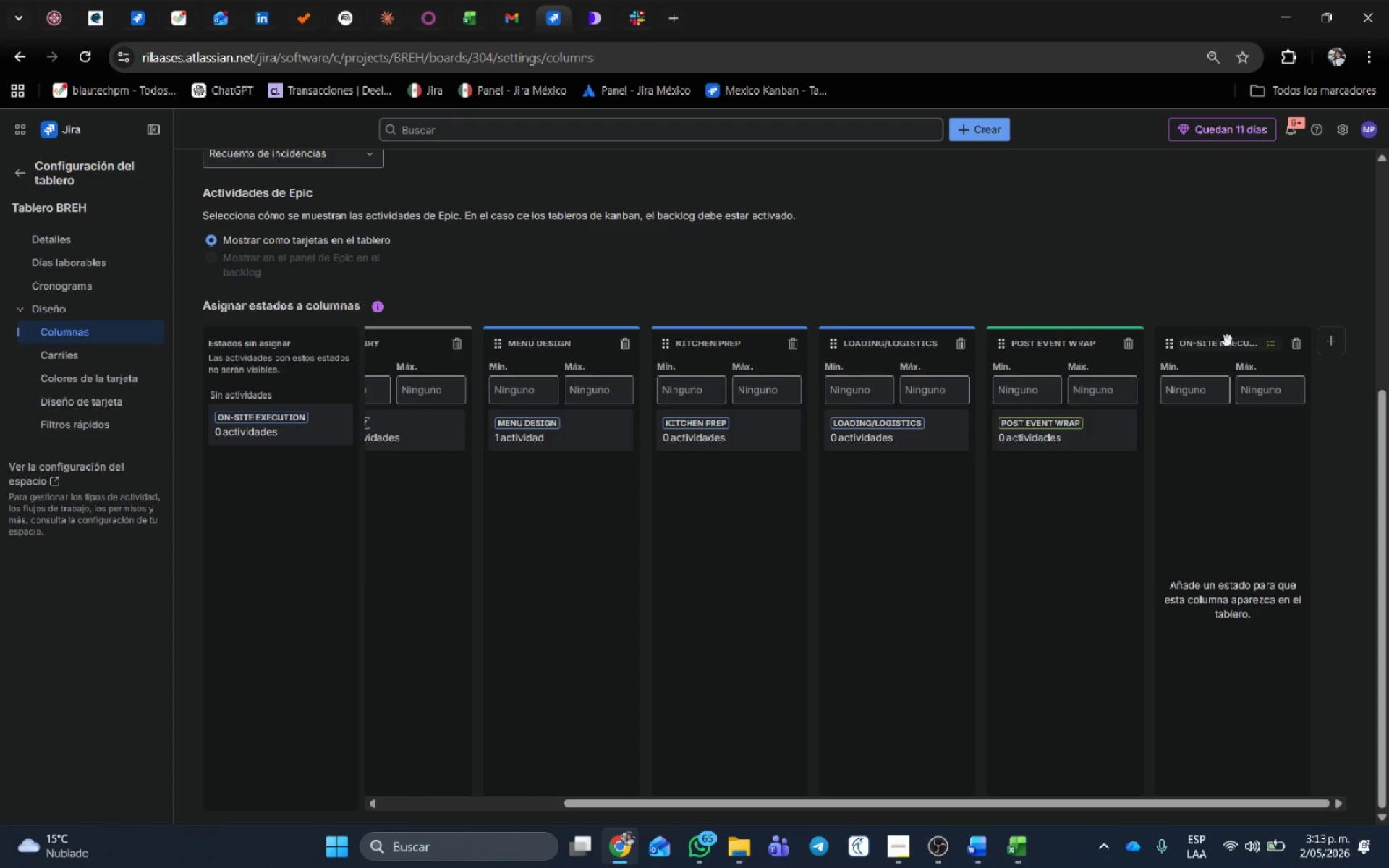 
left_click_drag(start_coordinate=[1227, 341], to_coordinate=[1076, 348])
 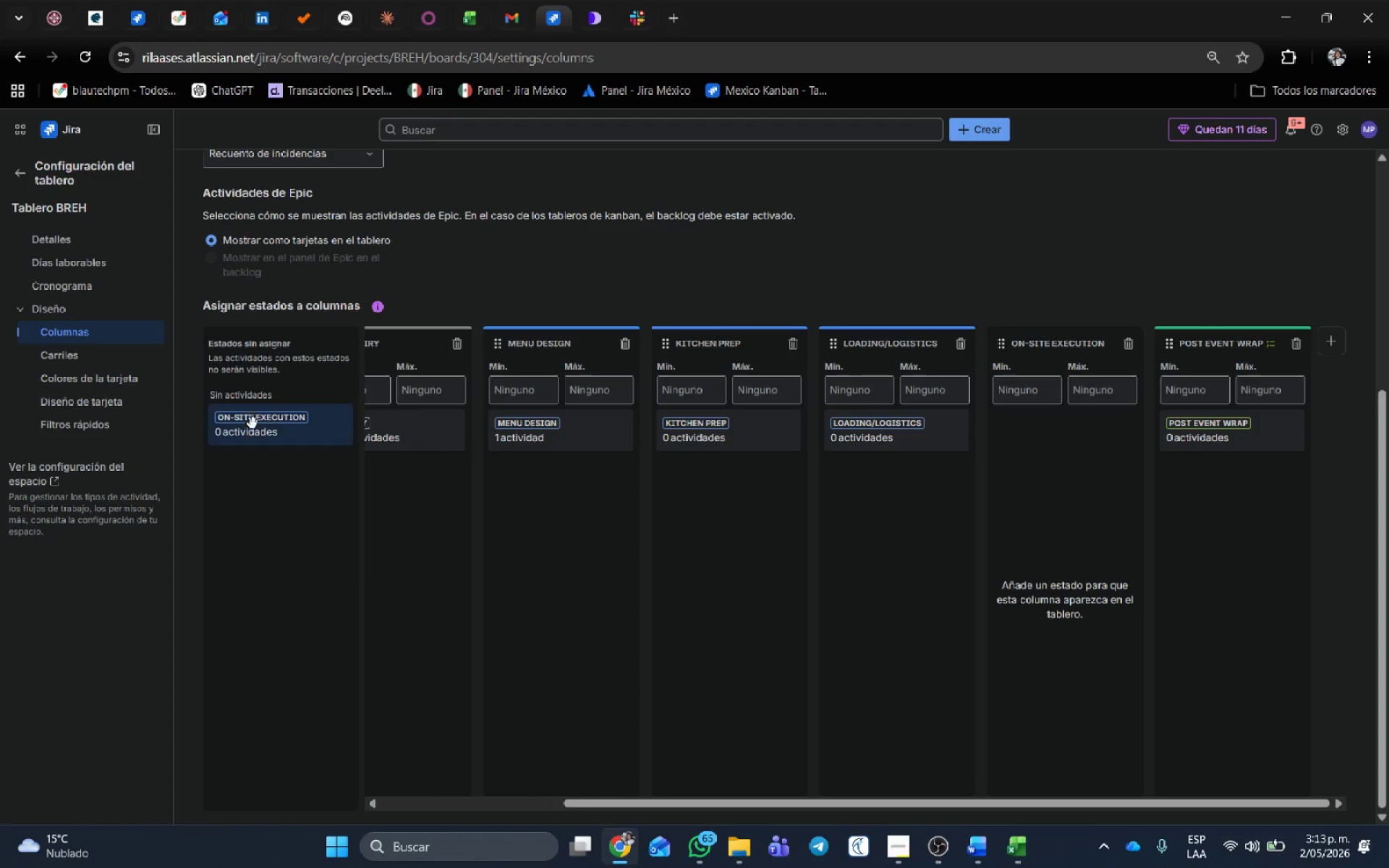 
left_click_drag(start_coordinate=[254, 427], to_coordinate=[1051, 456])
 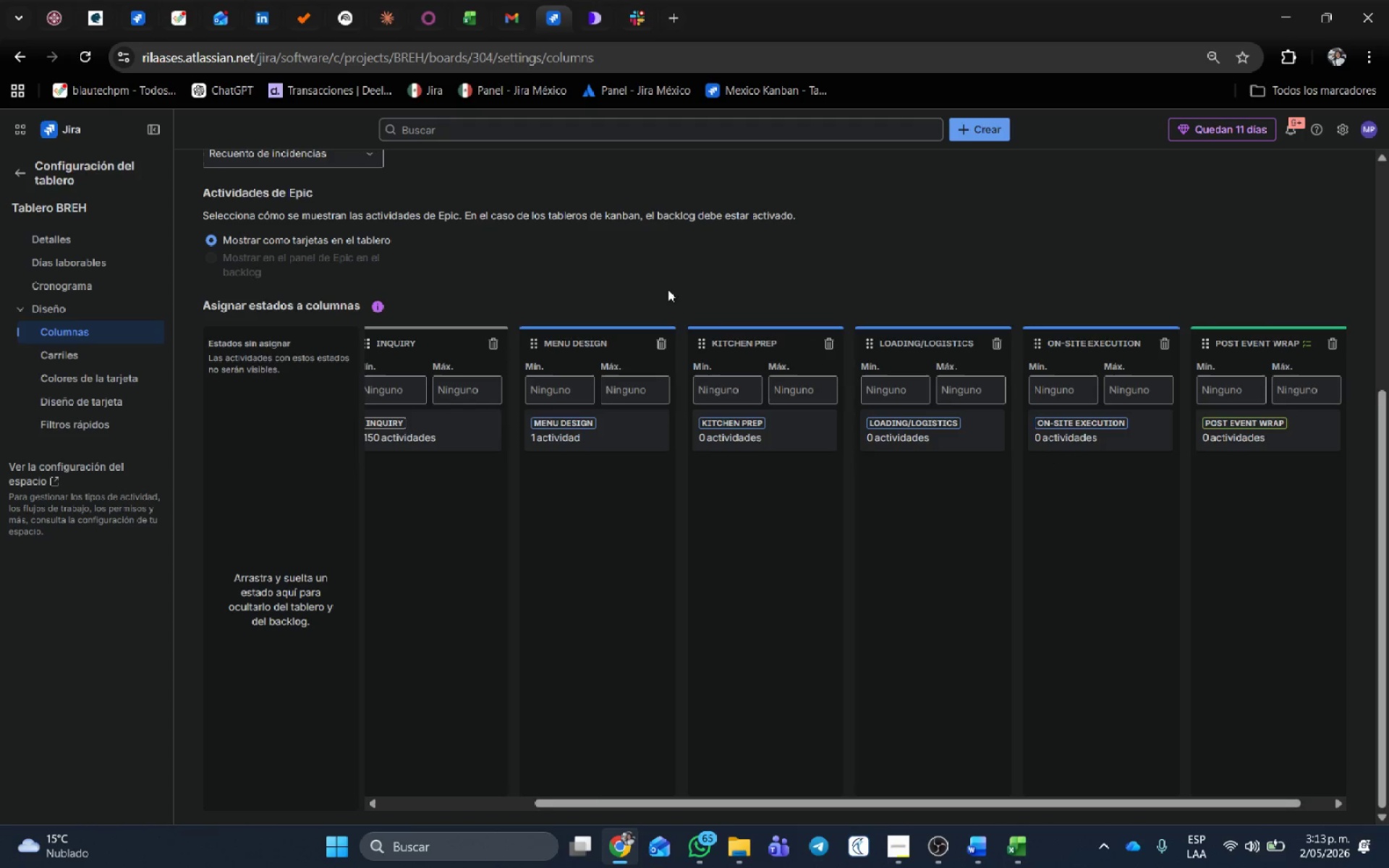 
left_click([657, 280])
 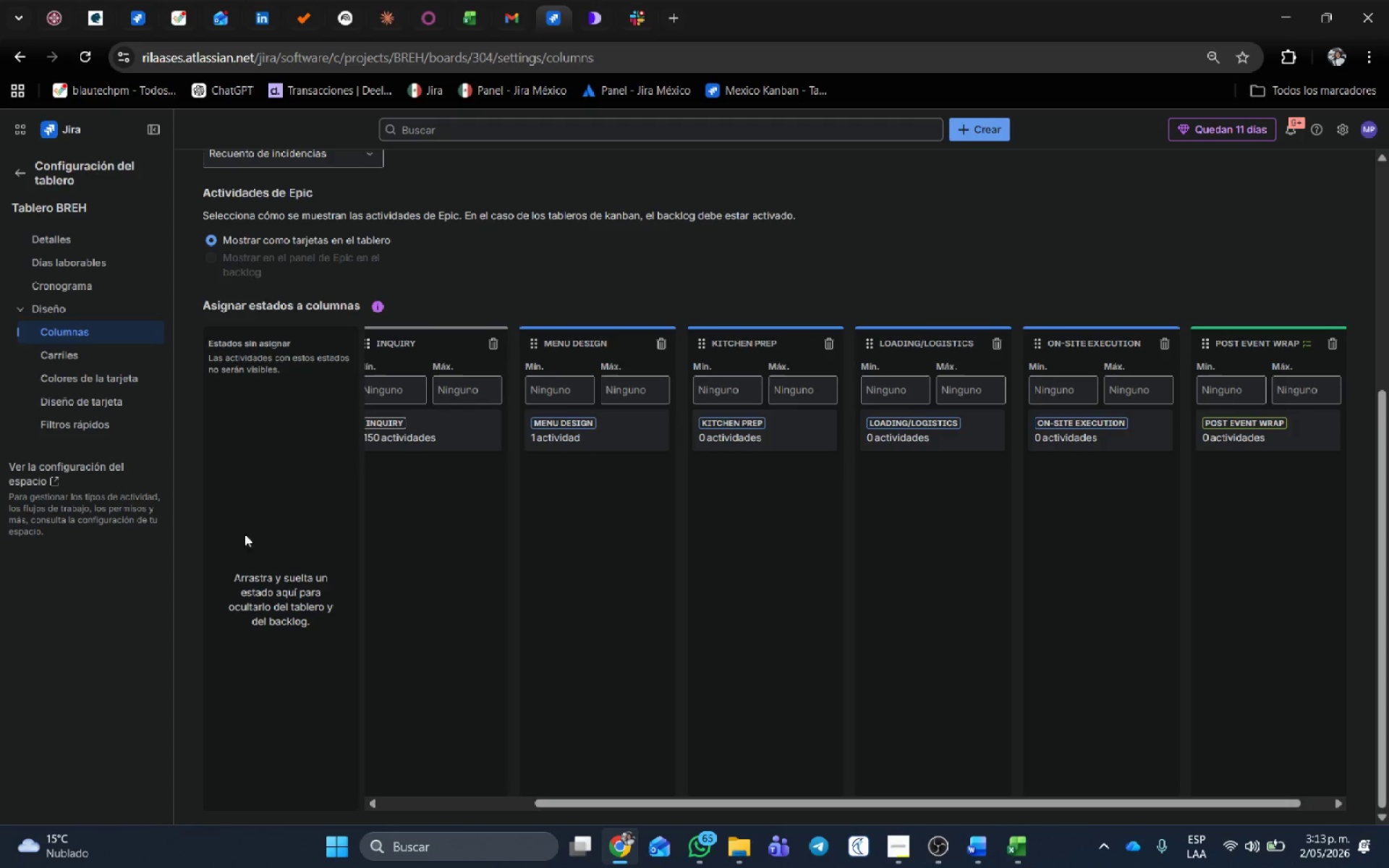 
scroll: coordinate [237, 446], scroll_direction: up, amount: 11.0
 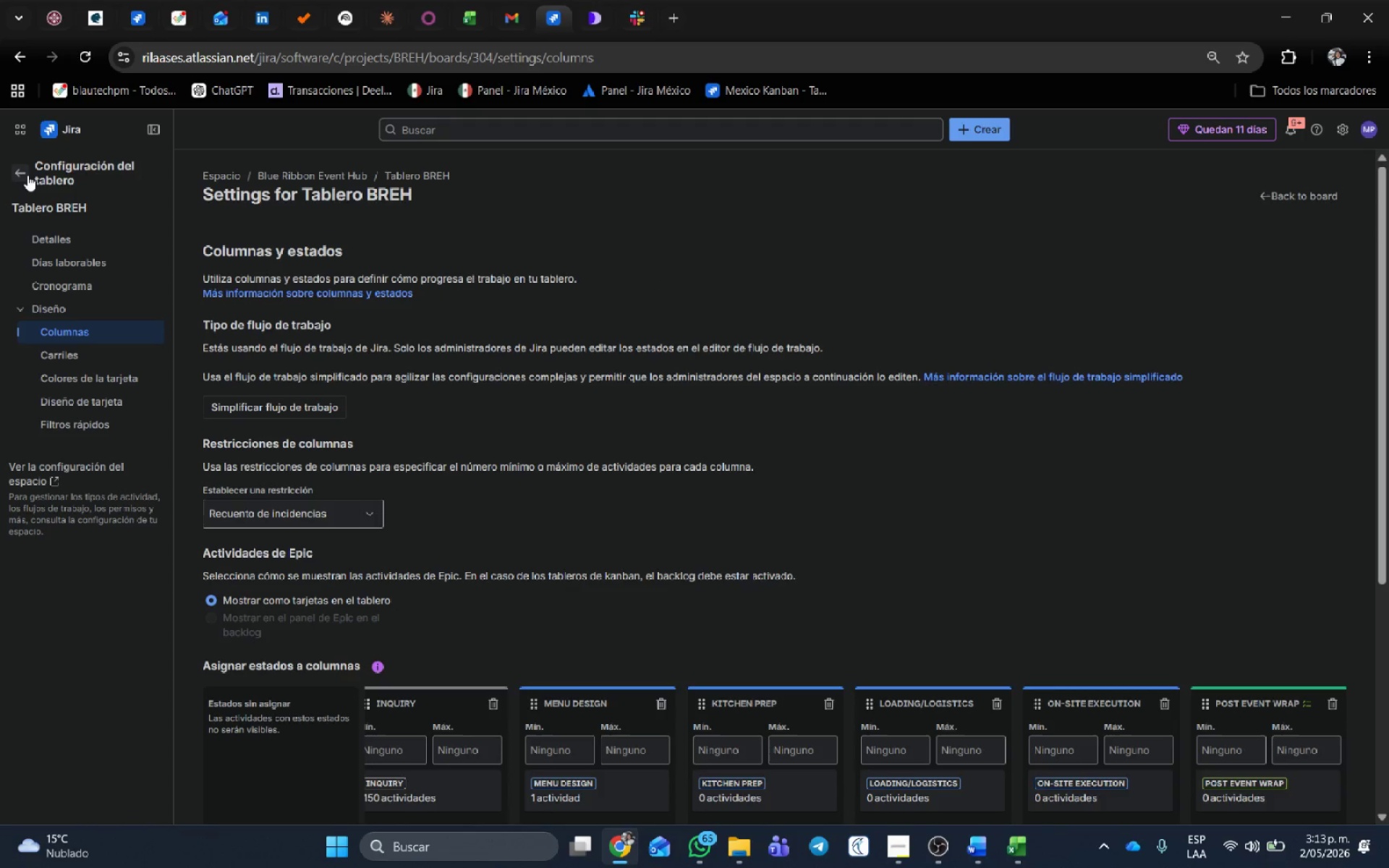 
left_click([22, 169])
 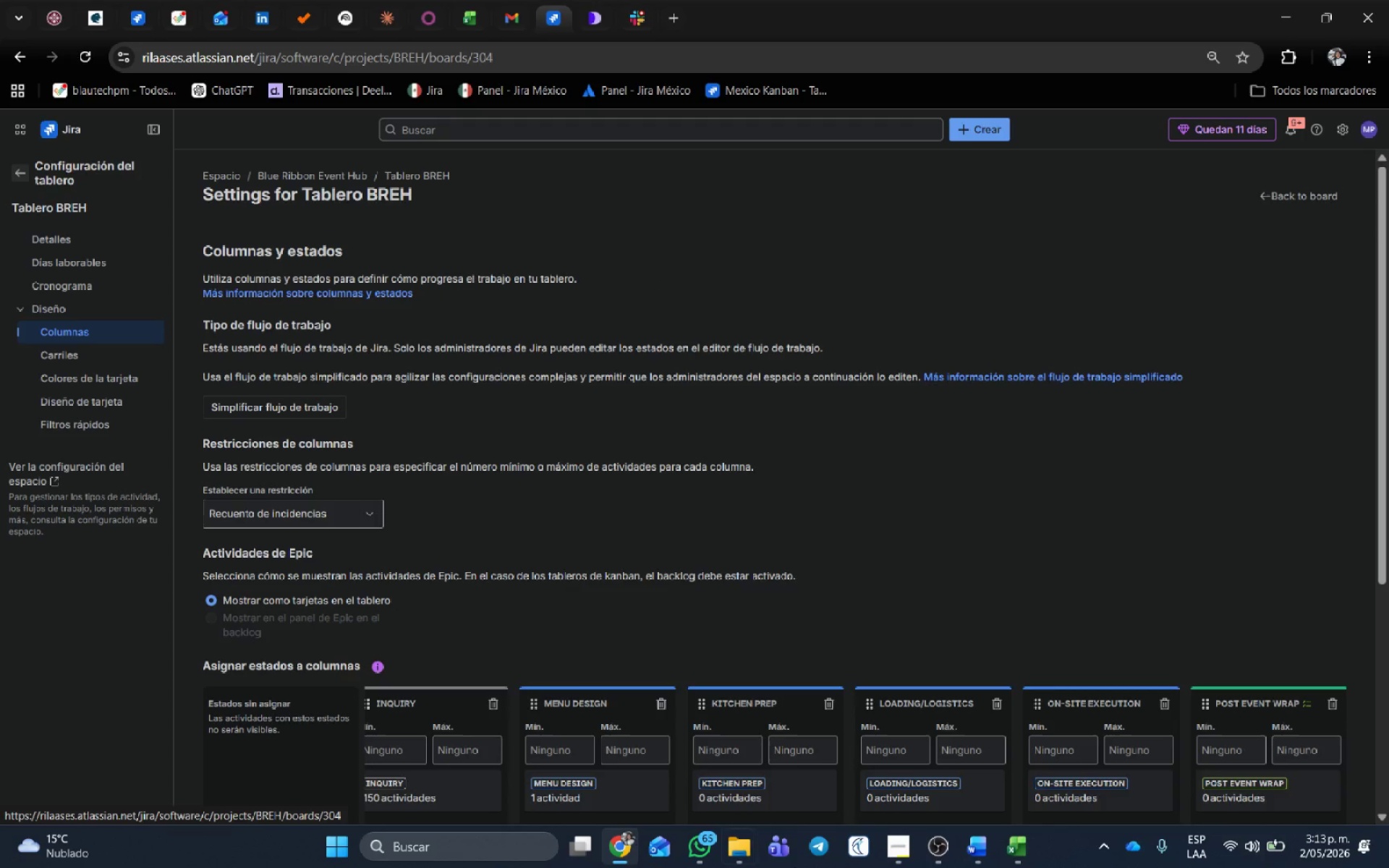 
mouse_move([742, 846])
 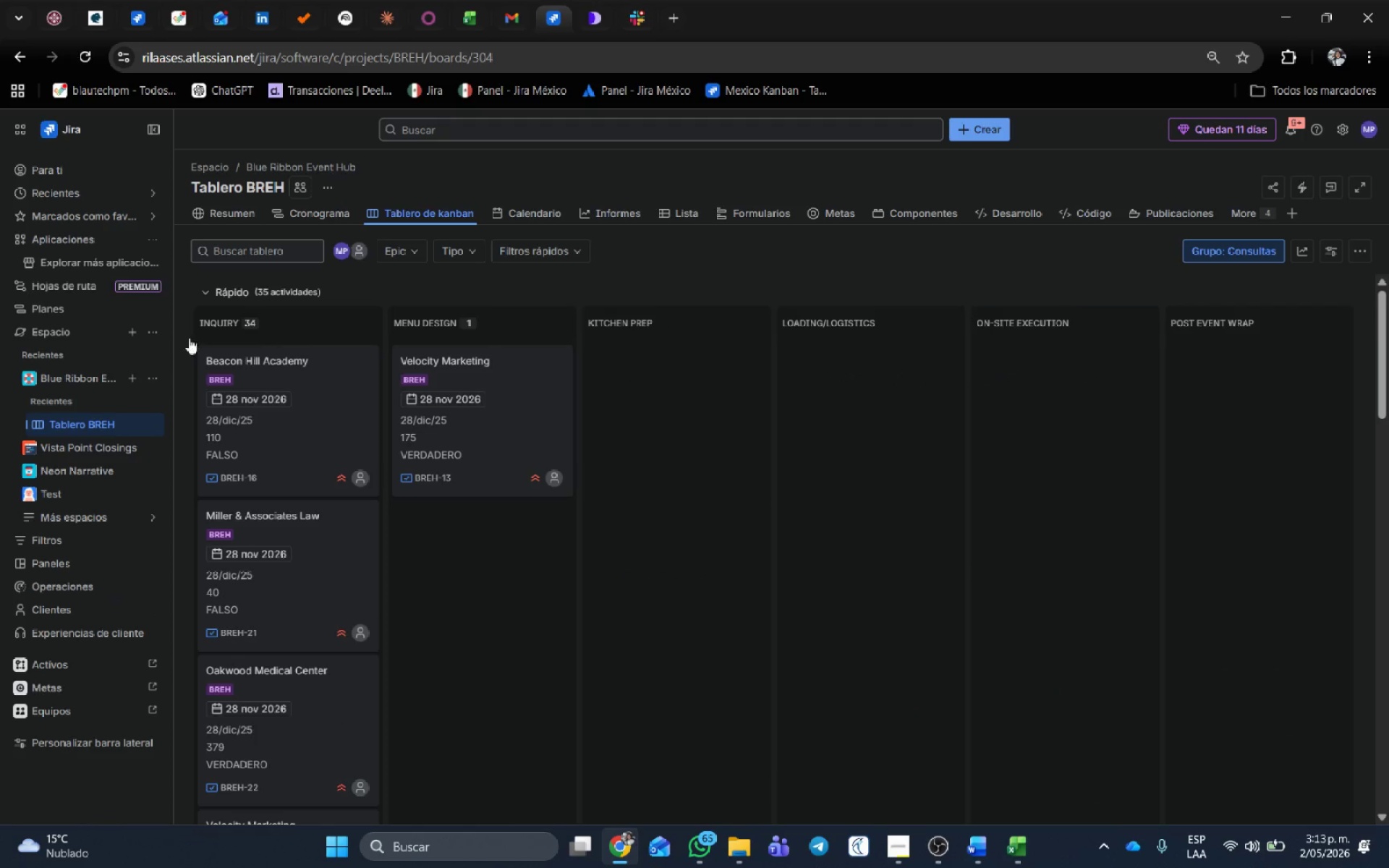 
left_click([264, 404])
 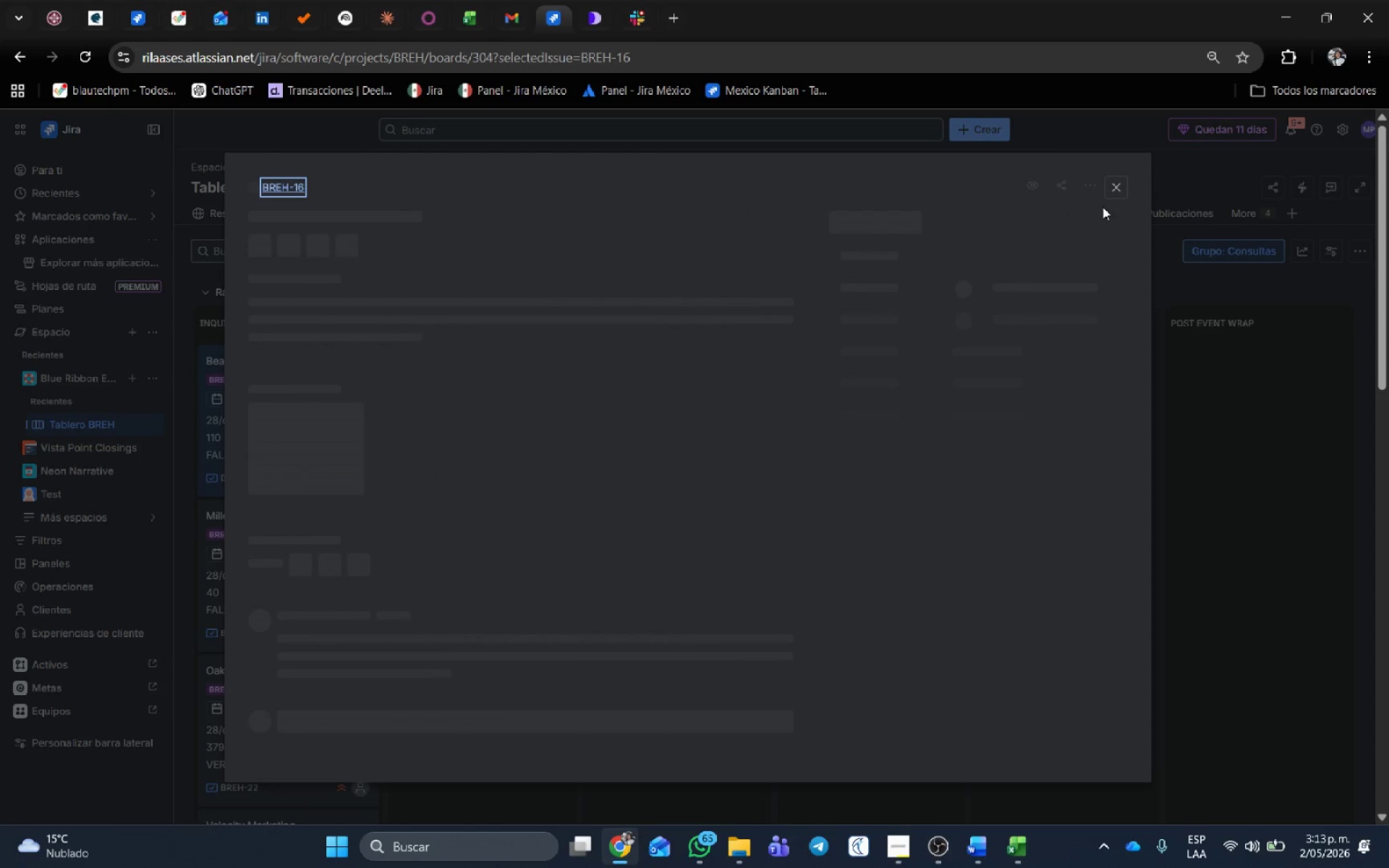 
left_click([1121, 186])
 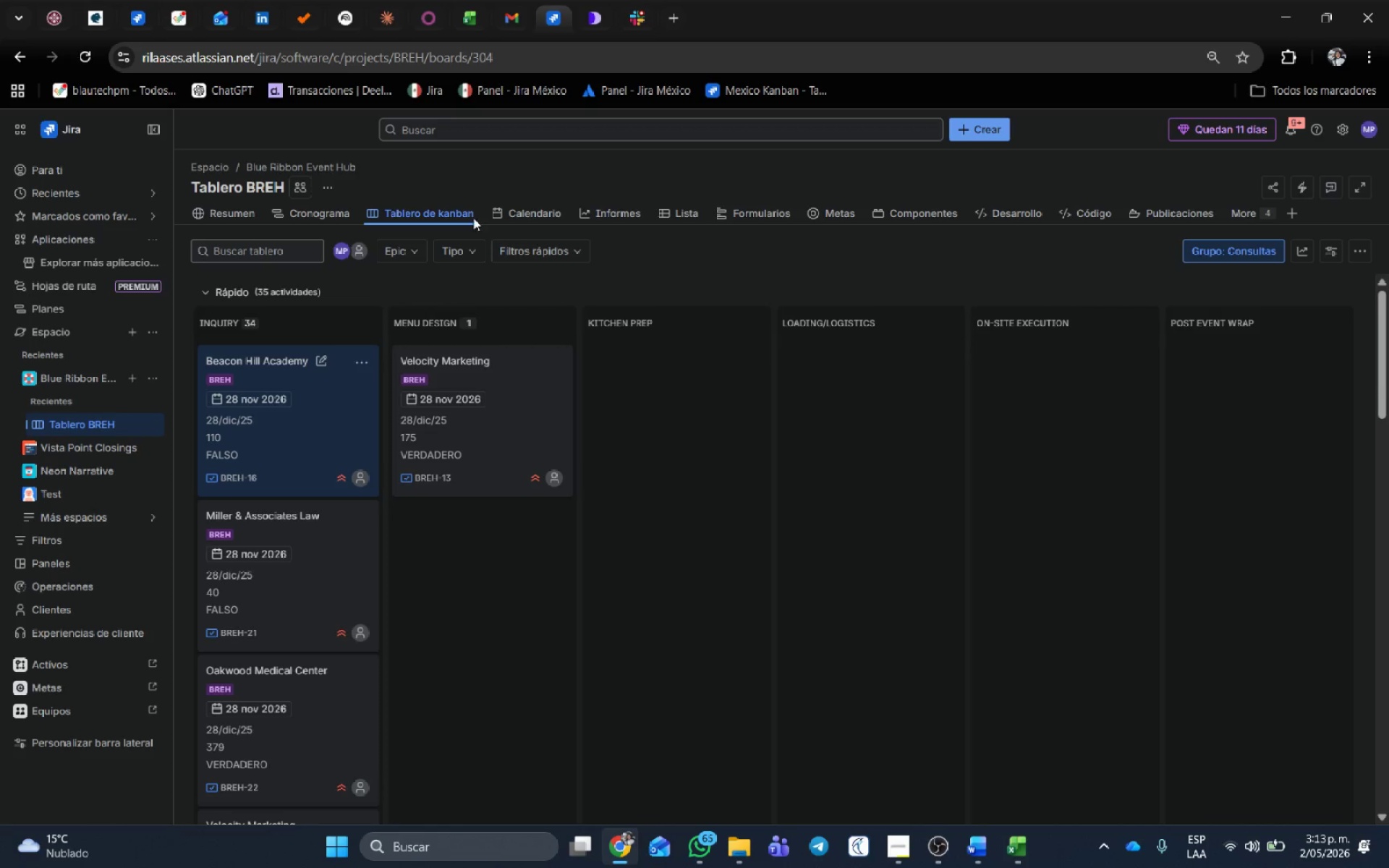 
left_click_drag(start_coordinate=[513, 369], to_coordinate=[616, 355])
 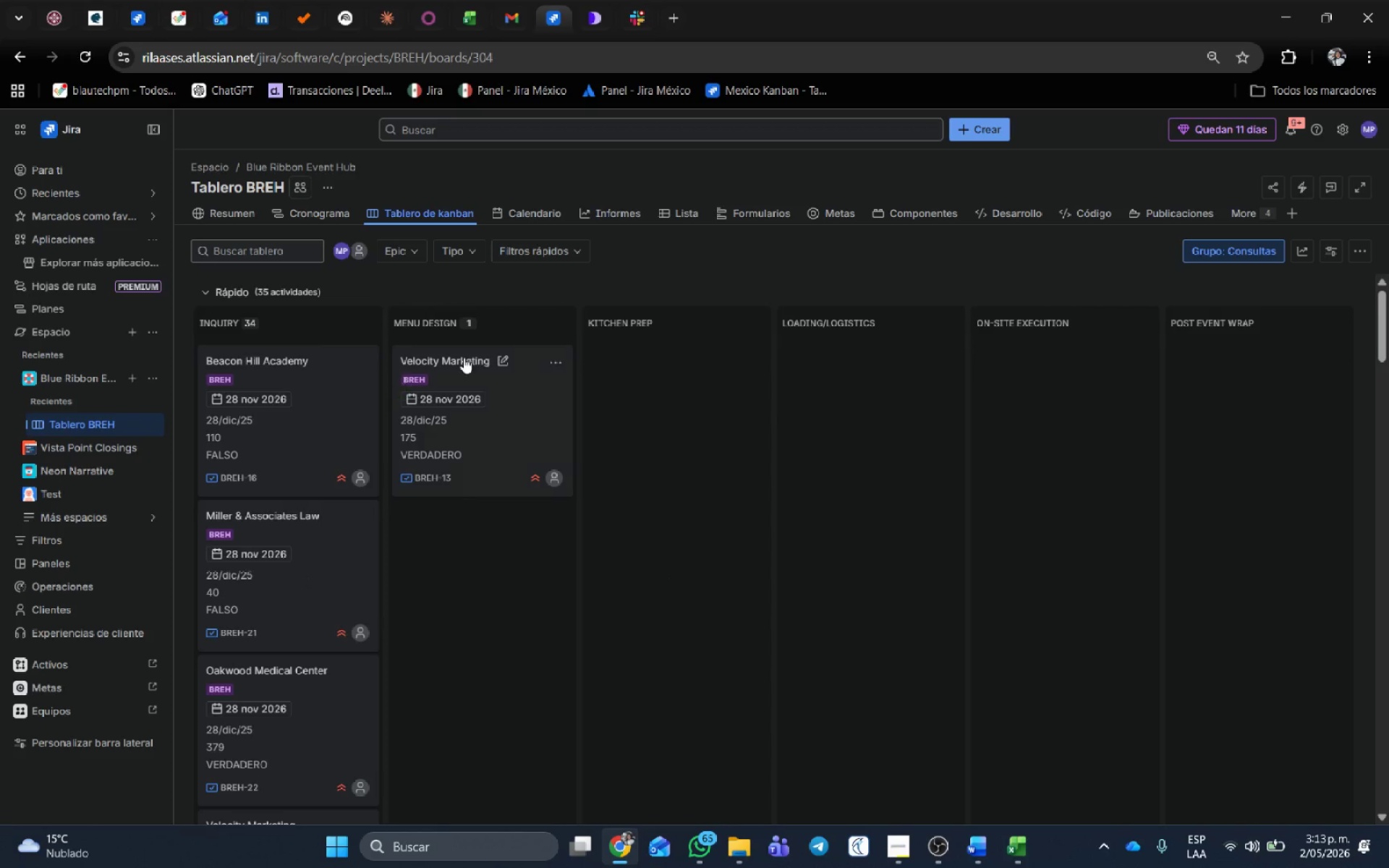 
left_click_drag(start_coordinate=[482, 362], to_coordinate=[608, 350])
 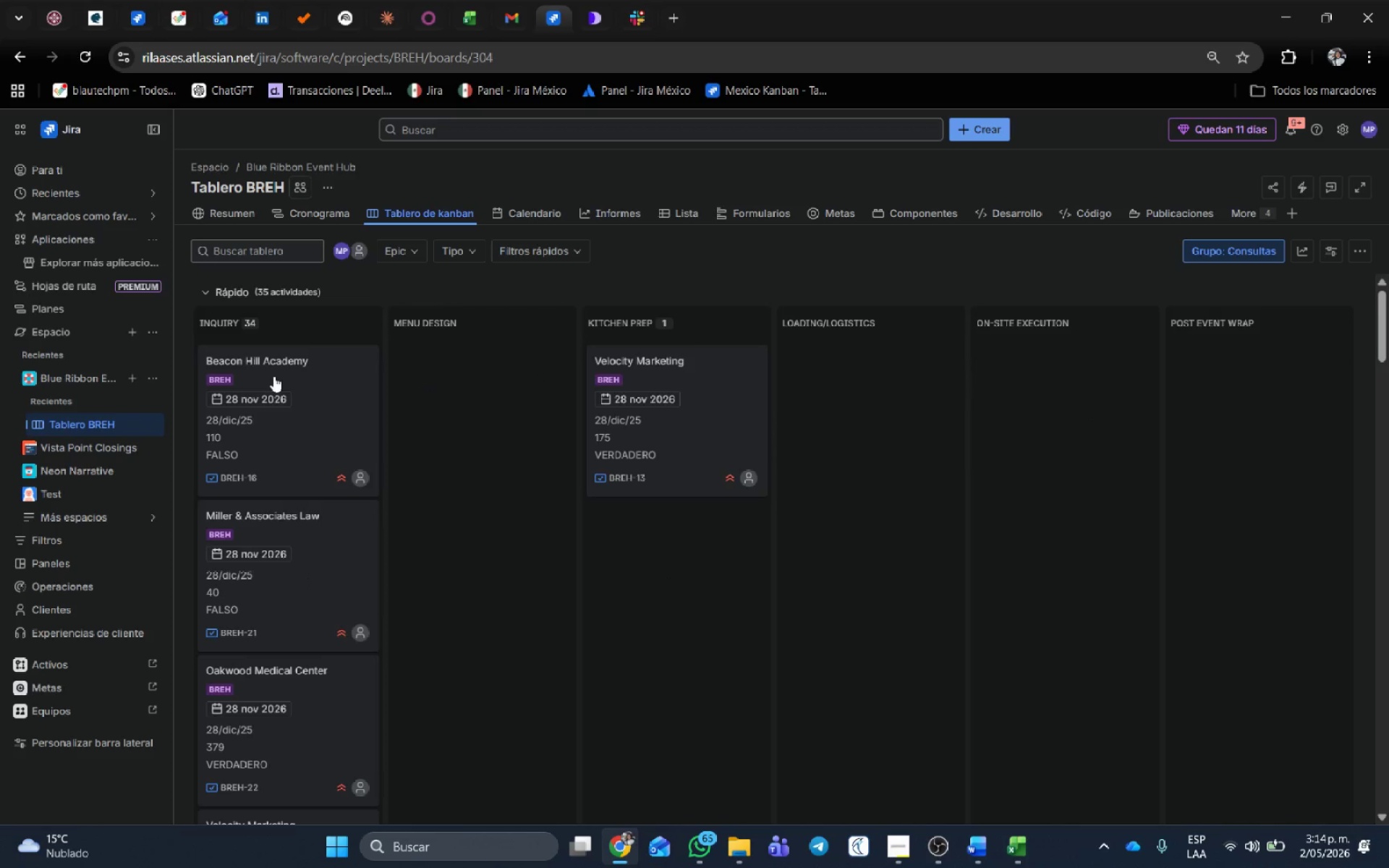 
left_click_drag(start_coordinate=[273, 375], to_coordinate=[413, 368])
 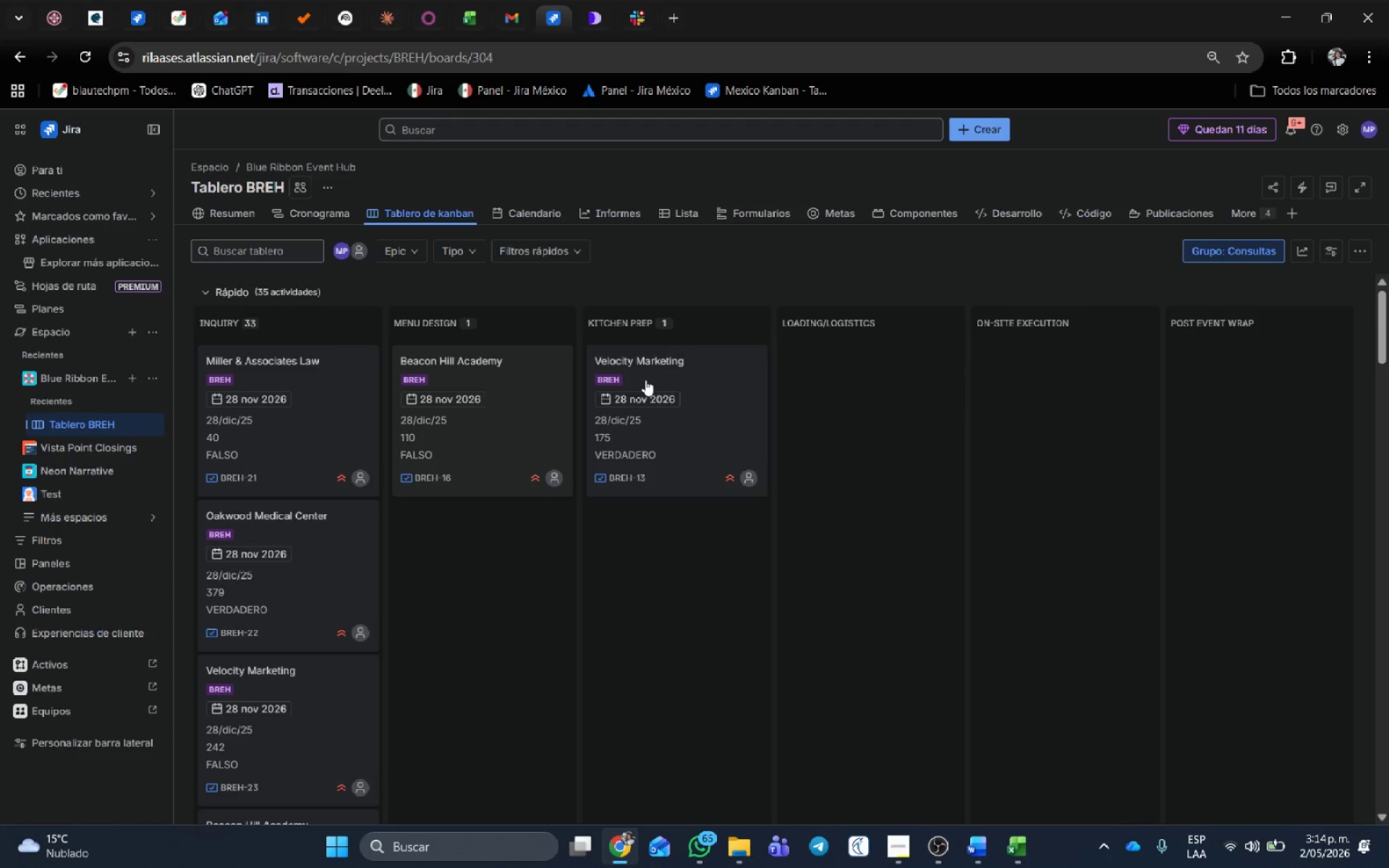 
left_click_drag(start_coordinate=[662, 374], to_coordinate=[785, 370])
 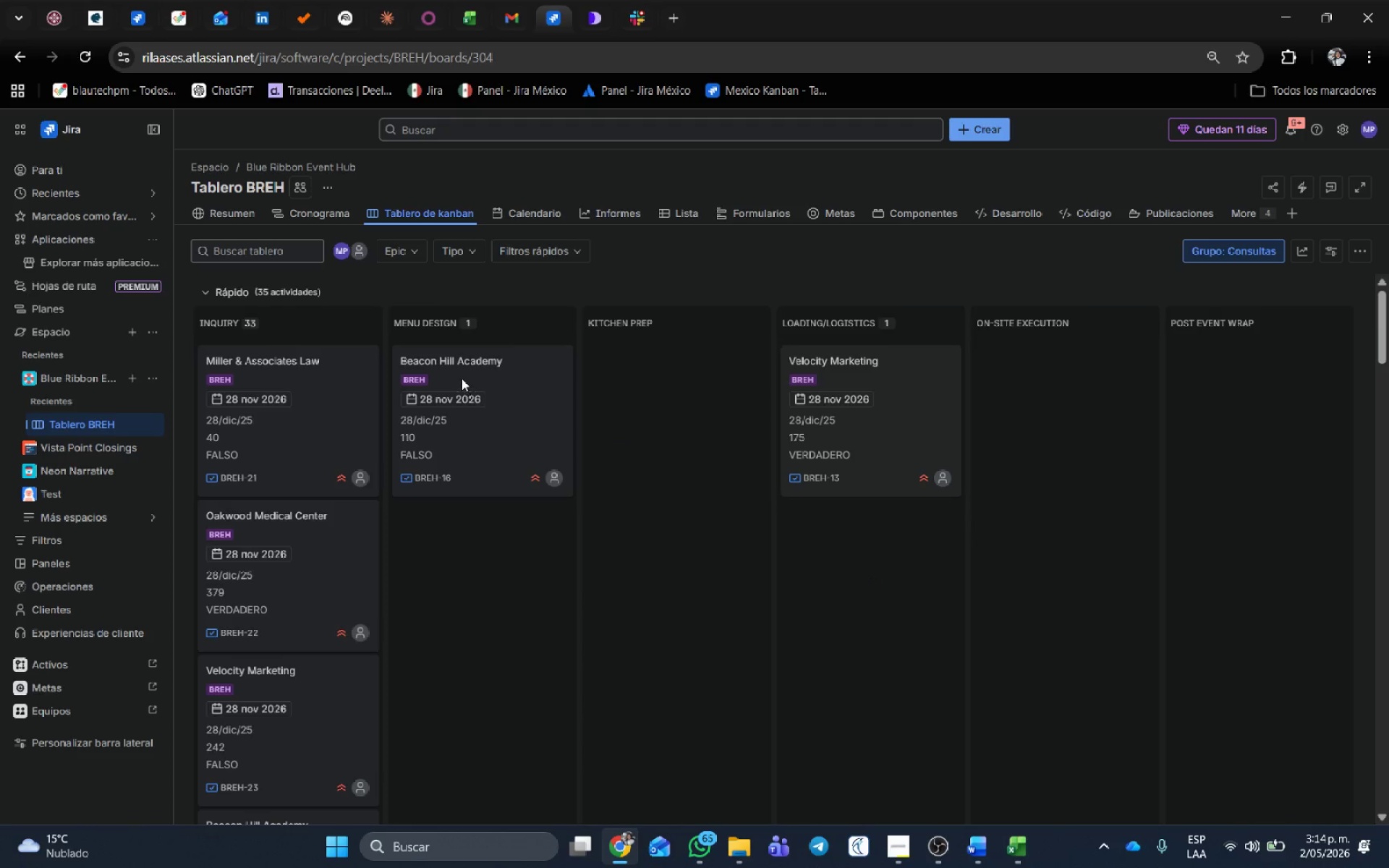 
left_click_drag(start_coordinate=[461, 377], to_coordinate=[600, 369])
 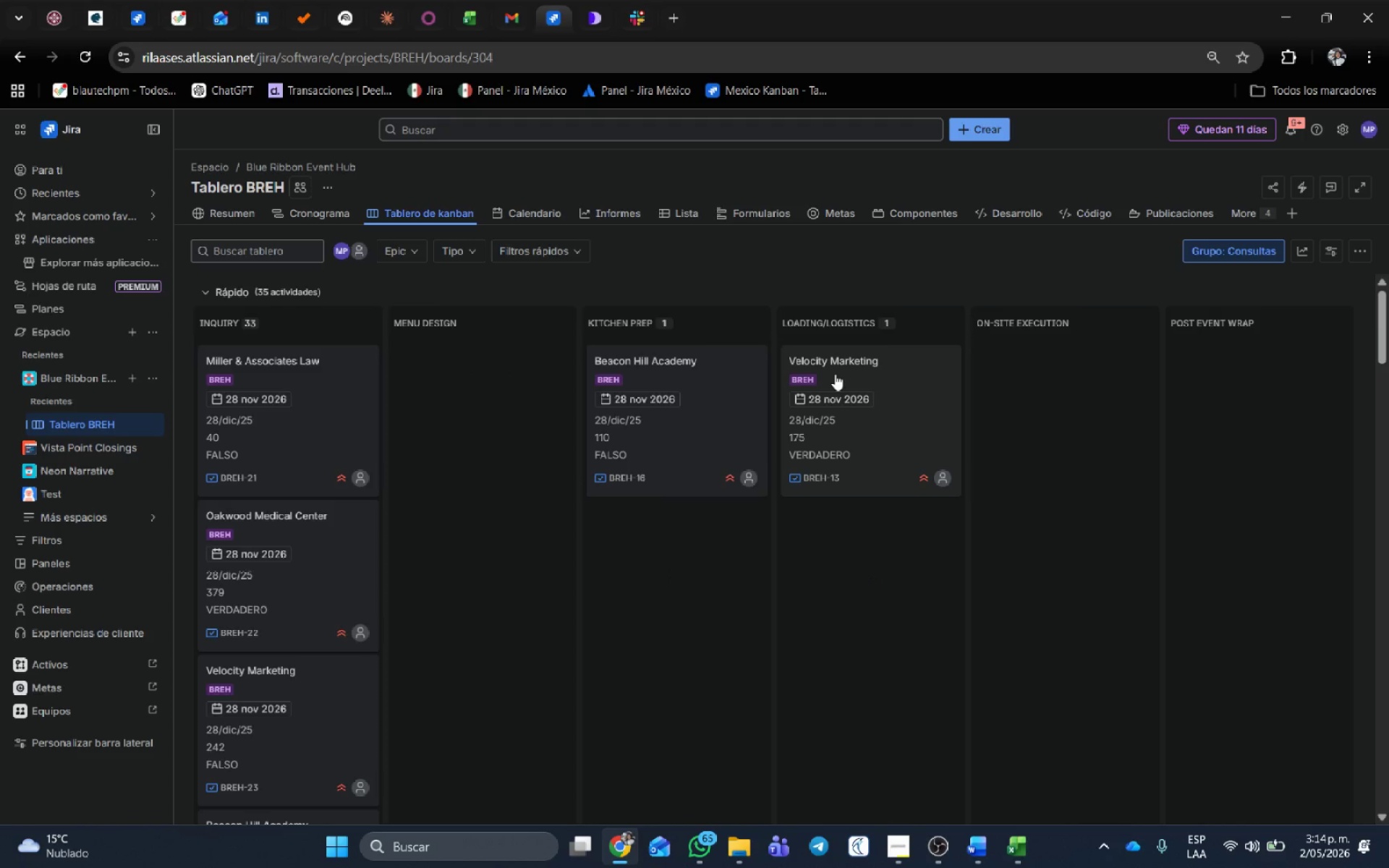 
left_click_drag(start_coordinate=[835, 374], to_coordinate=[991, 370])
 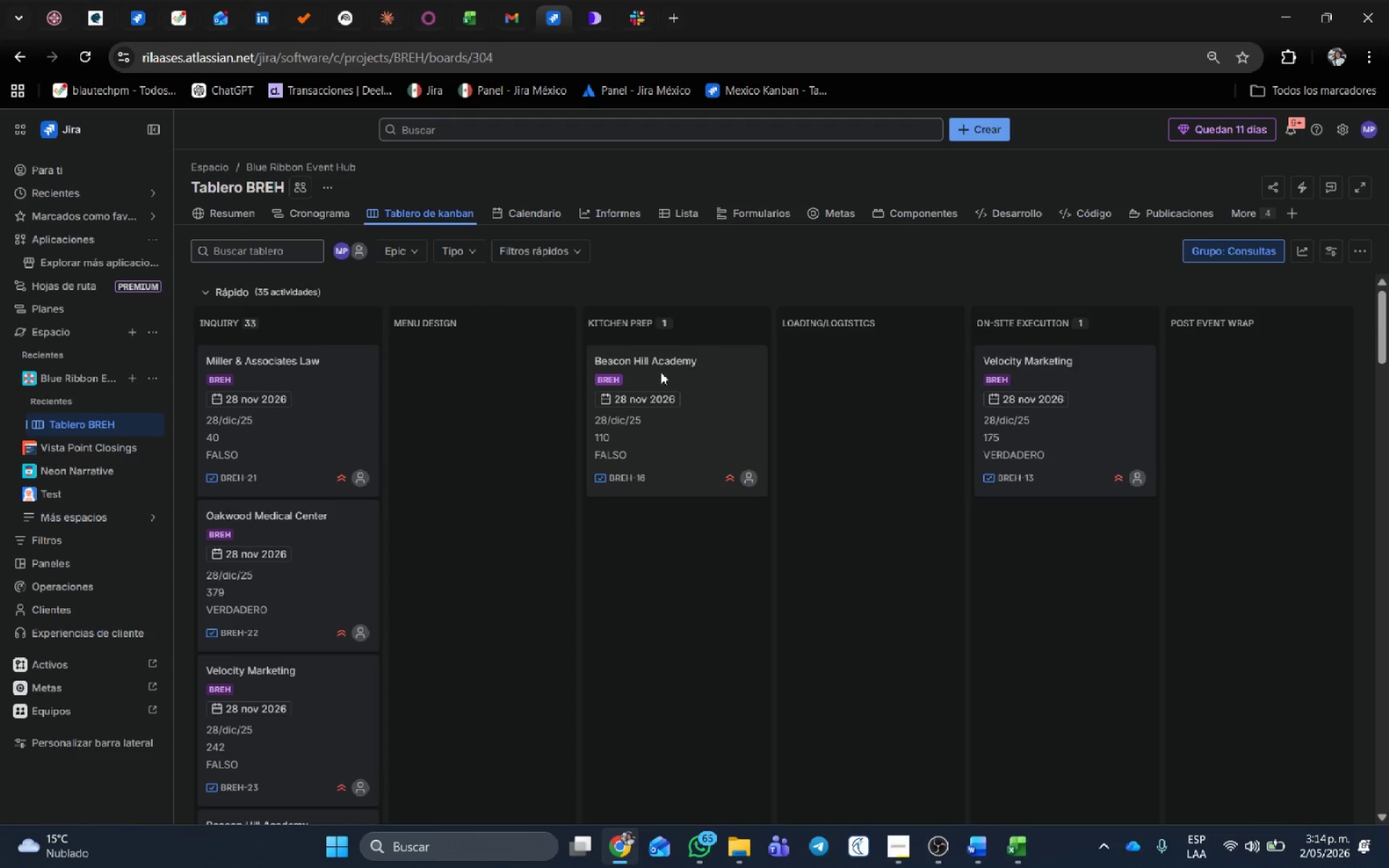 
left_click_drag(start_coordinate=[668, 372], to_coordinate=[807, 370])
 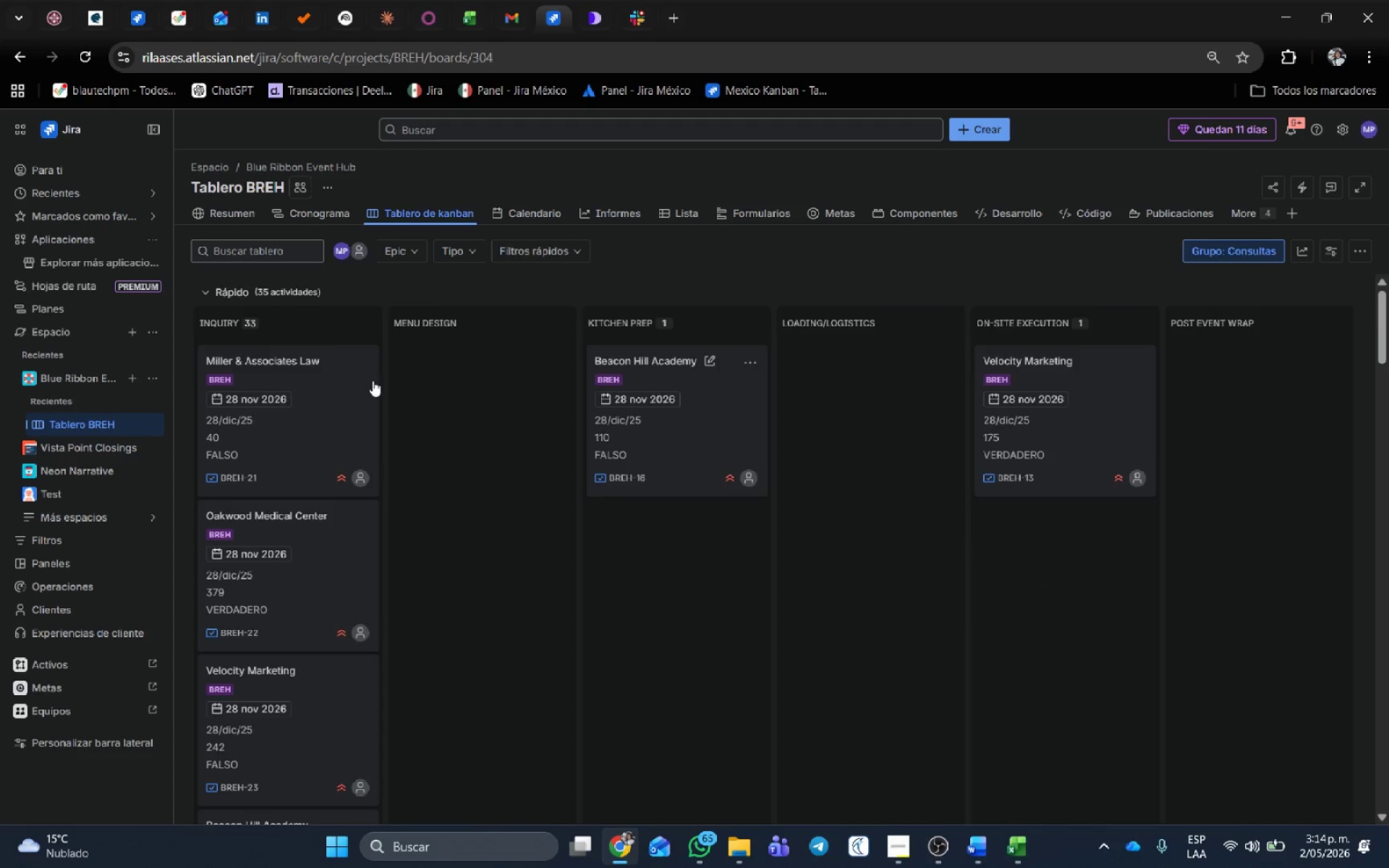 
left_click_drag(start_coordinate=[311, 382], to_coordinate=[446, 373])
 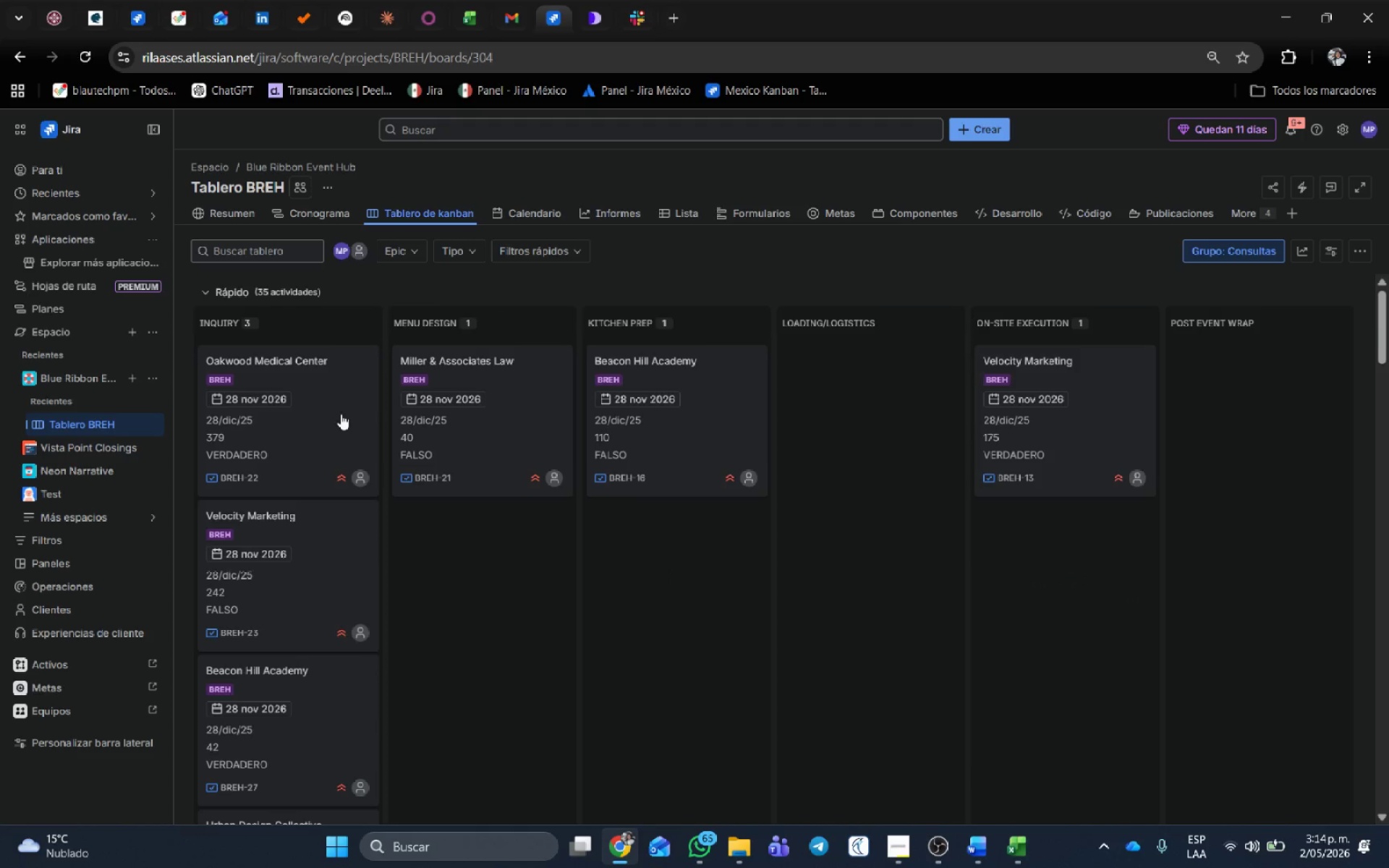 
left_click([276, 393])
 